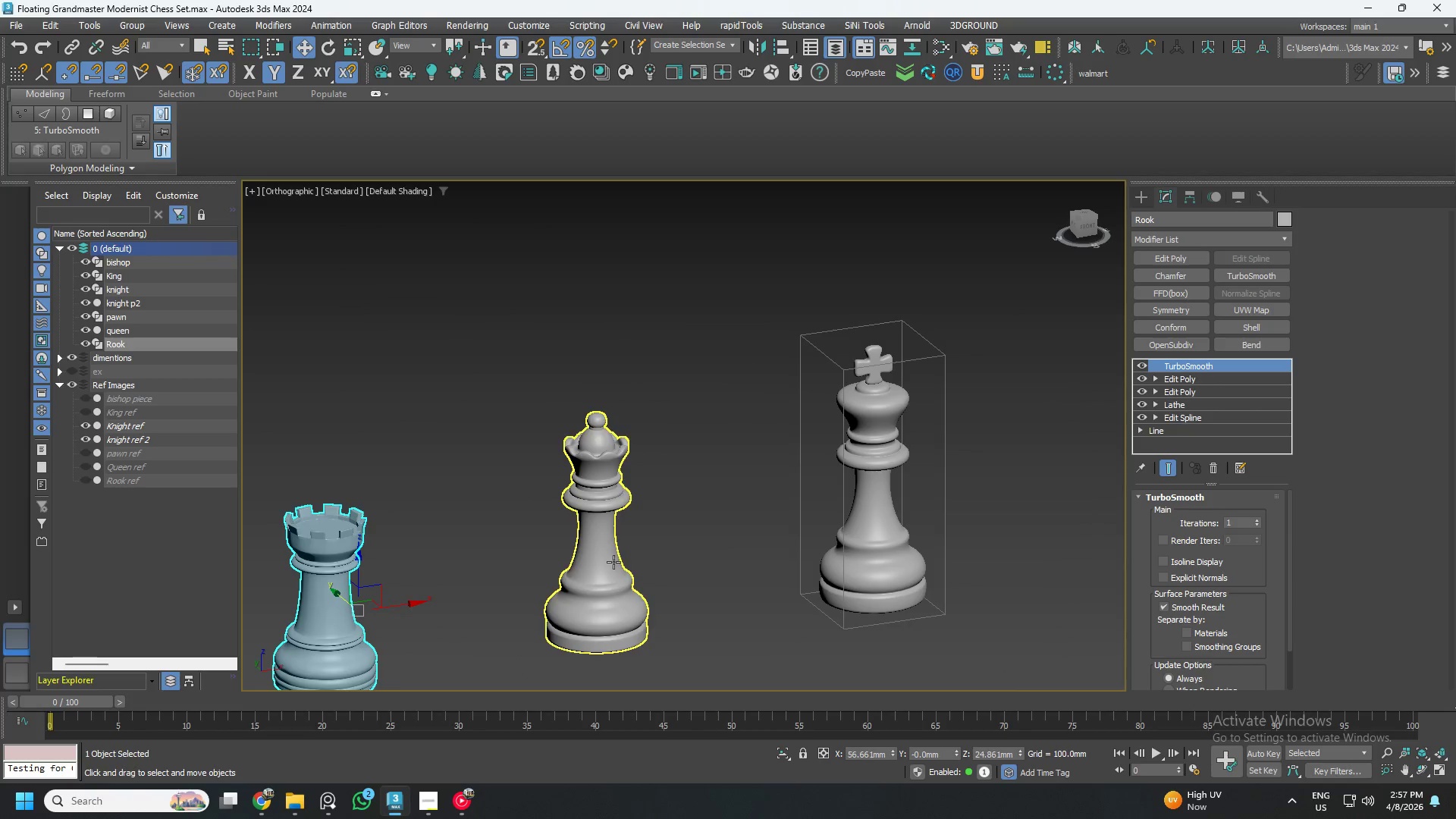 
scroll: coordinate [884, 407], scroll_direction: up, amount: 5.0
 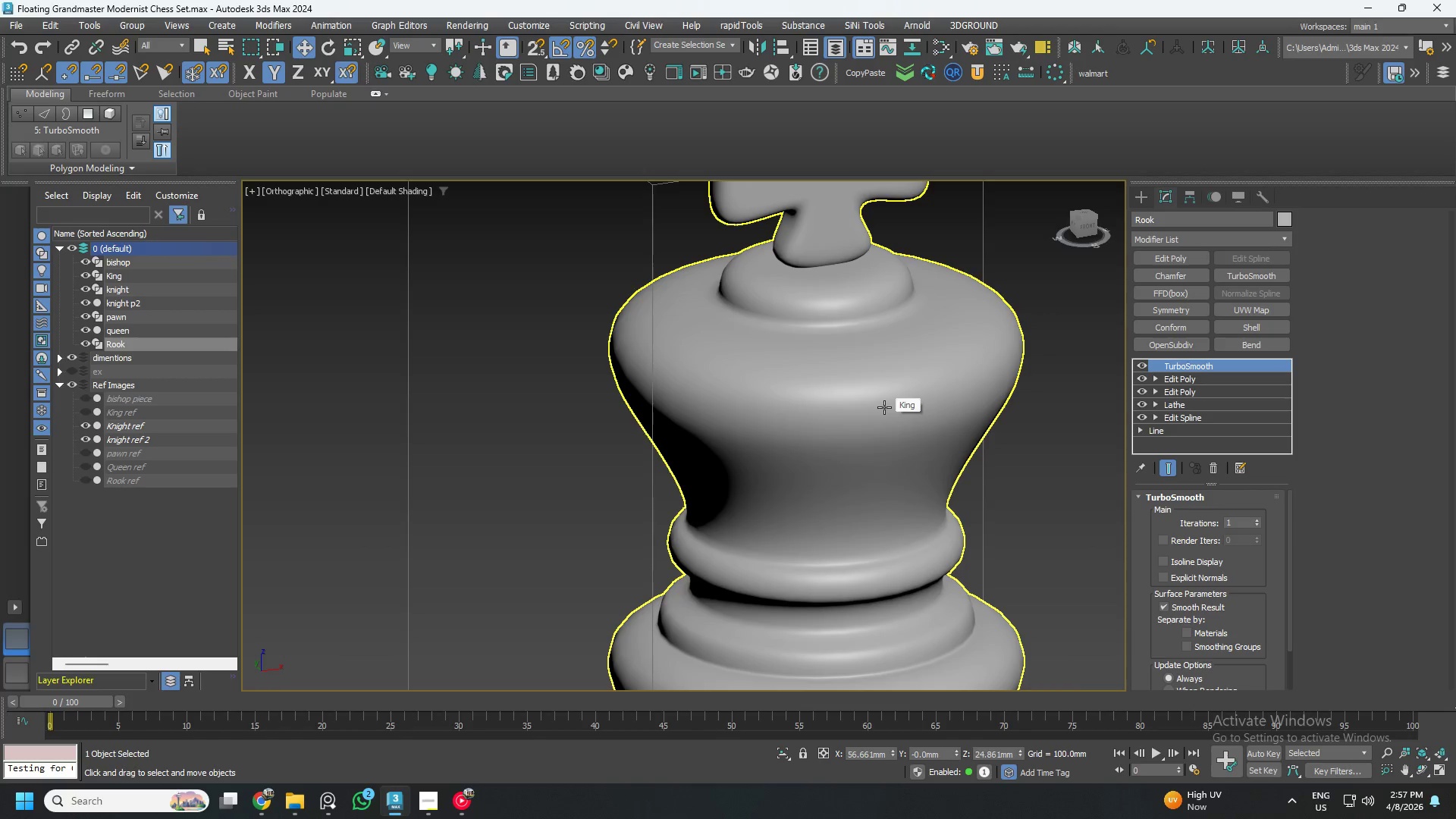 
scroll: coordinate [622, 447], scroll_direction: down, amount: 6.0
 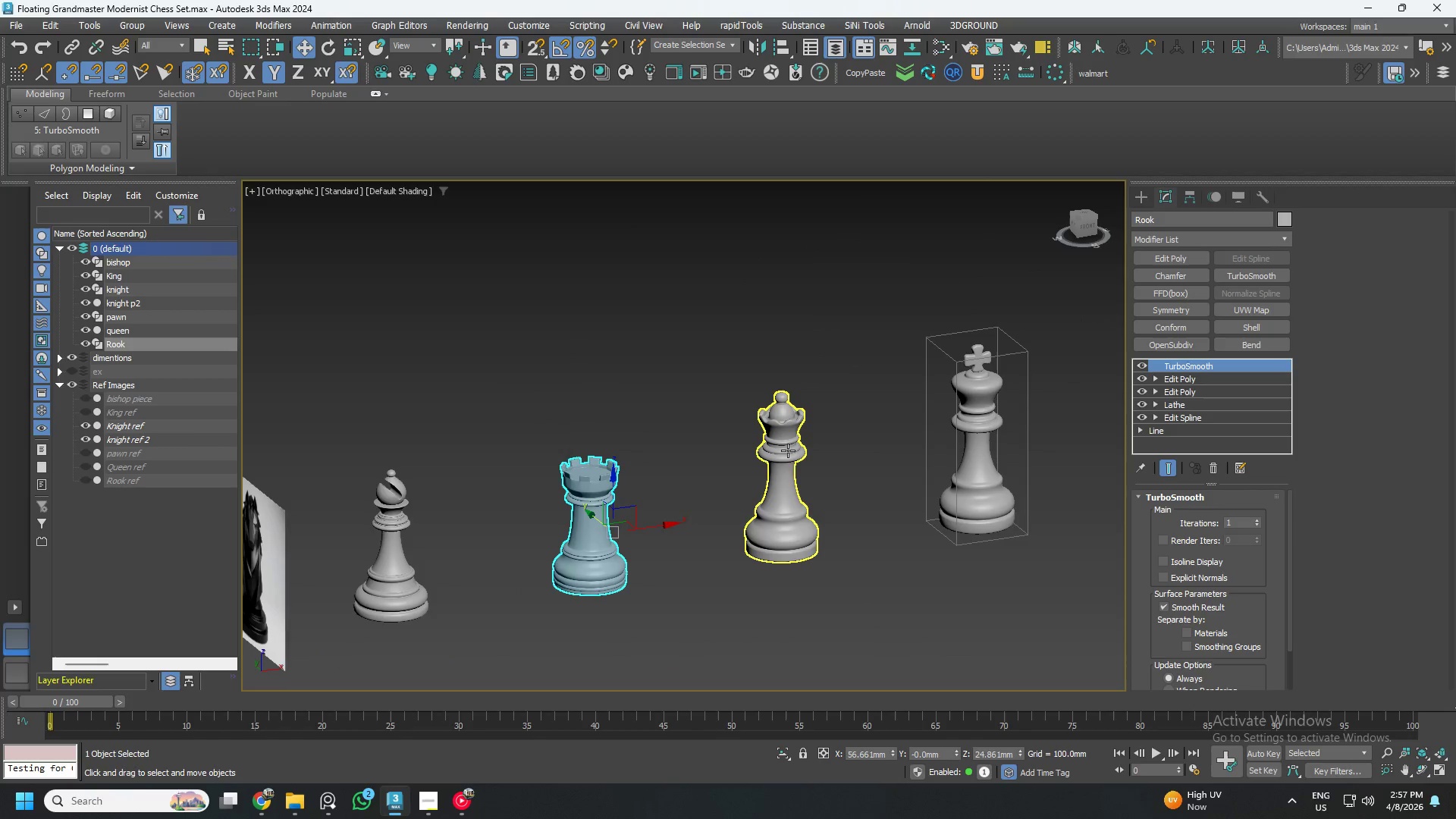 
scroll: coordinate [623, 457], scroll_direction: up, amount: 7.0
 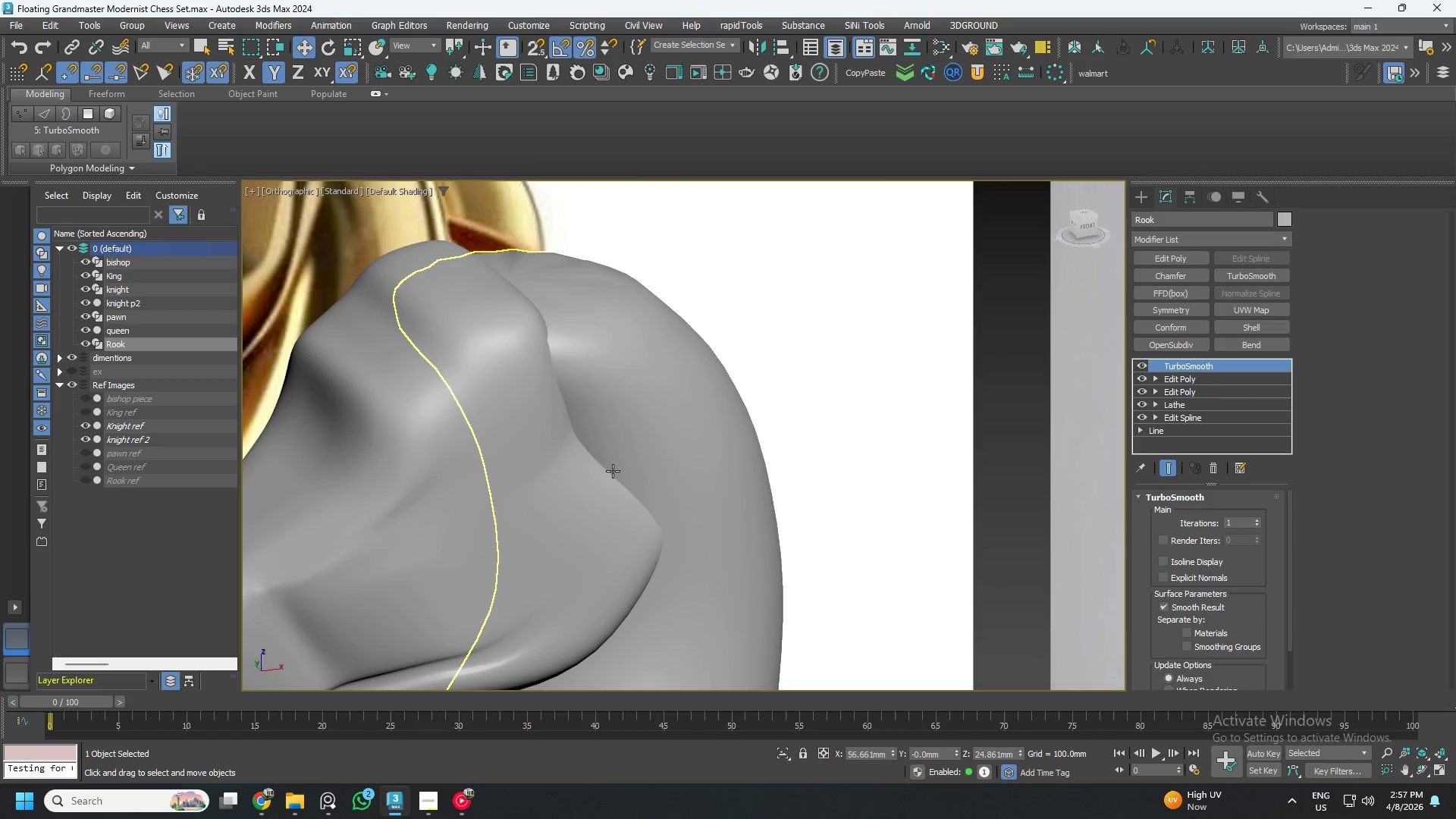 
left_click([602, 465])
 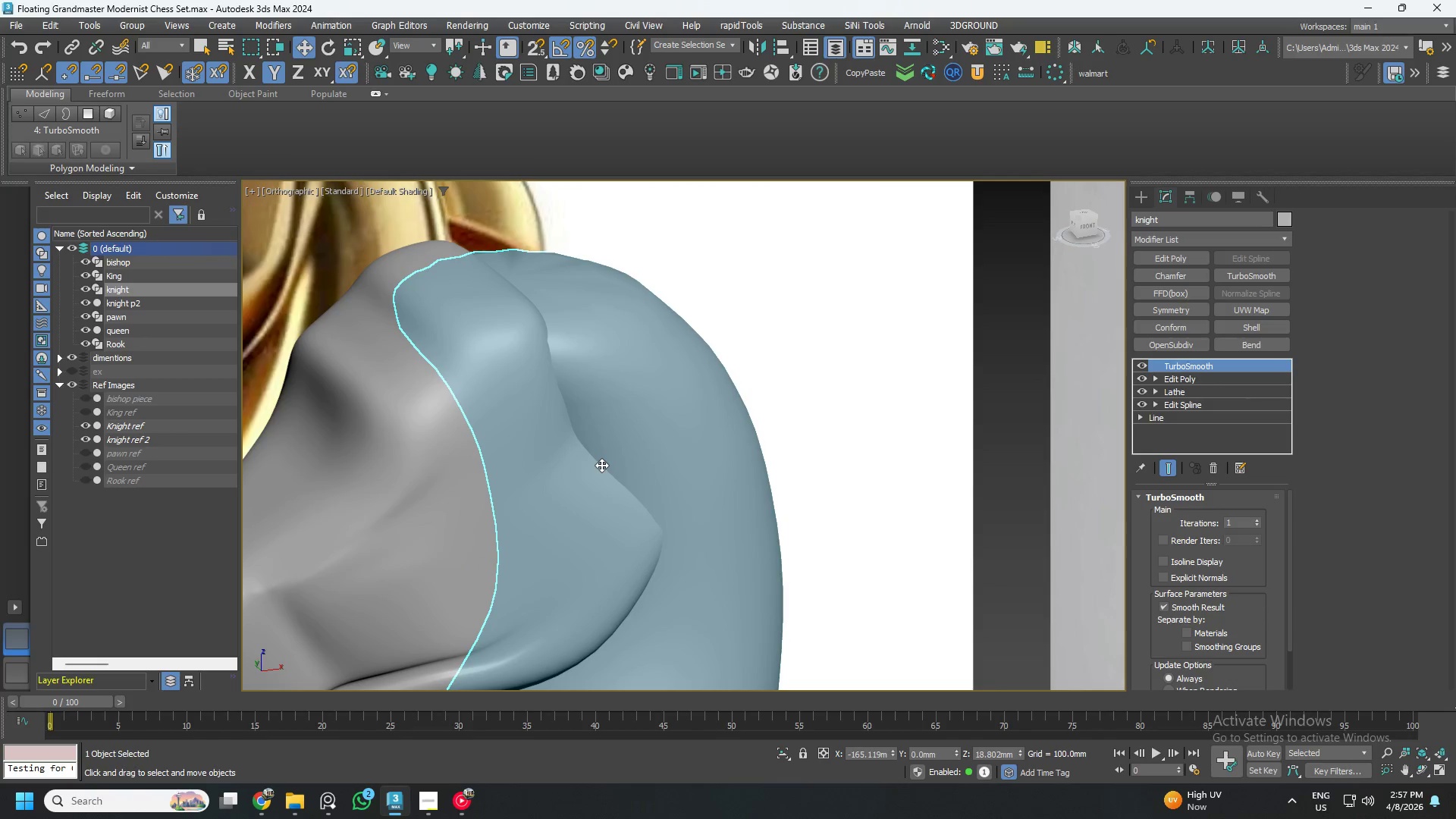 
hold_key(key=AltLeft, duration=0.69)
 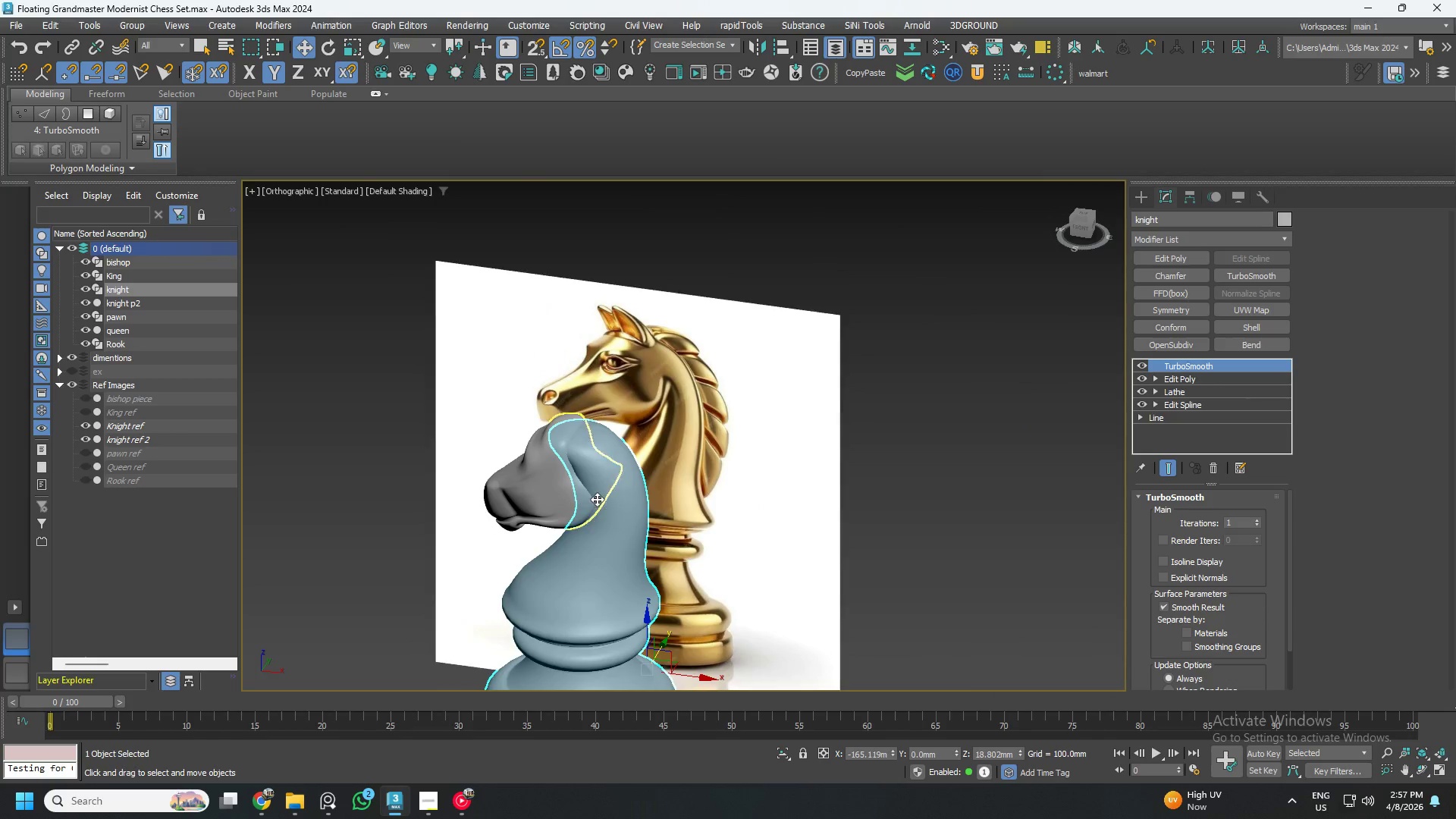 
scroll: coordinate [601, 472], scroll_direction: down, amount: 4.0
 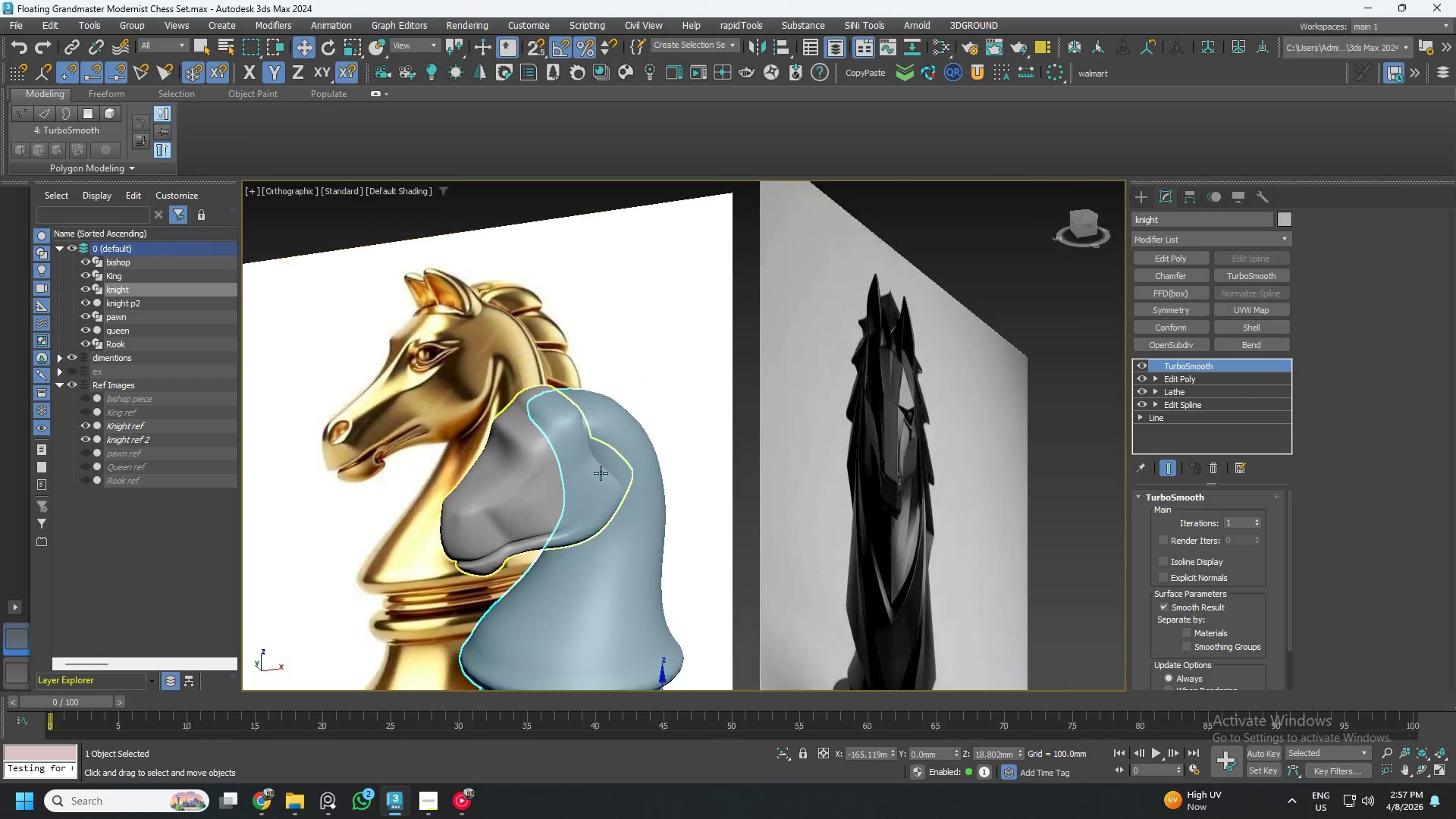 
hold_key(key=AltLeft, duration=1.5)
 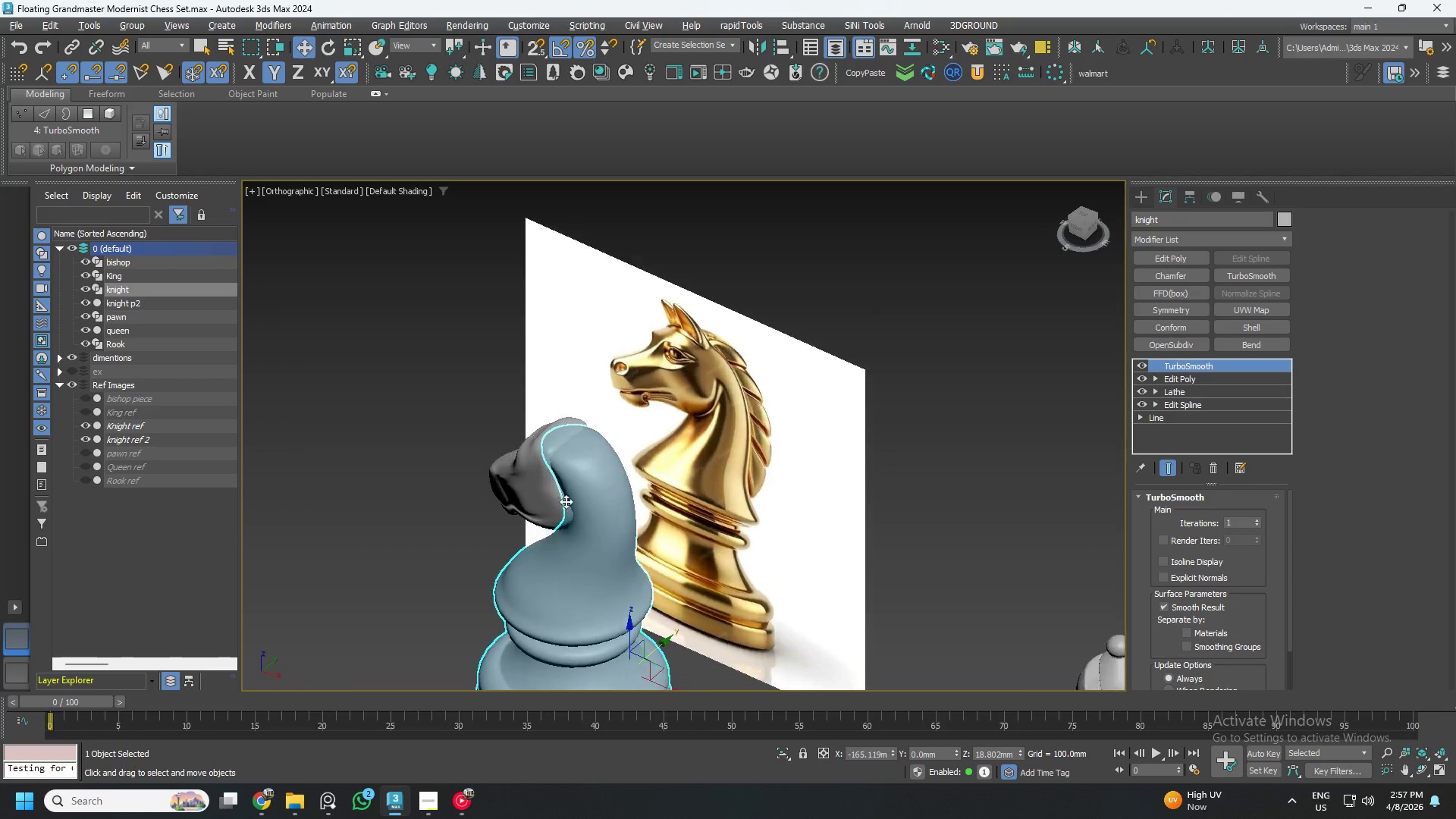 
scroll: coordinate [592, 485], scroll_direction: none, amount: 0.0
 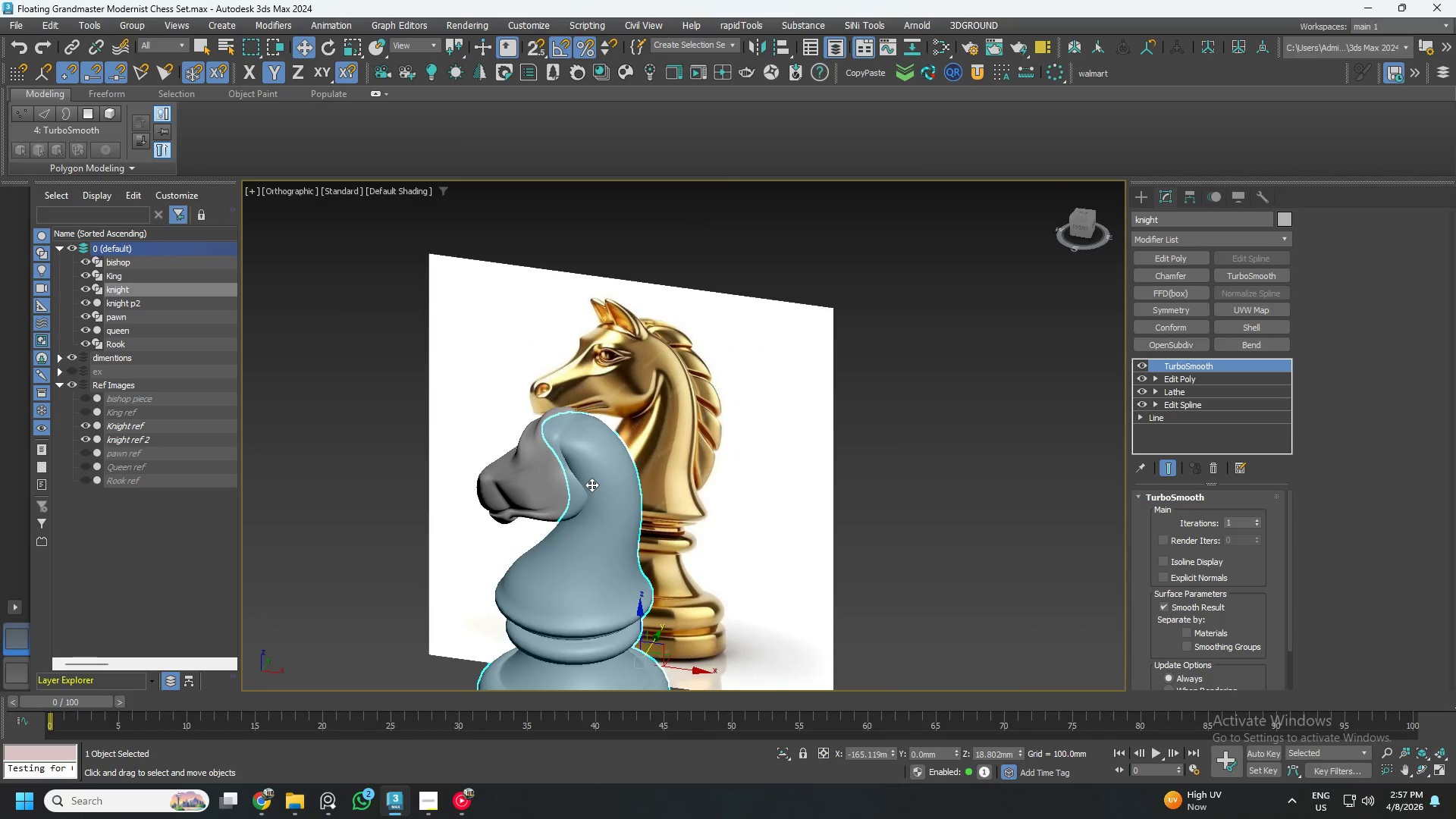 
hold_key(key=AltLeft, duration=1.52)
 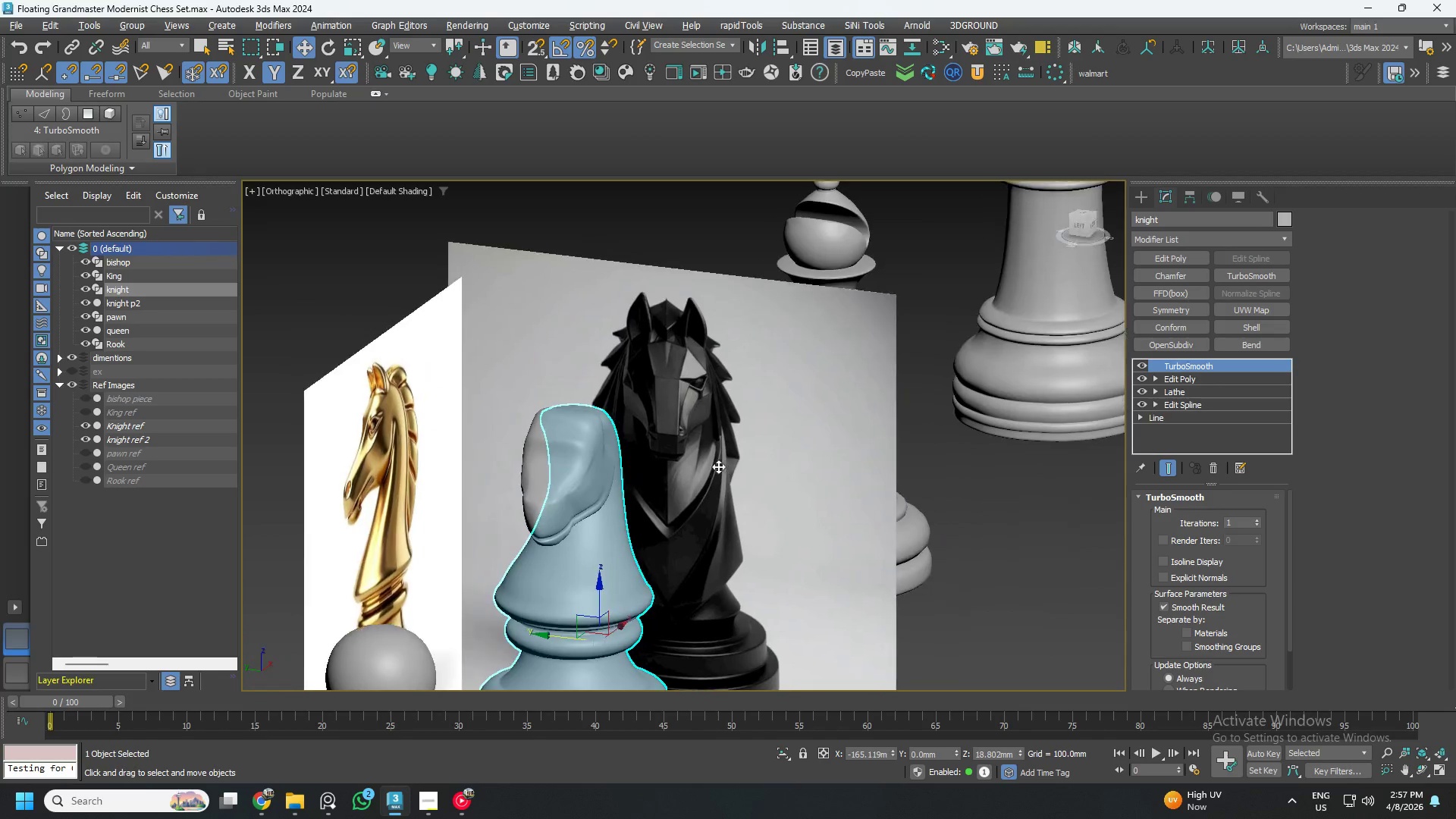 
hold_key(key=AltLeft, duration=1.53)
 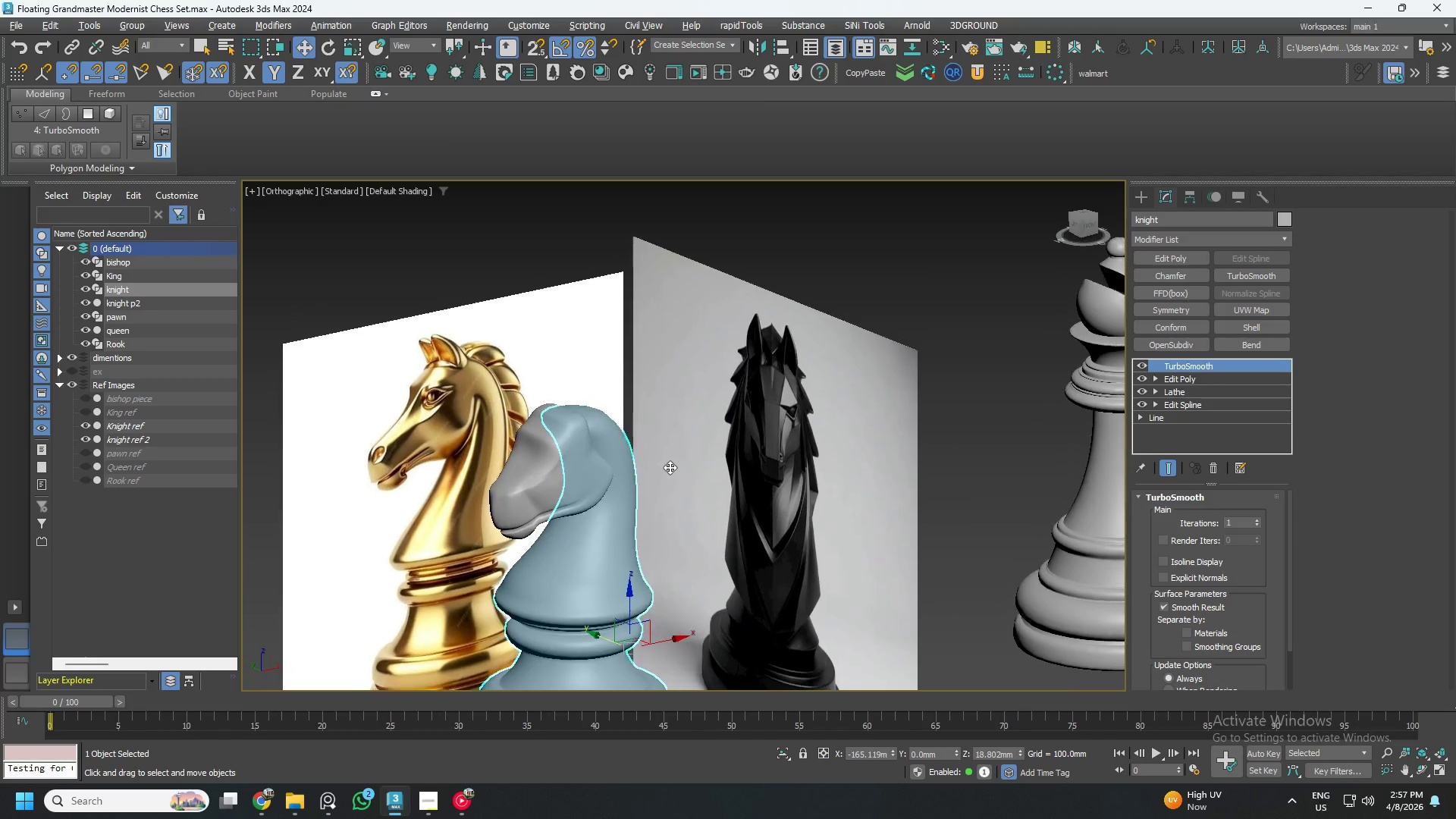 
key(Alt+AltLeft)
 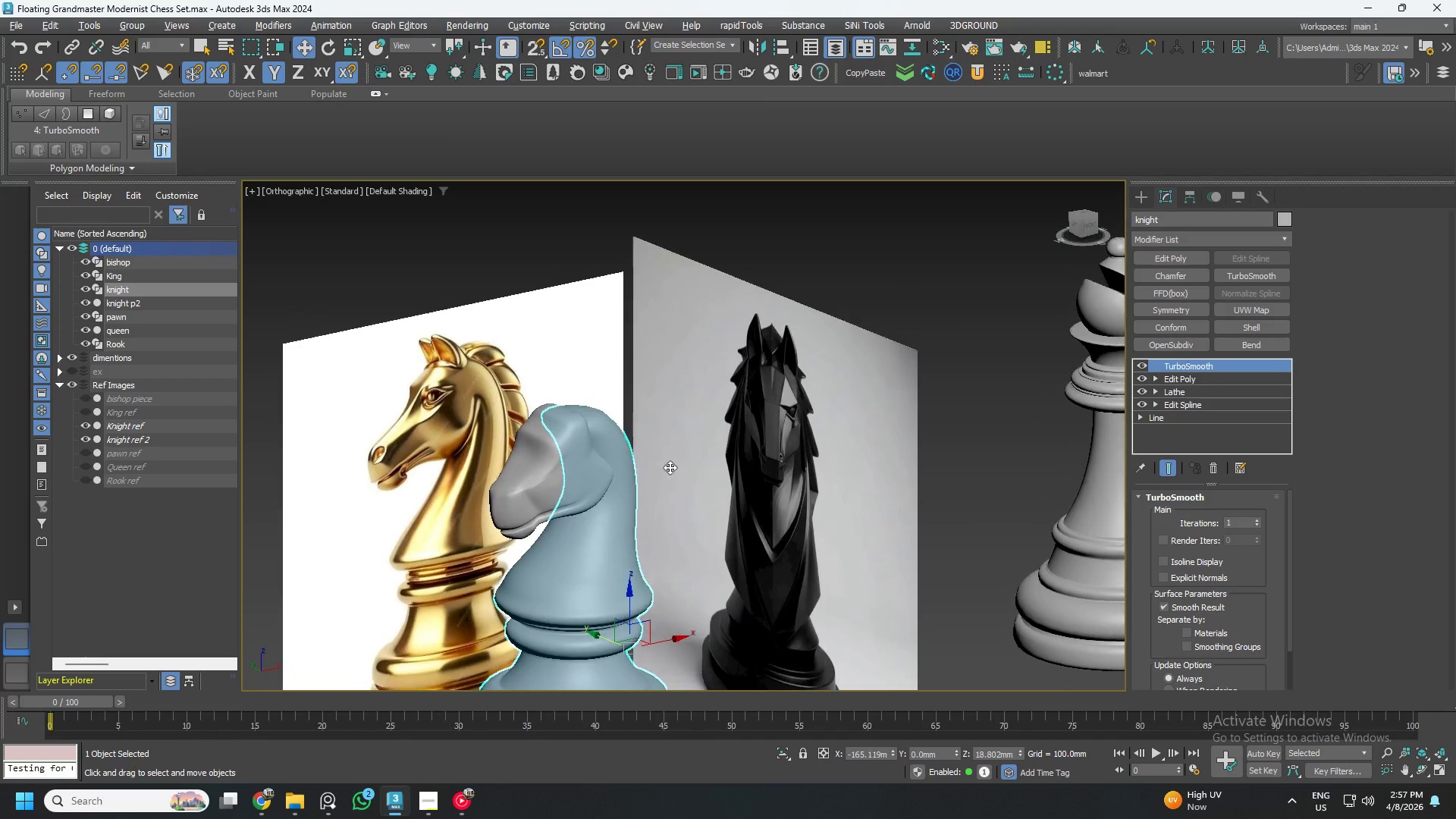 
key(Alt+AltLeft)
 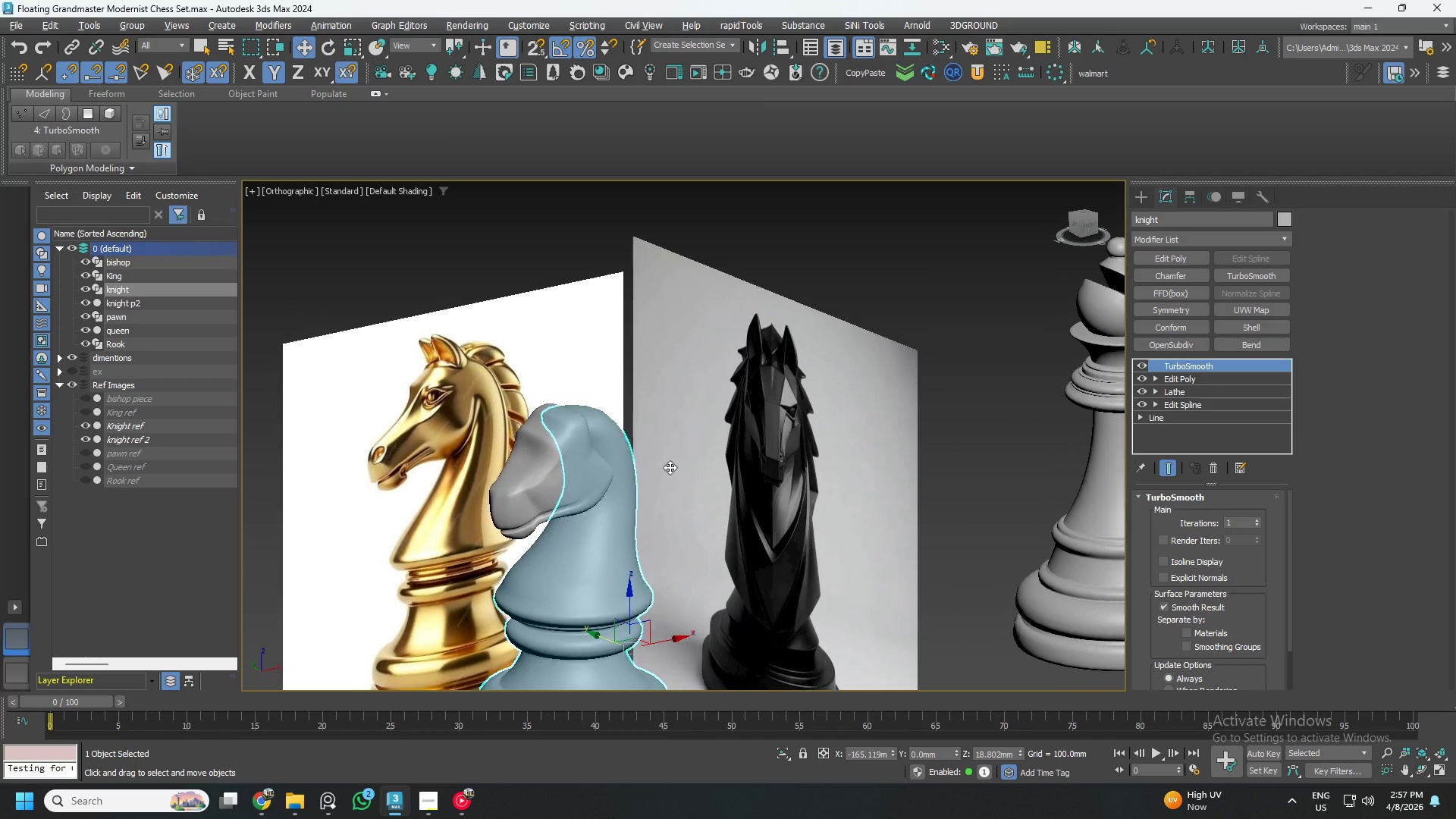 
key(Alt+AltLeft)
 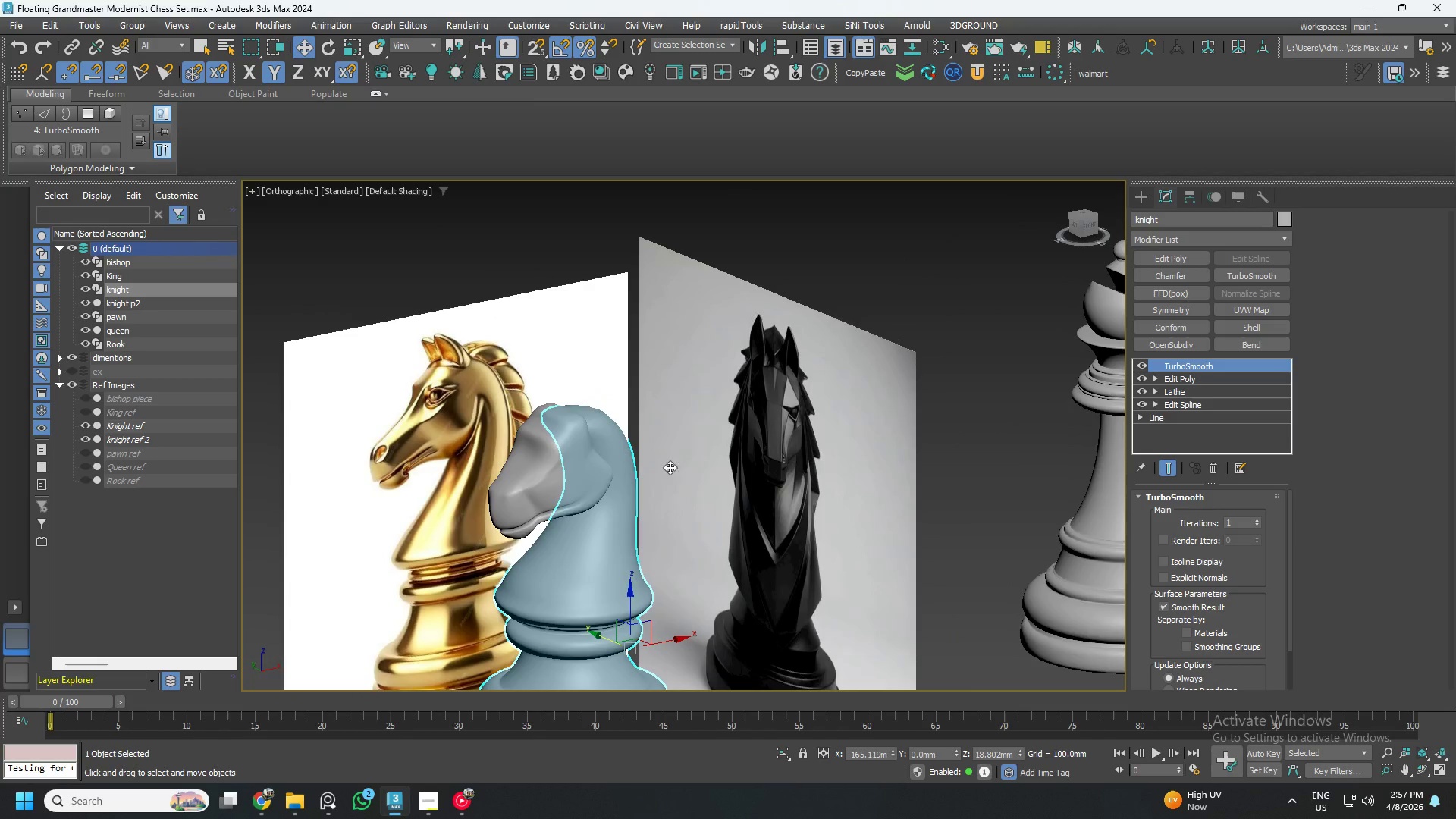 
key(Alt+AltLeft)
 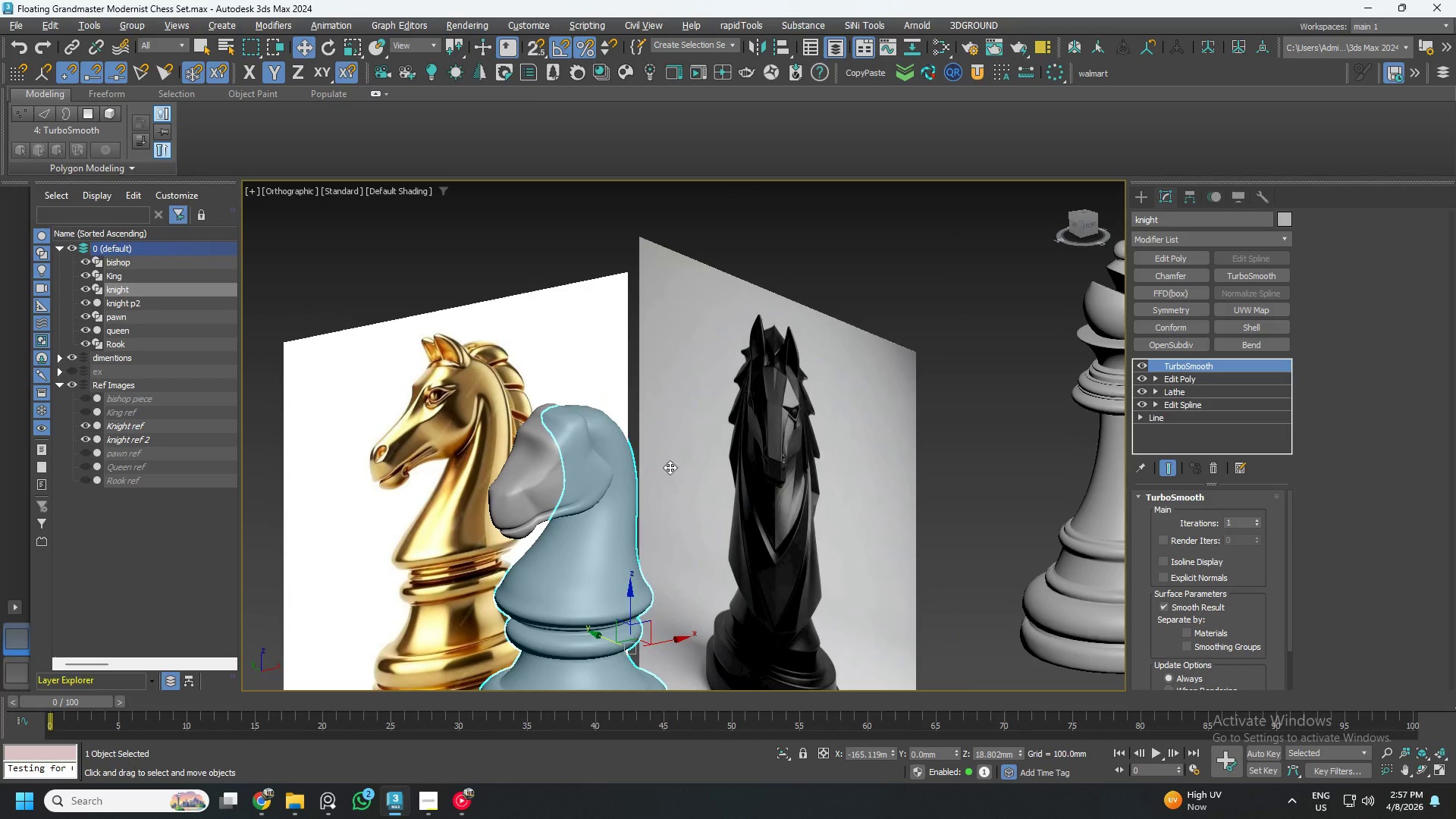 
key(Alt+AltLeft)
 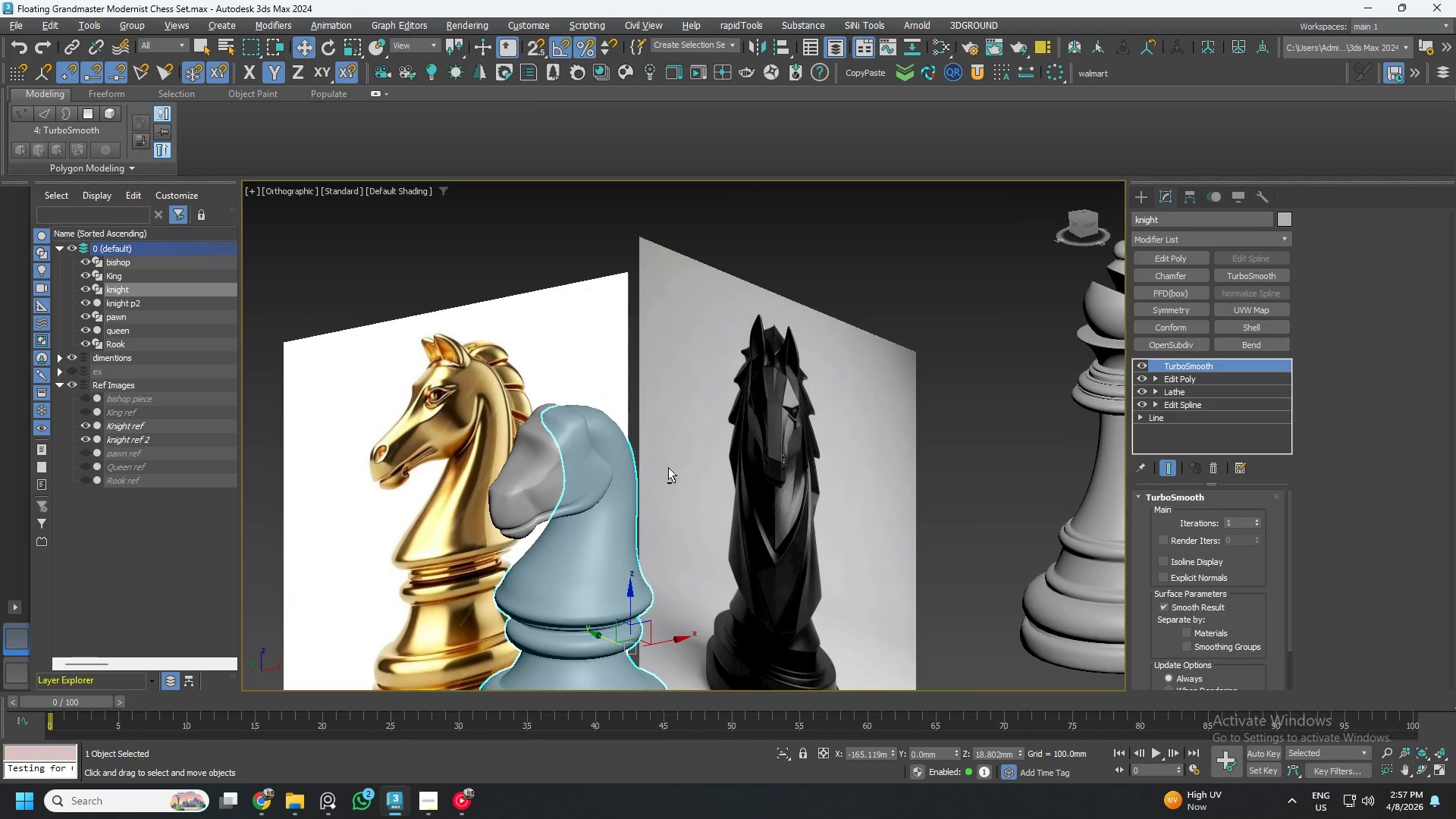 
key(Alt+AltLeft)
 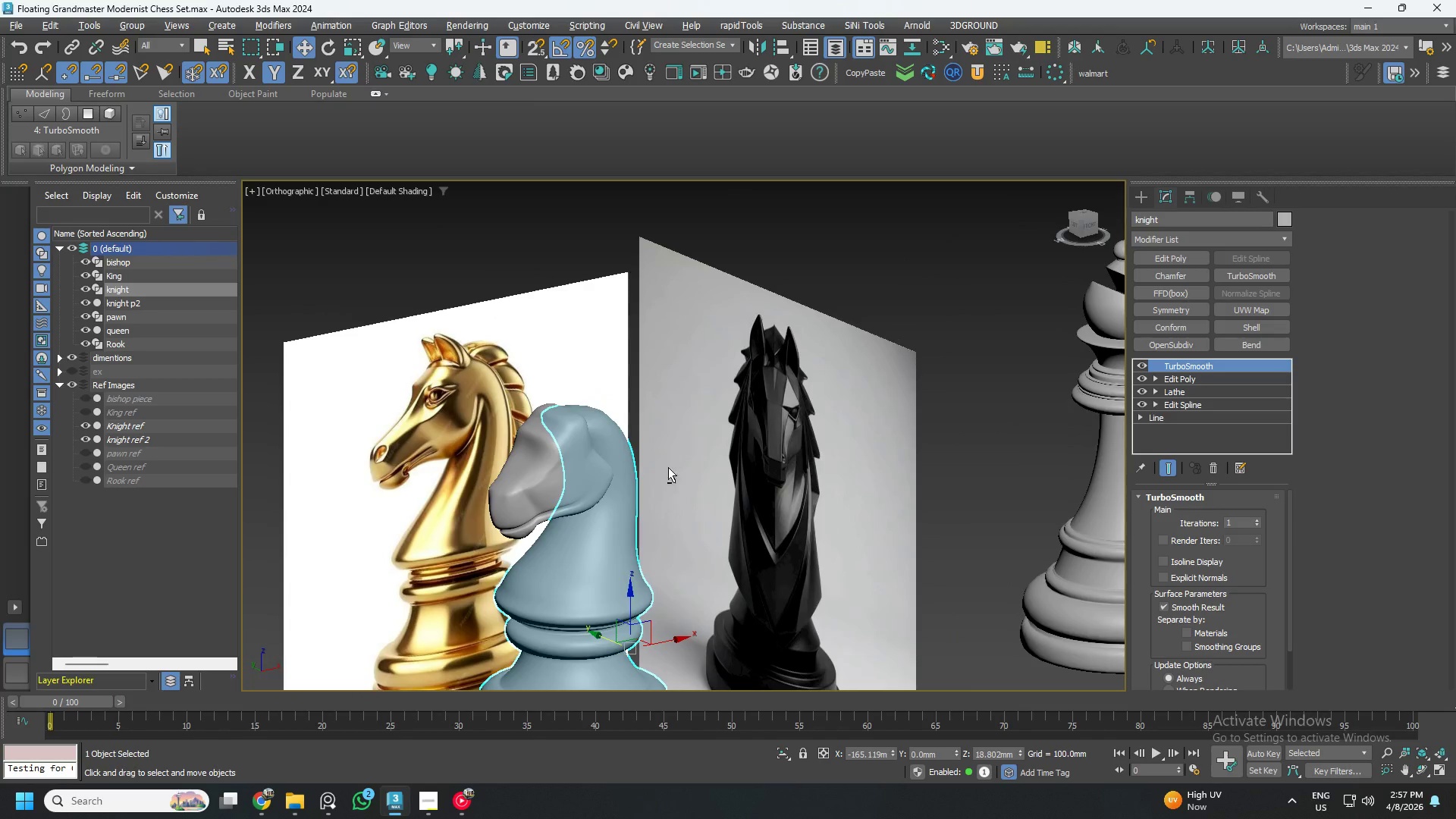 
key(Alt+AltLeft)
 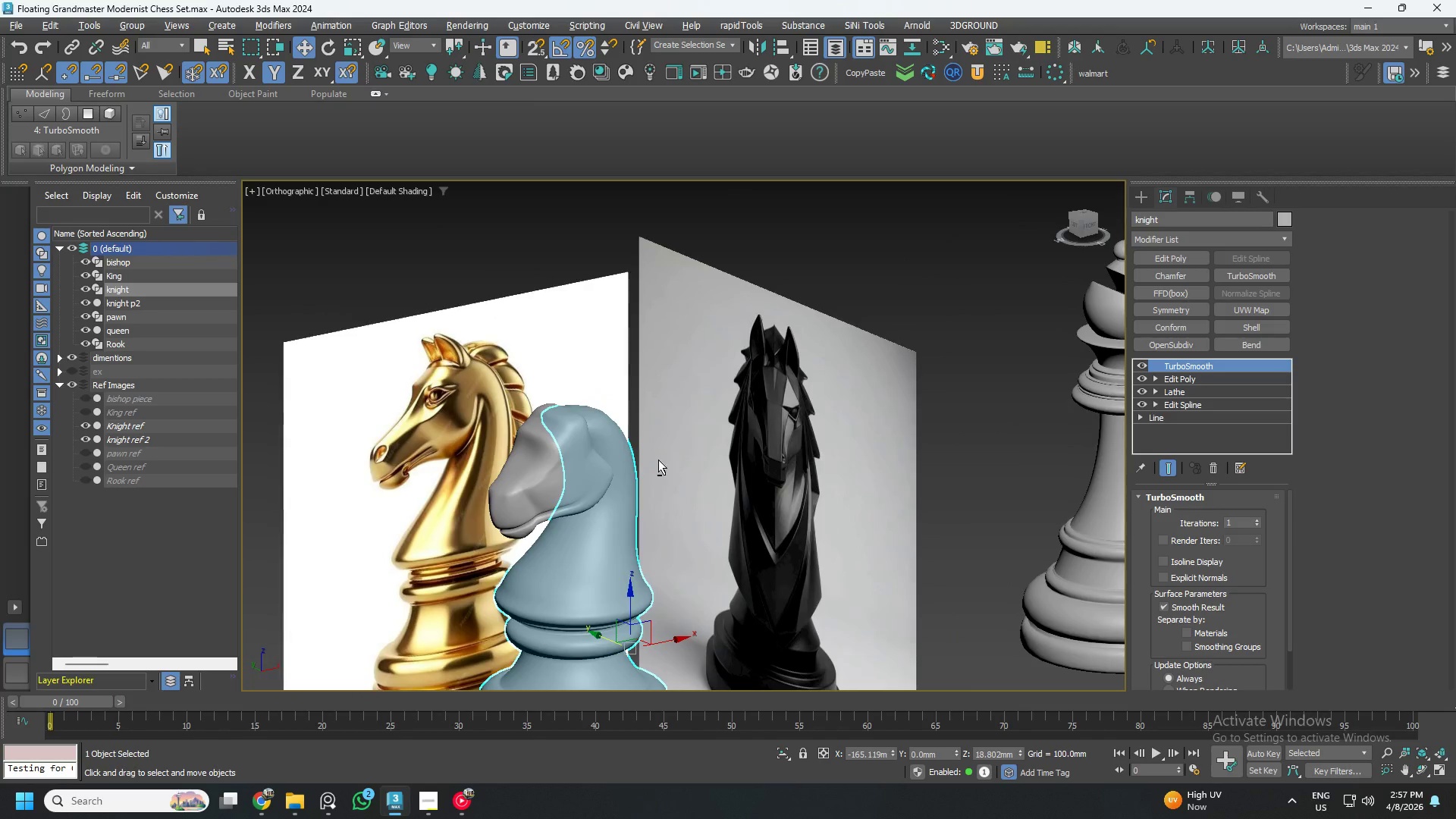 
hold_key(key=AltLeft, duration=1.47)
scroll: coordinate [609, 479], scroll_direction: up, amount: 2.0
 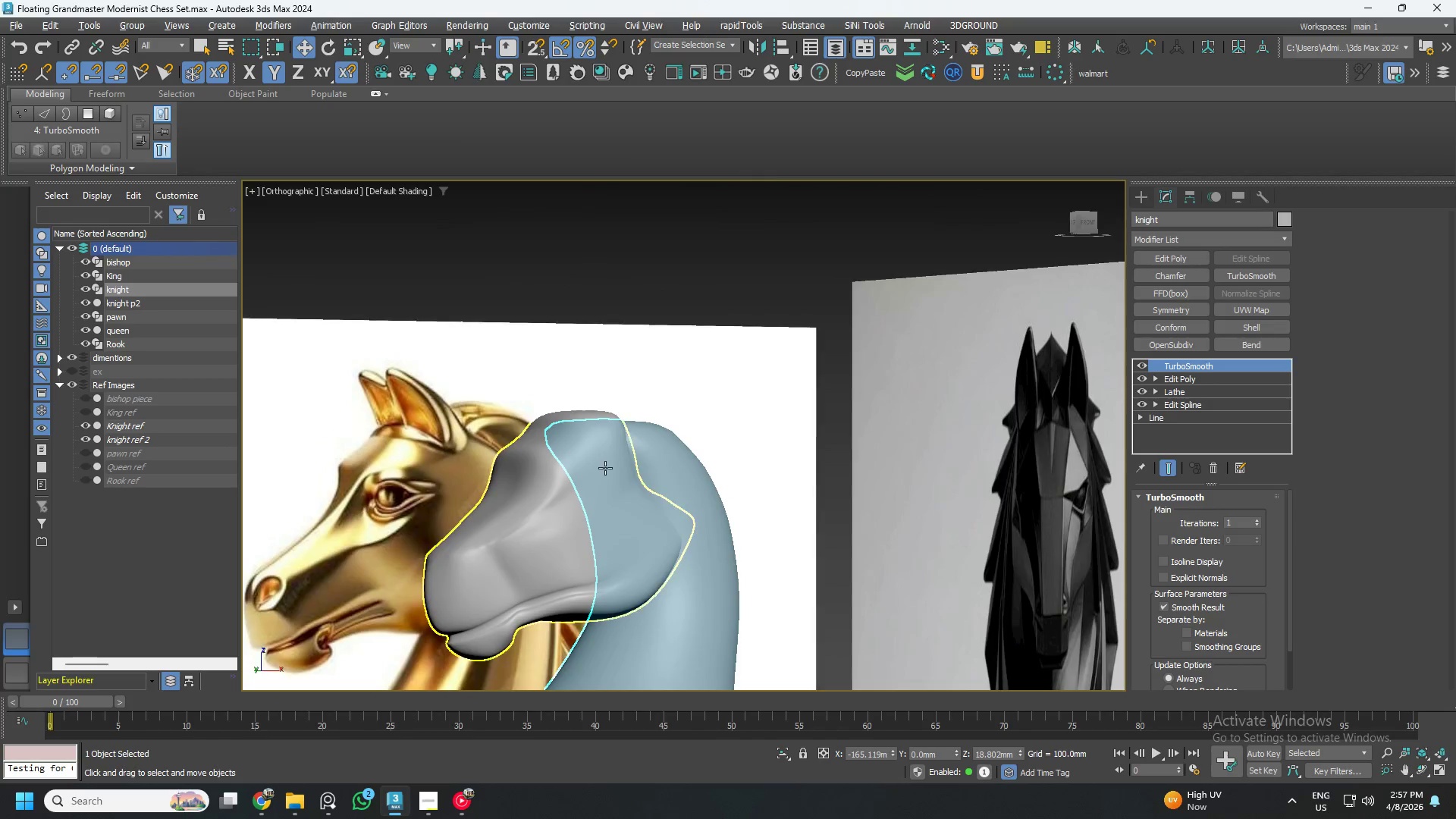 
left_click([606, 469])
 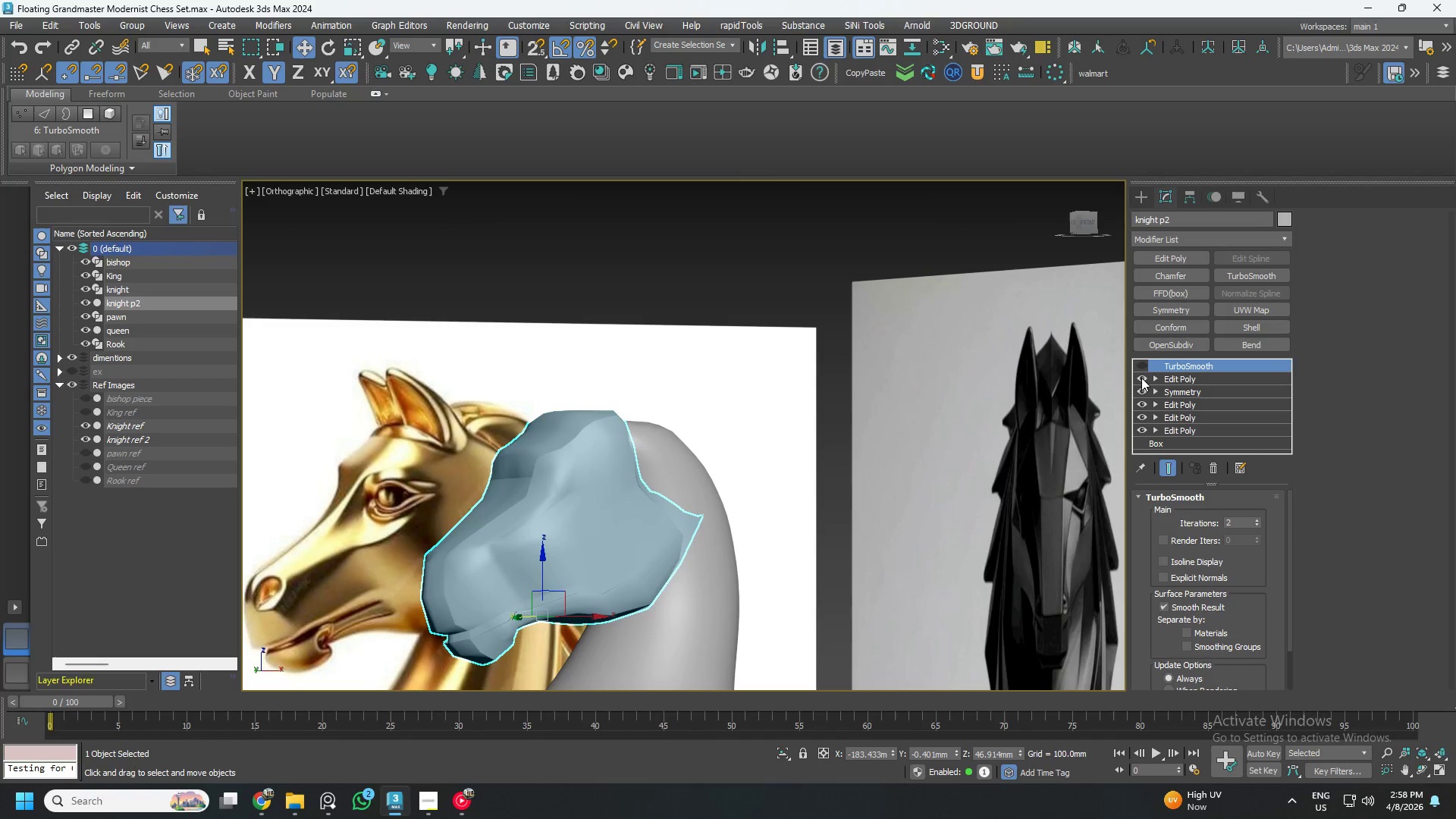 
left_click([1141, 378])
 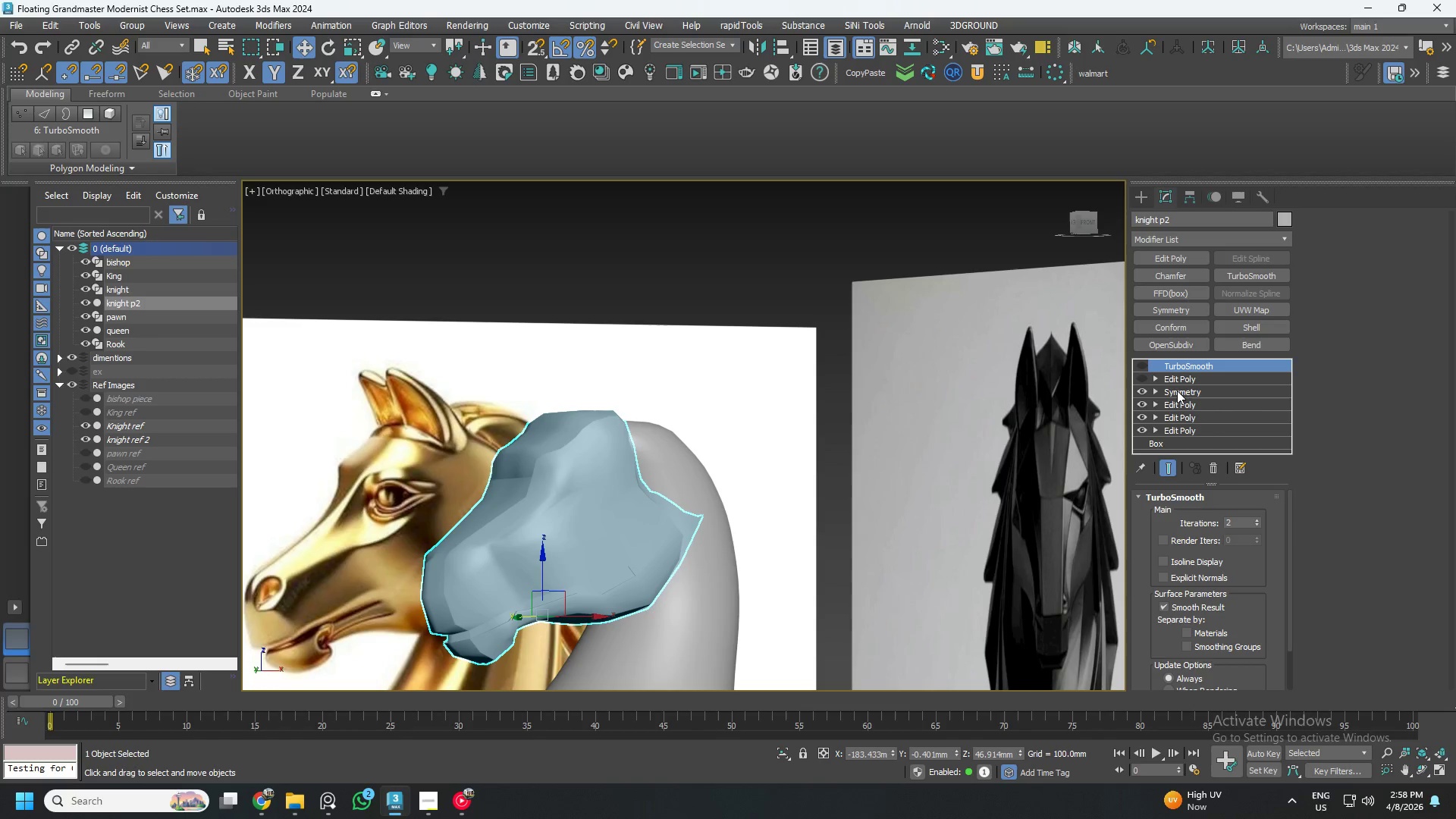 
left_click([1141, 393])
 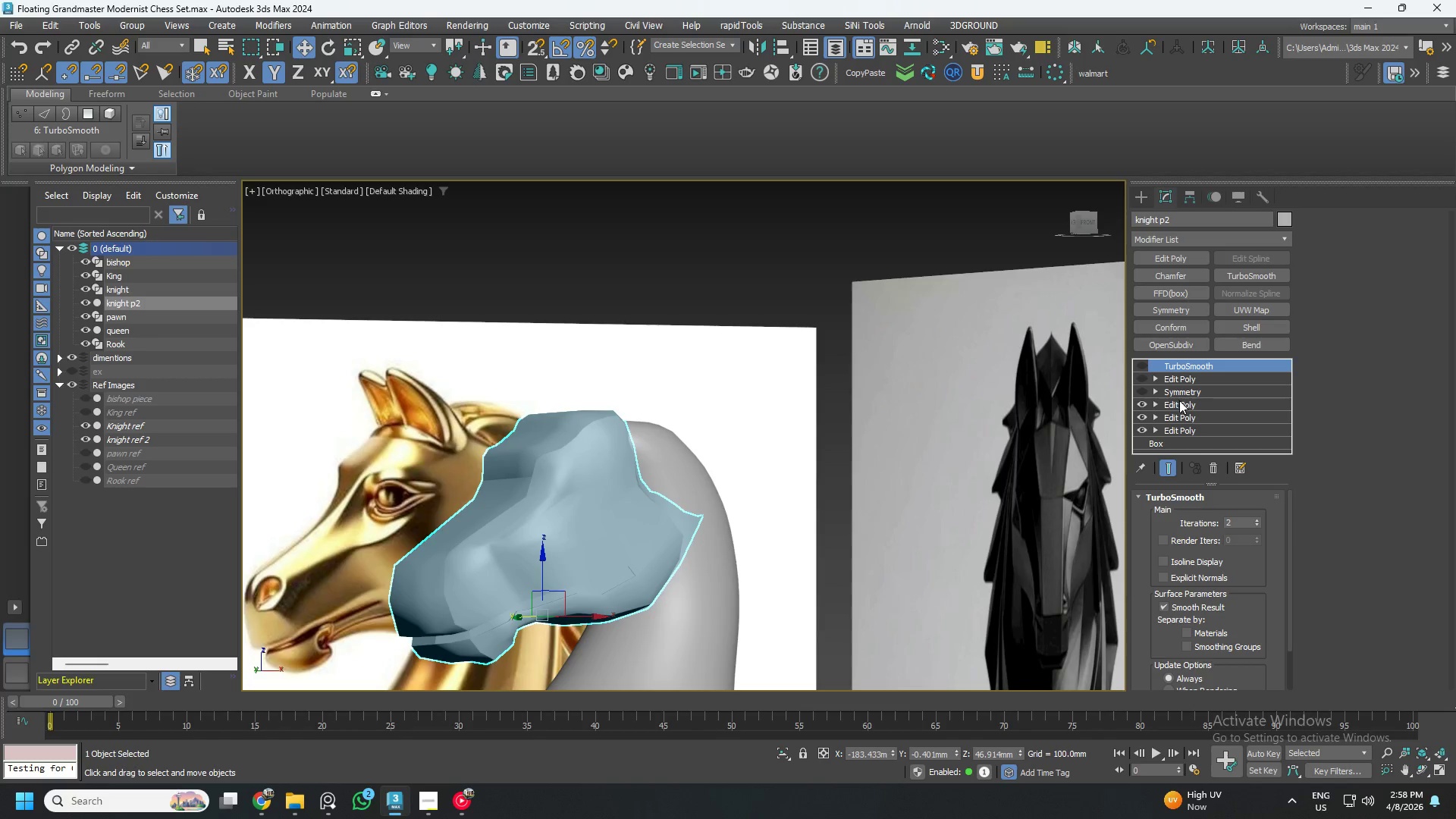 
left_click([1179, 400])
 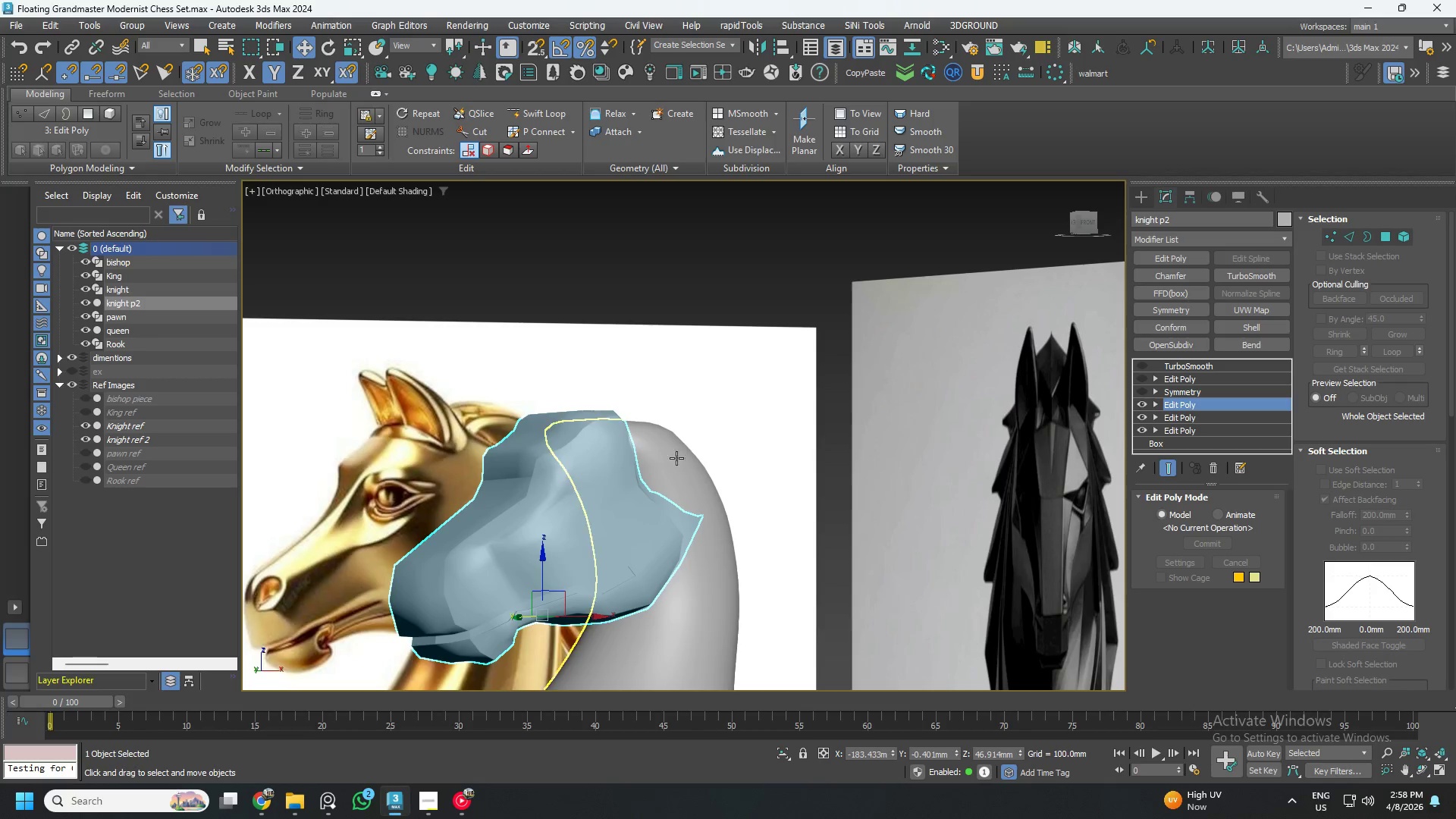 
key(F3)
 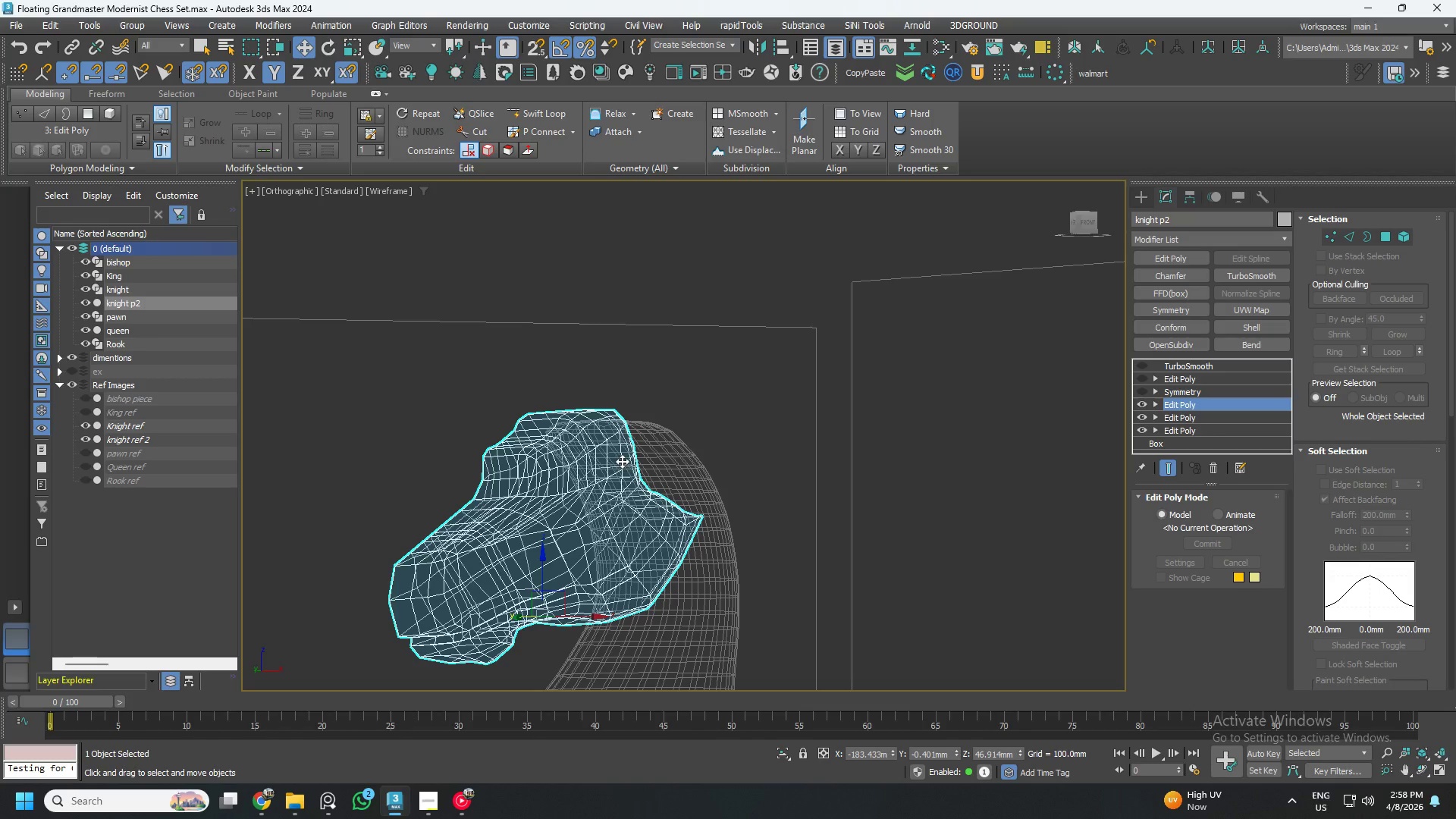 
key(F3)
 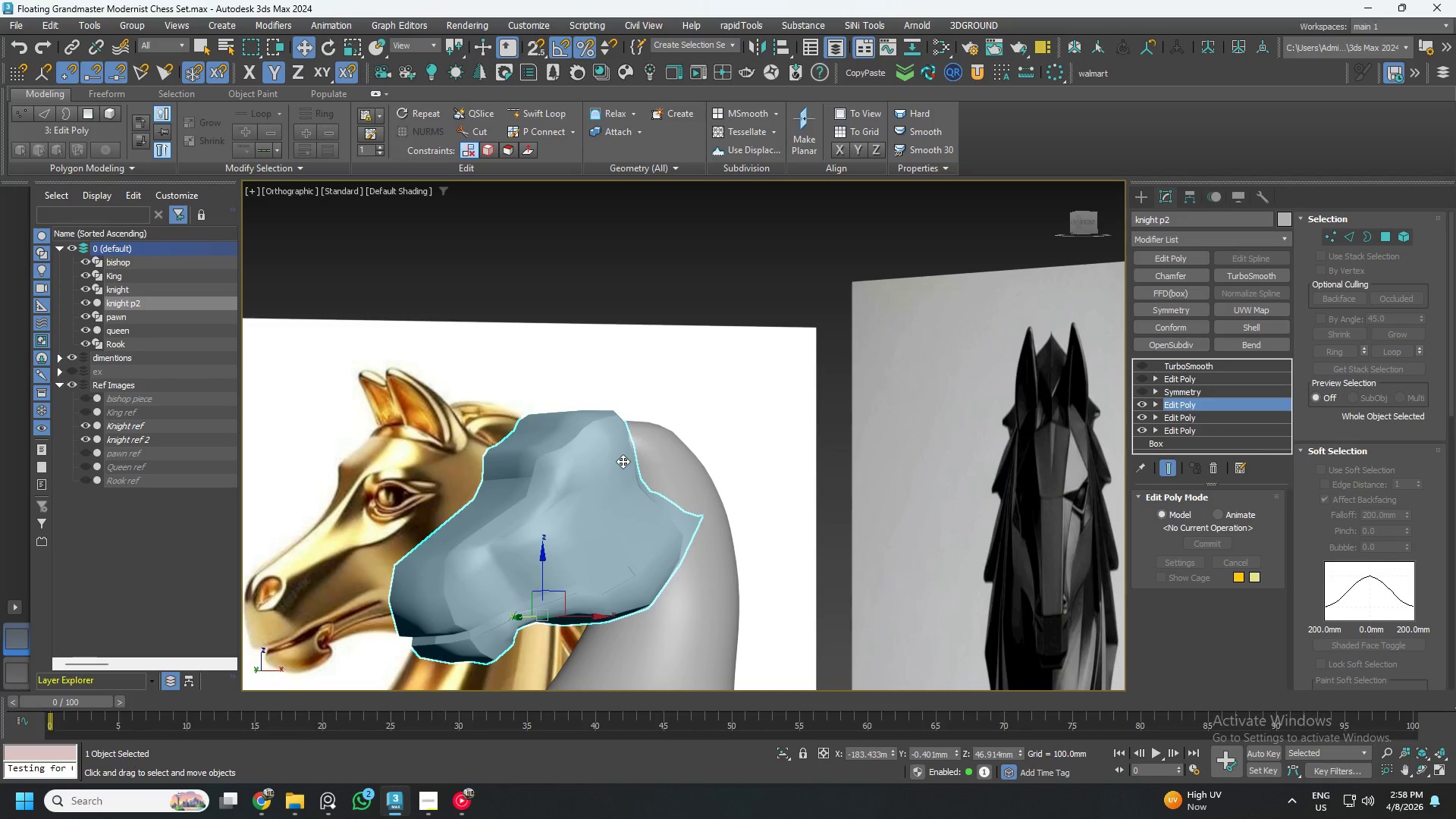 
key(F4)
 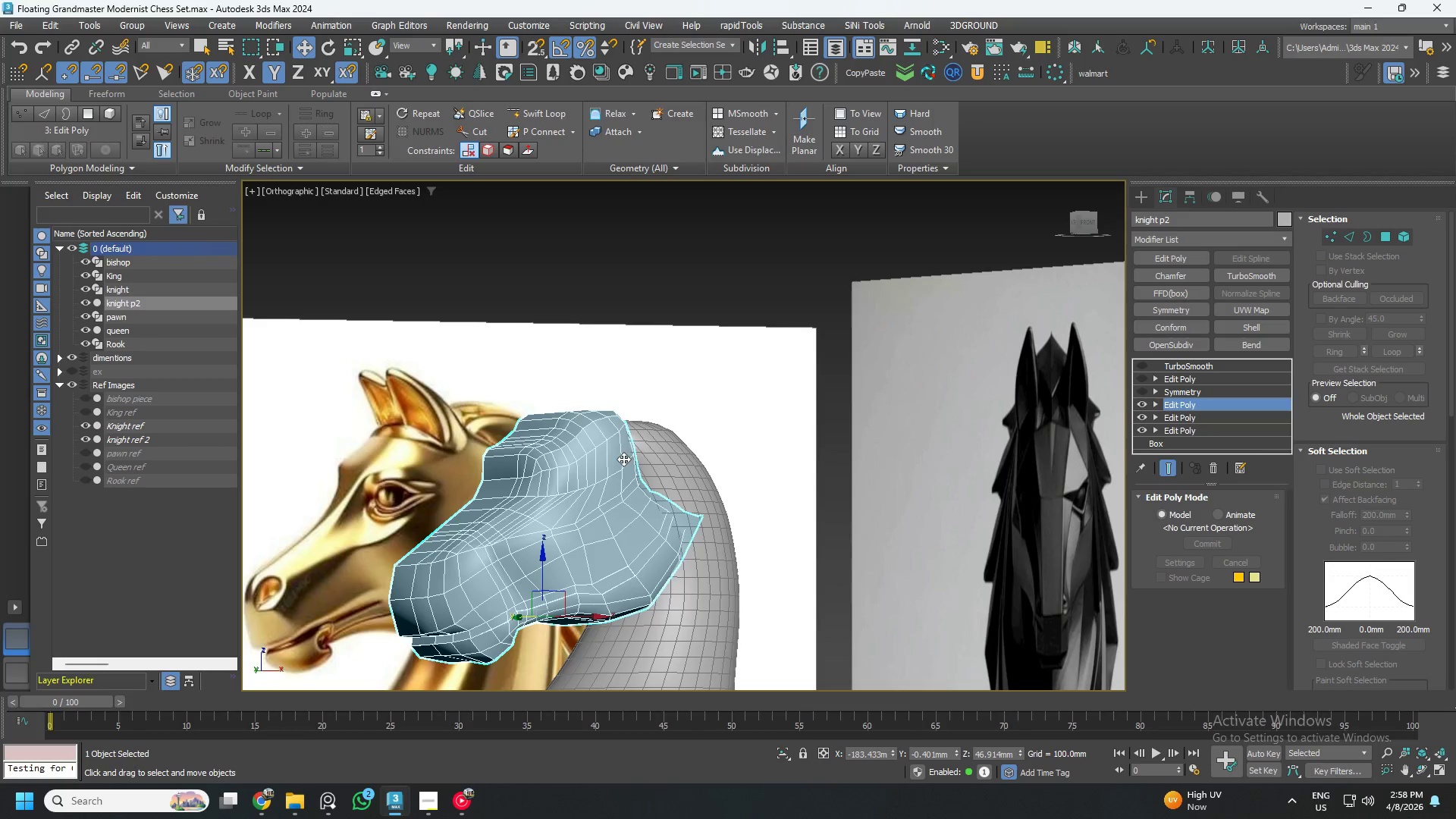 
key(1)
 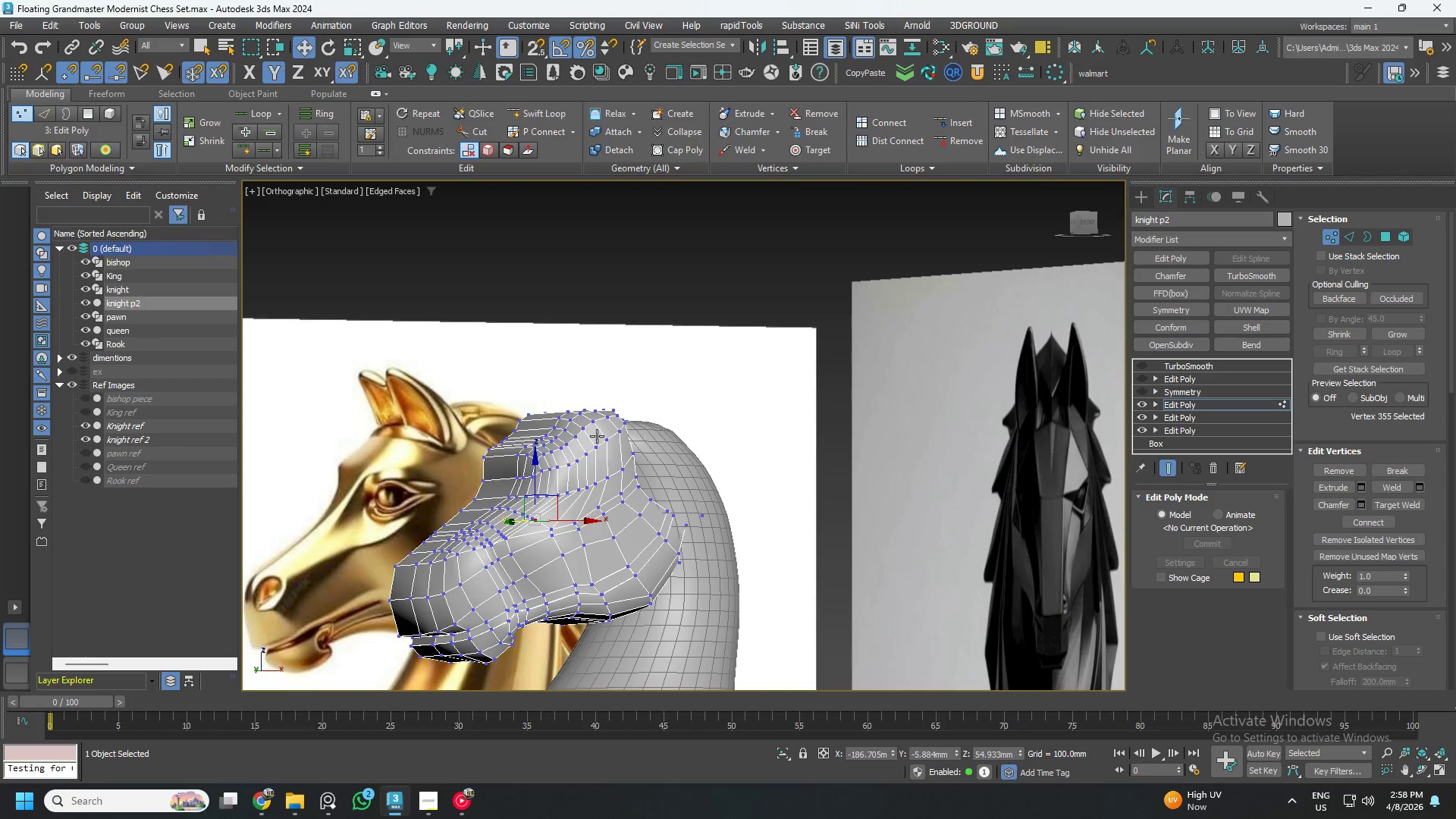 
hold_key(key=AltLeft, duration=0.84)
 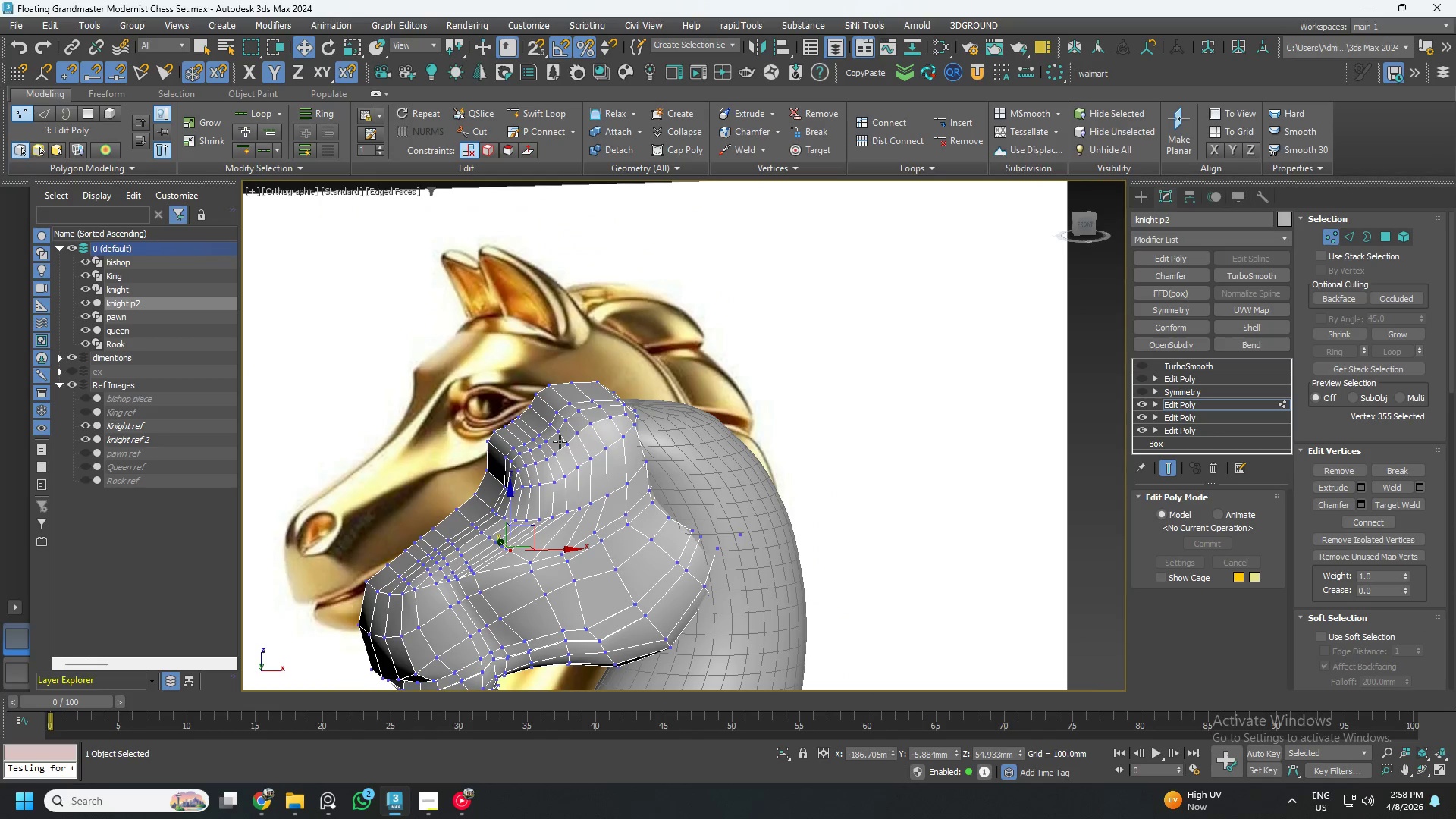 
scroll: coordinate [586, 419], scroll_direction: up, amount: 2.0
 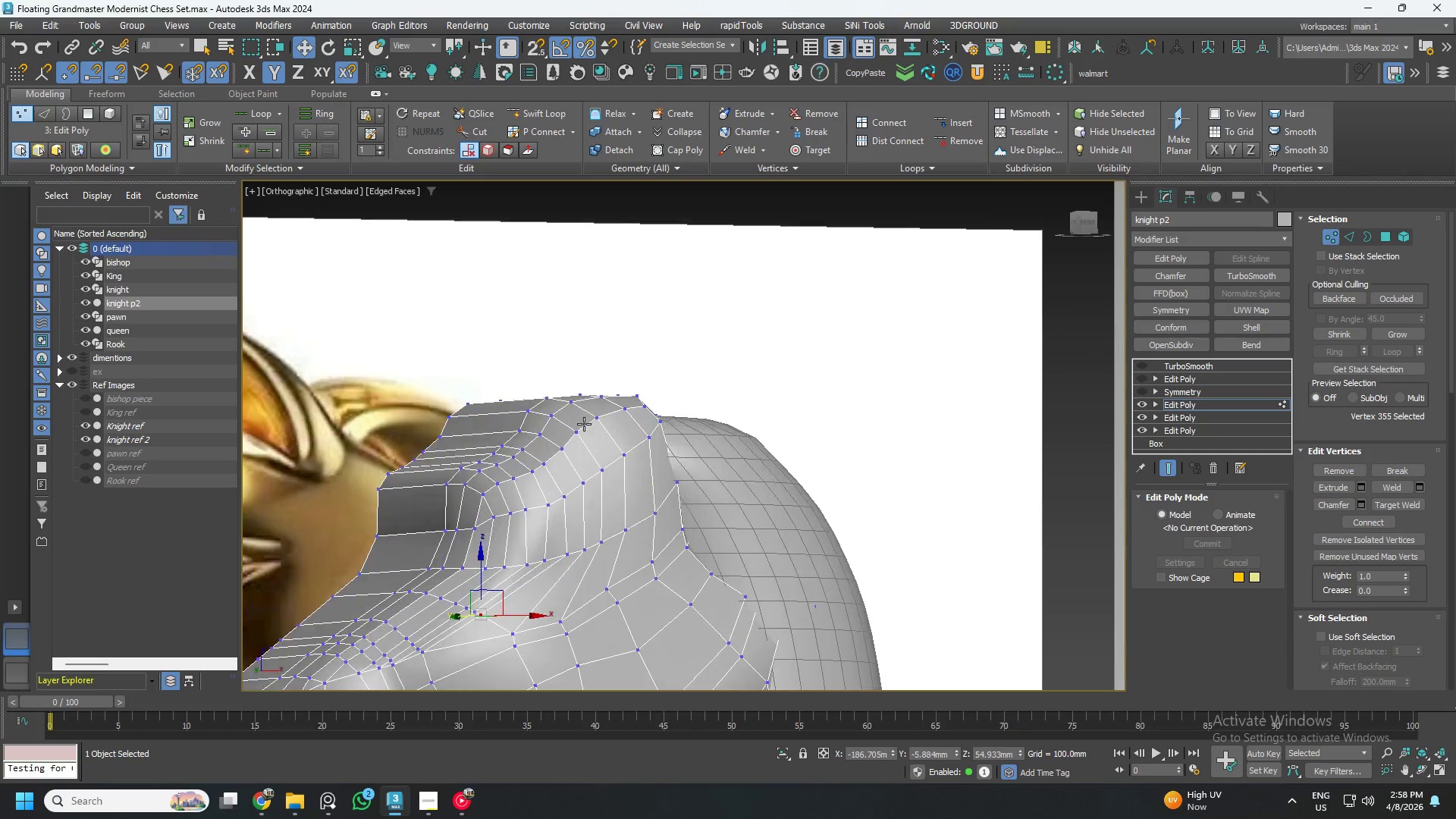 
hold_key(key=AltLeft, duration=0.66)
 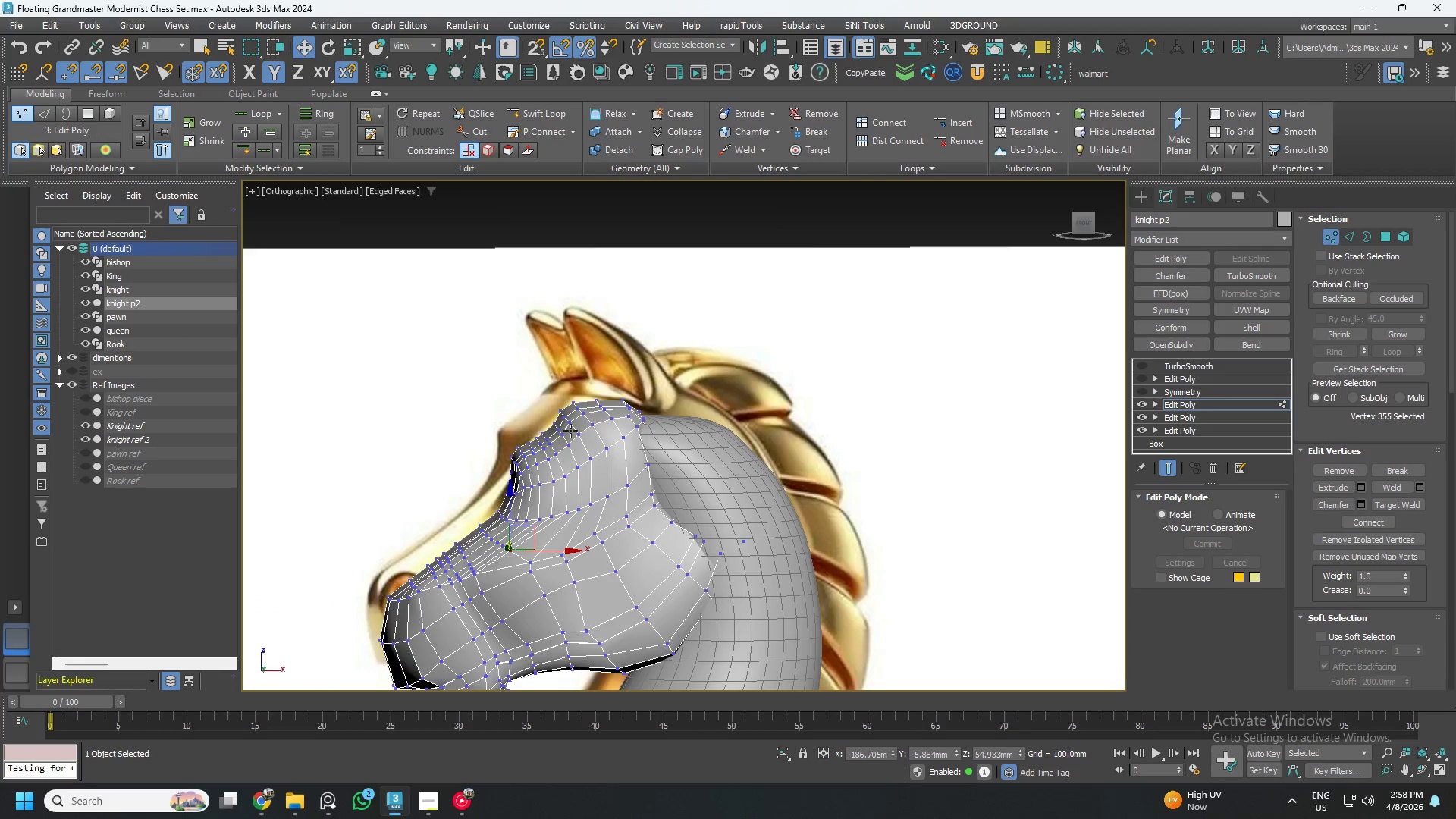 
scroll: coordinate [560, 441], scroll_direction: down, amount: 2.0
 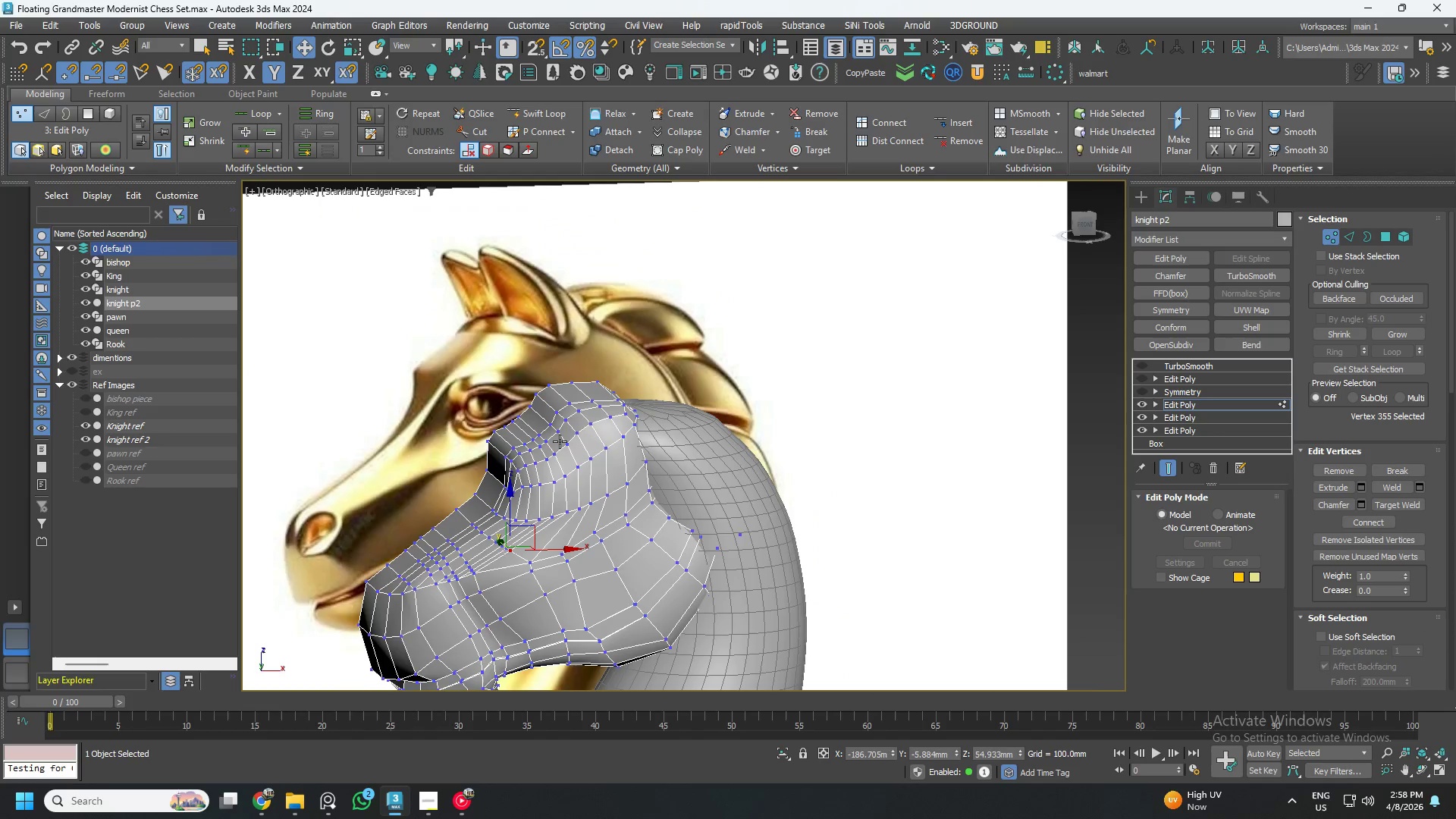 
hold_key(key=AltLeft, duration=0.44)
 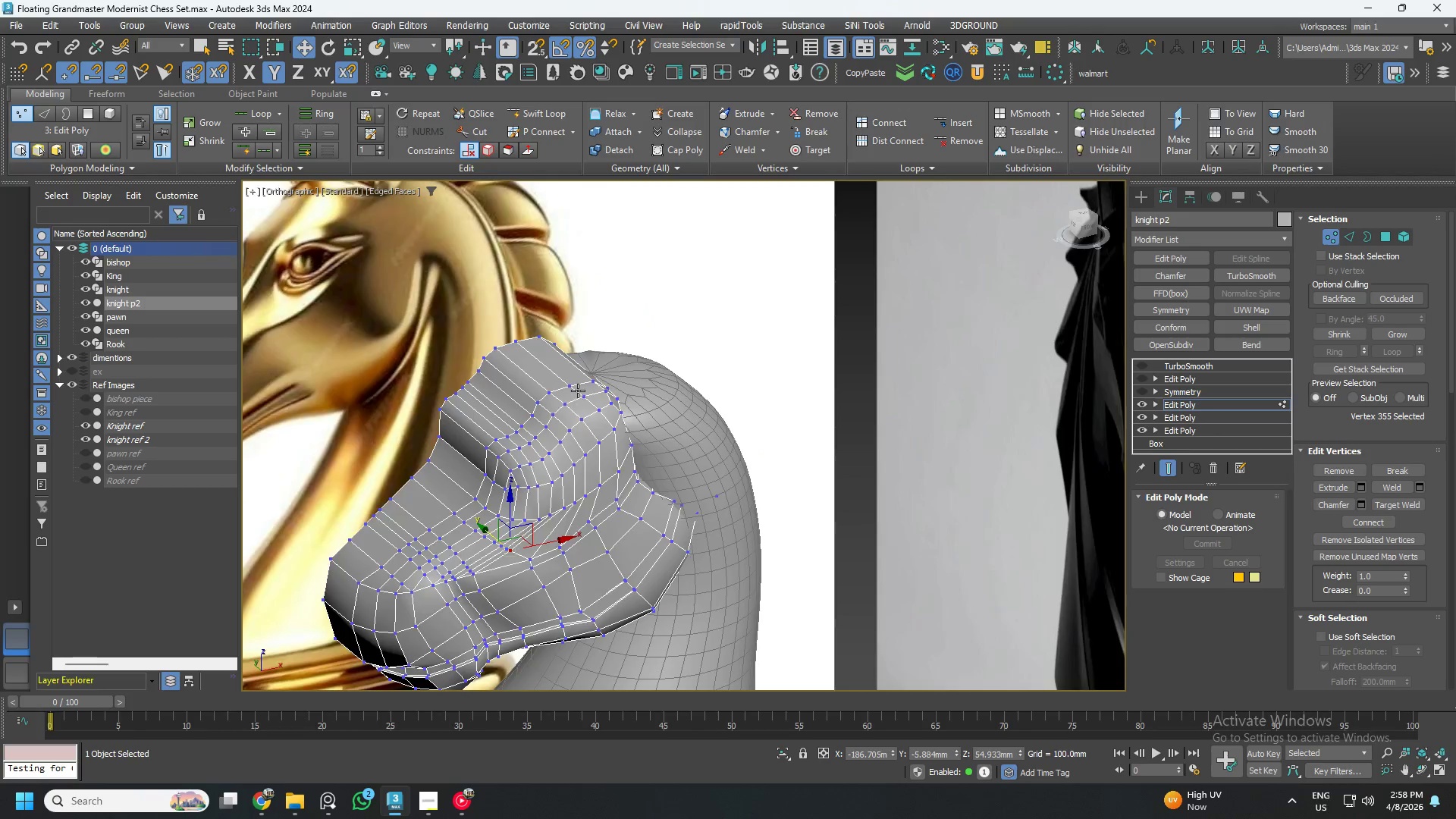 
scroll: coordinate [578, 391], scroll_direction: up, amount: 2.0
 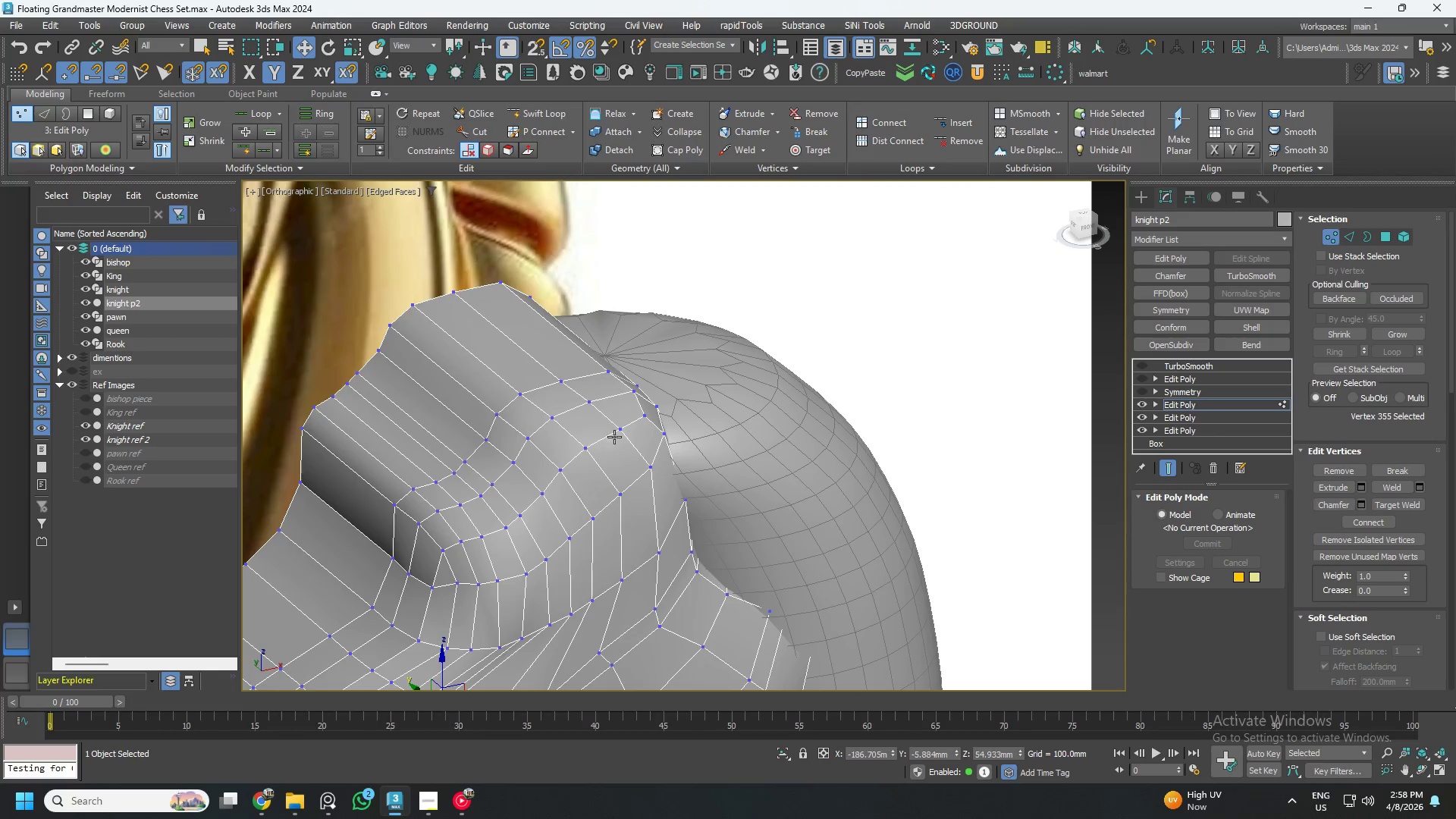 
left_click([618, 436])
 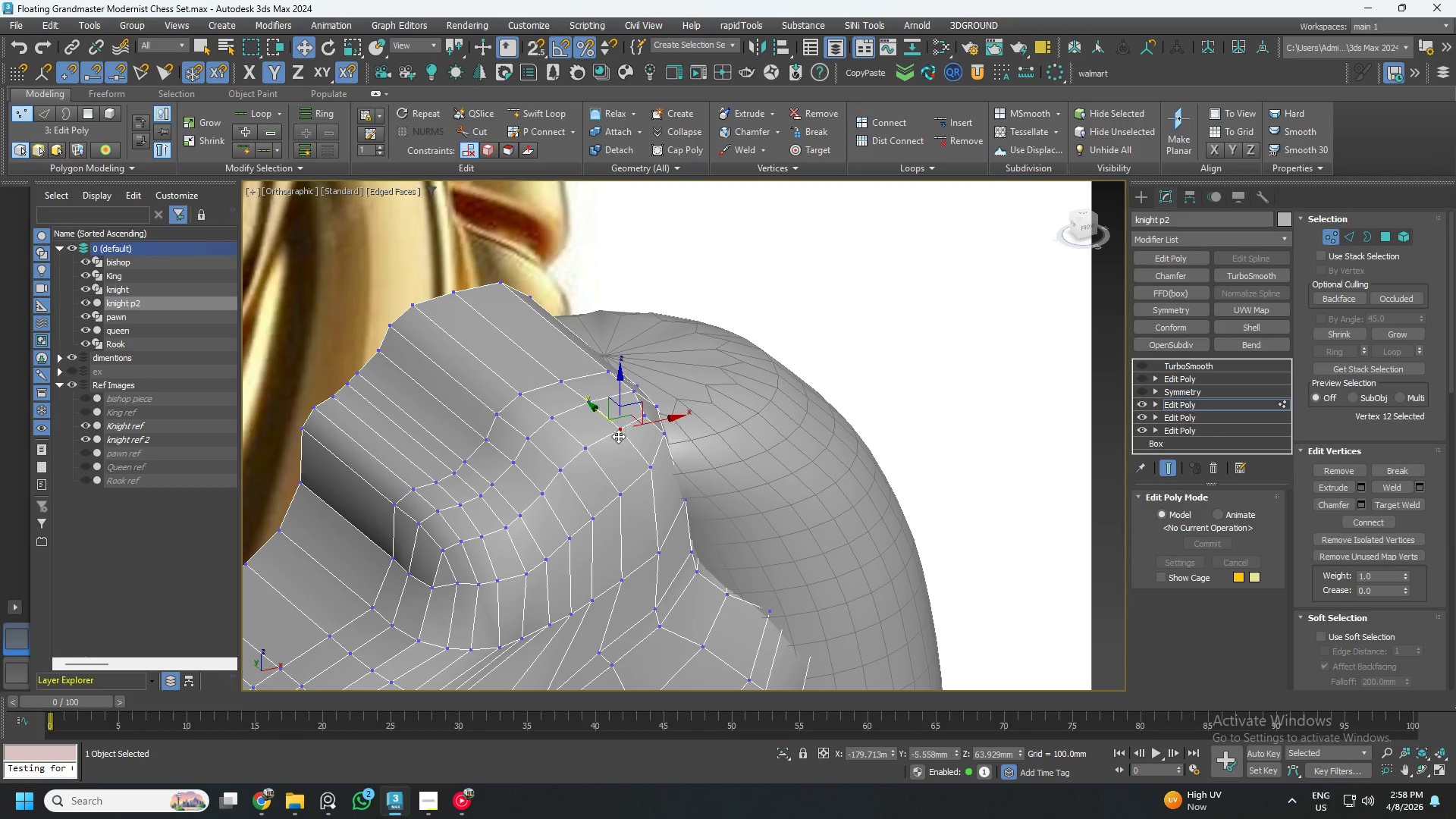 
hold_key(key=ControlLeft, duration=1.5)
left_click([587, 444])
 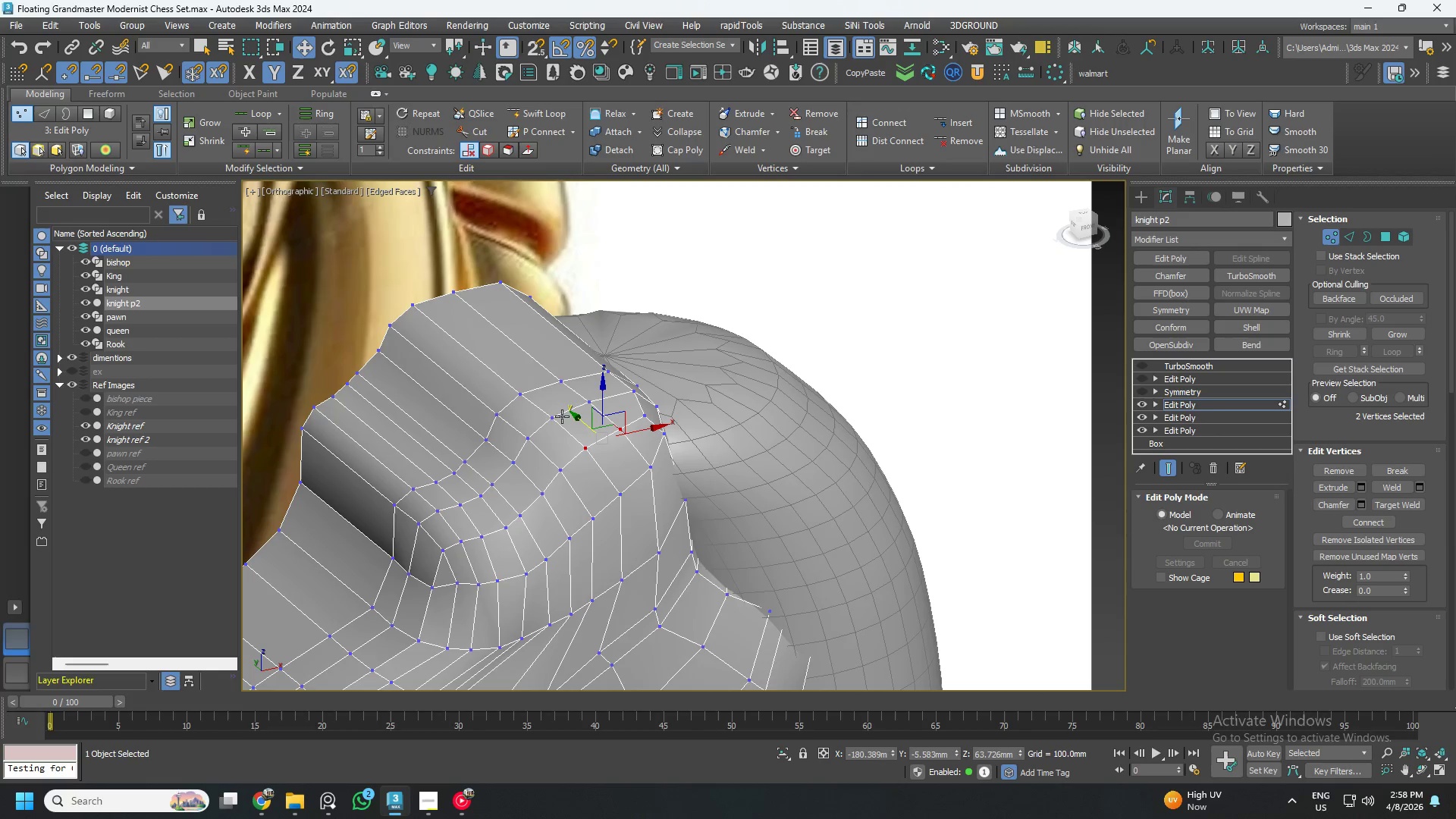 
left_click([557, 414])
 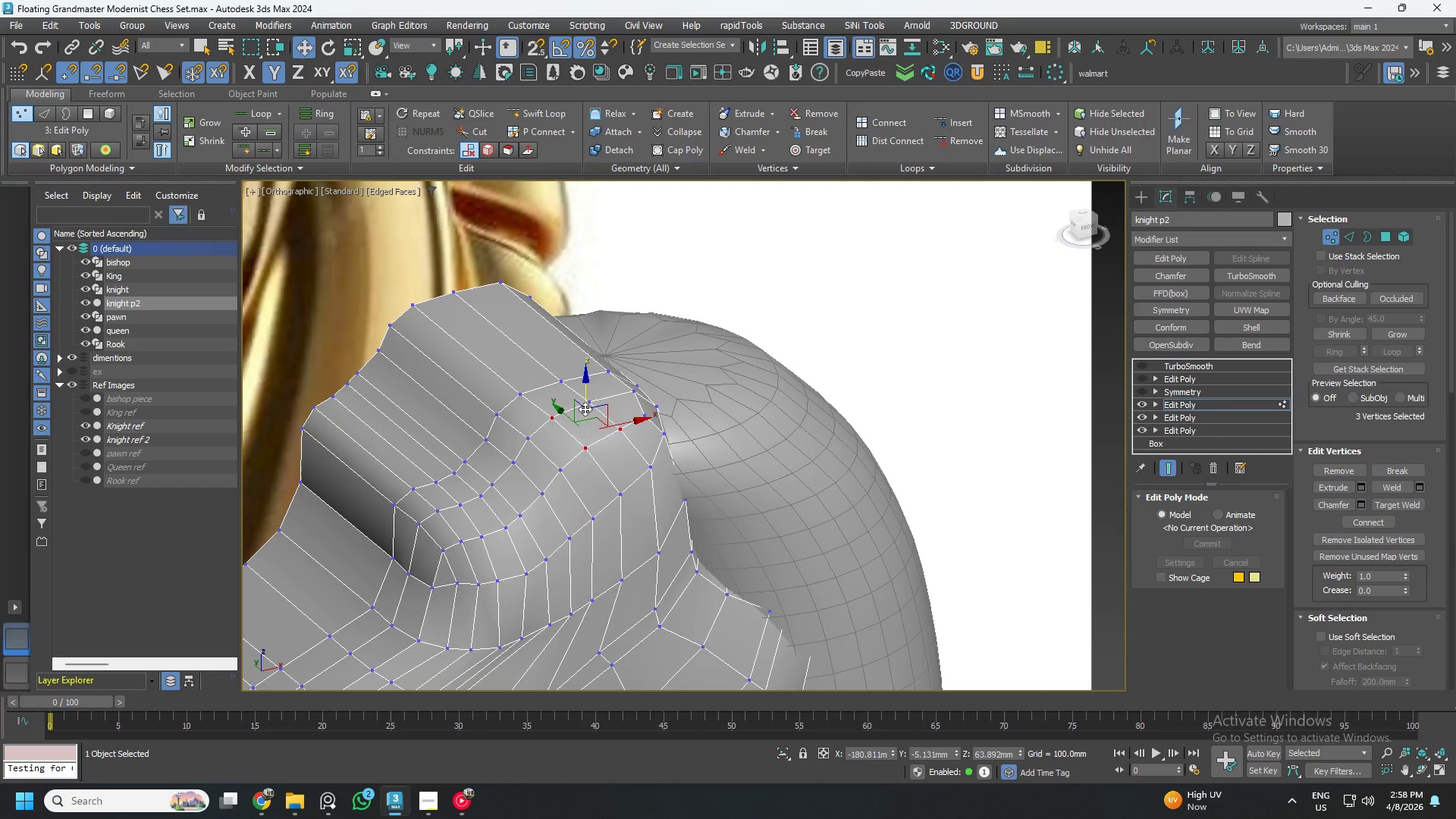 
left_click([588, 408])
 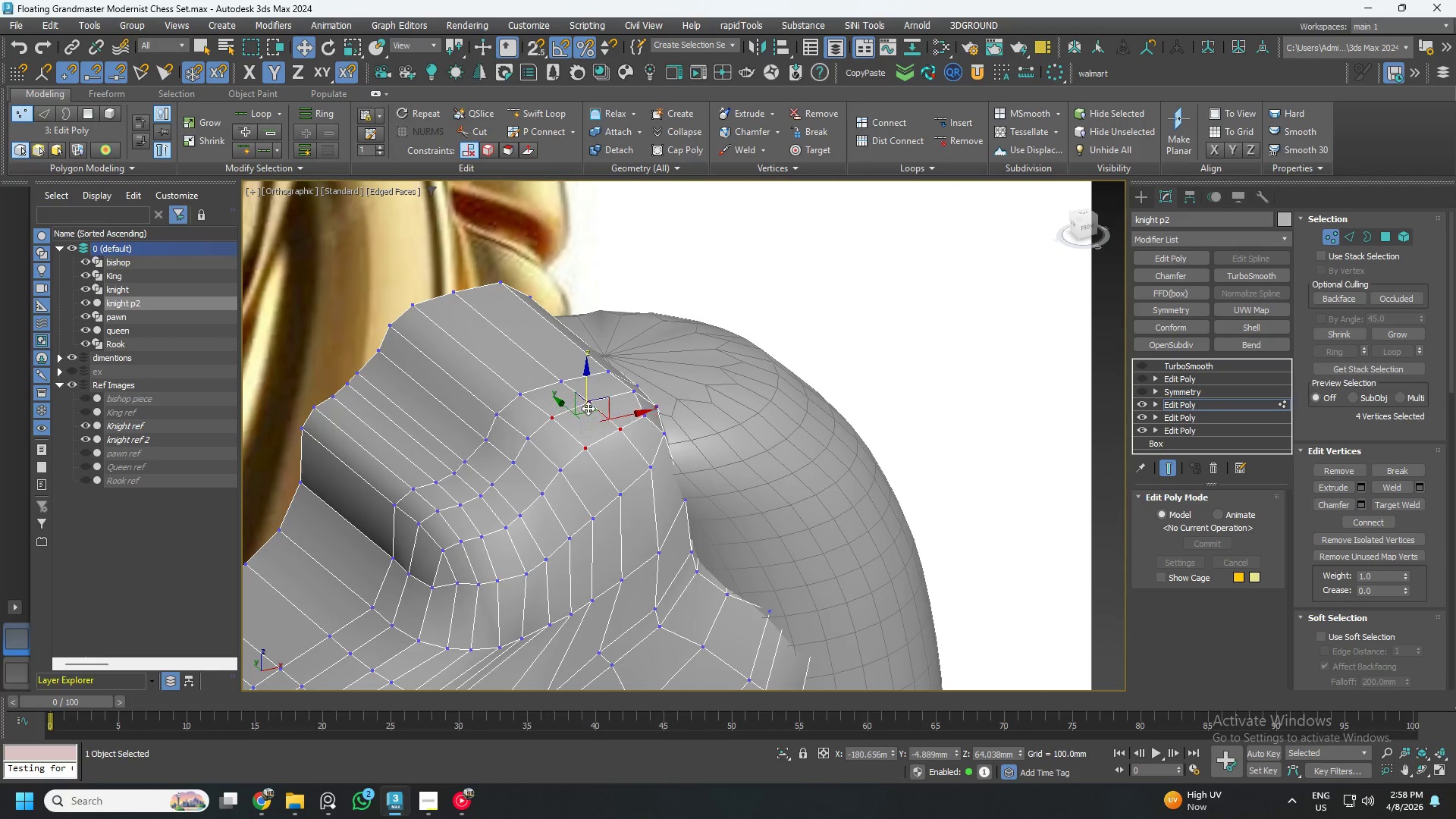 
key(Control+ControlLeft)
 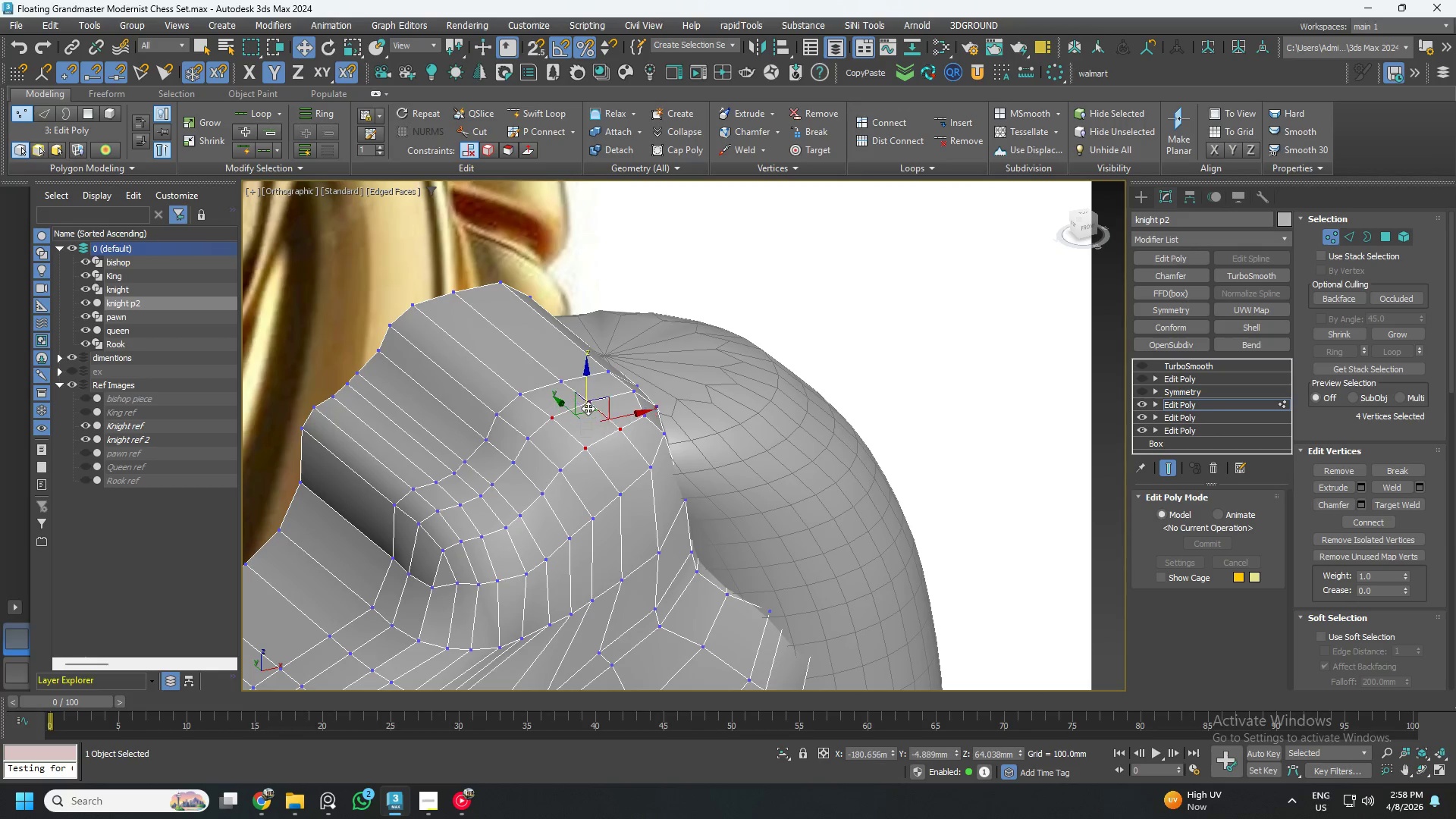 
key(Control+ControlLeft)
 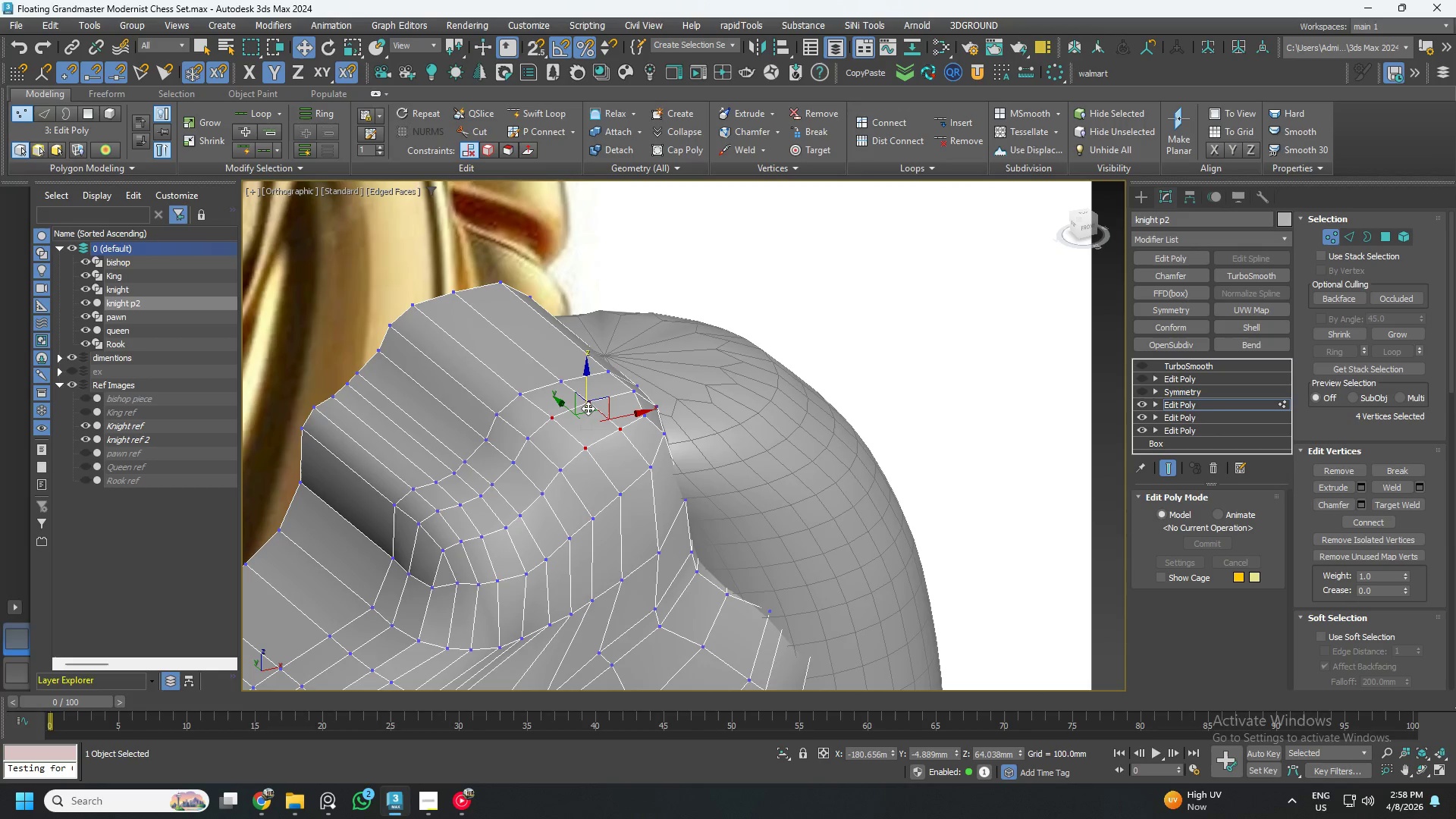 
key(Control+ControlLeft)
 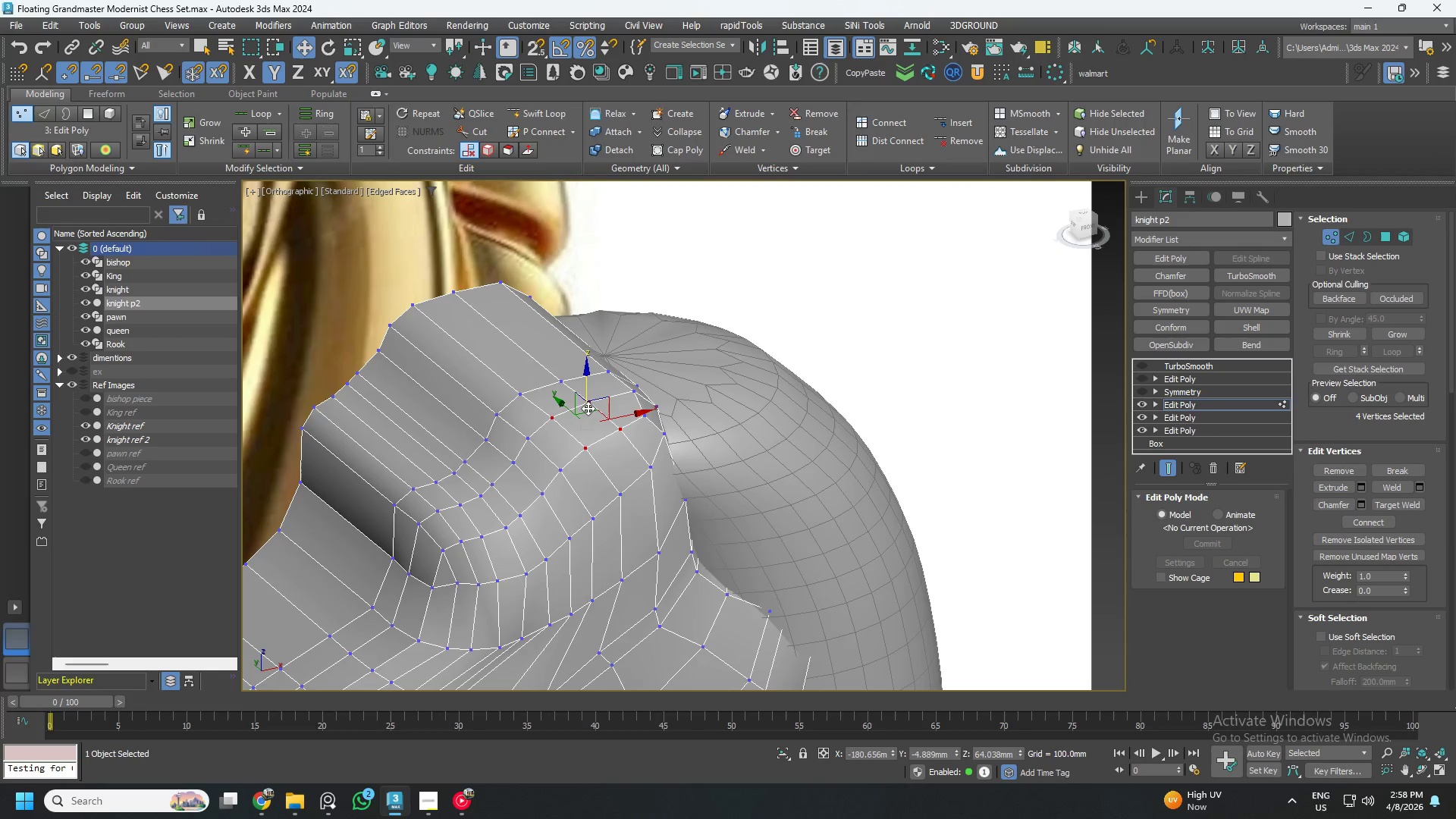 
key(Control+ControlLeft)
 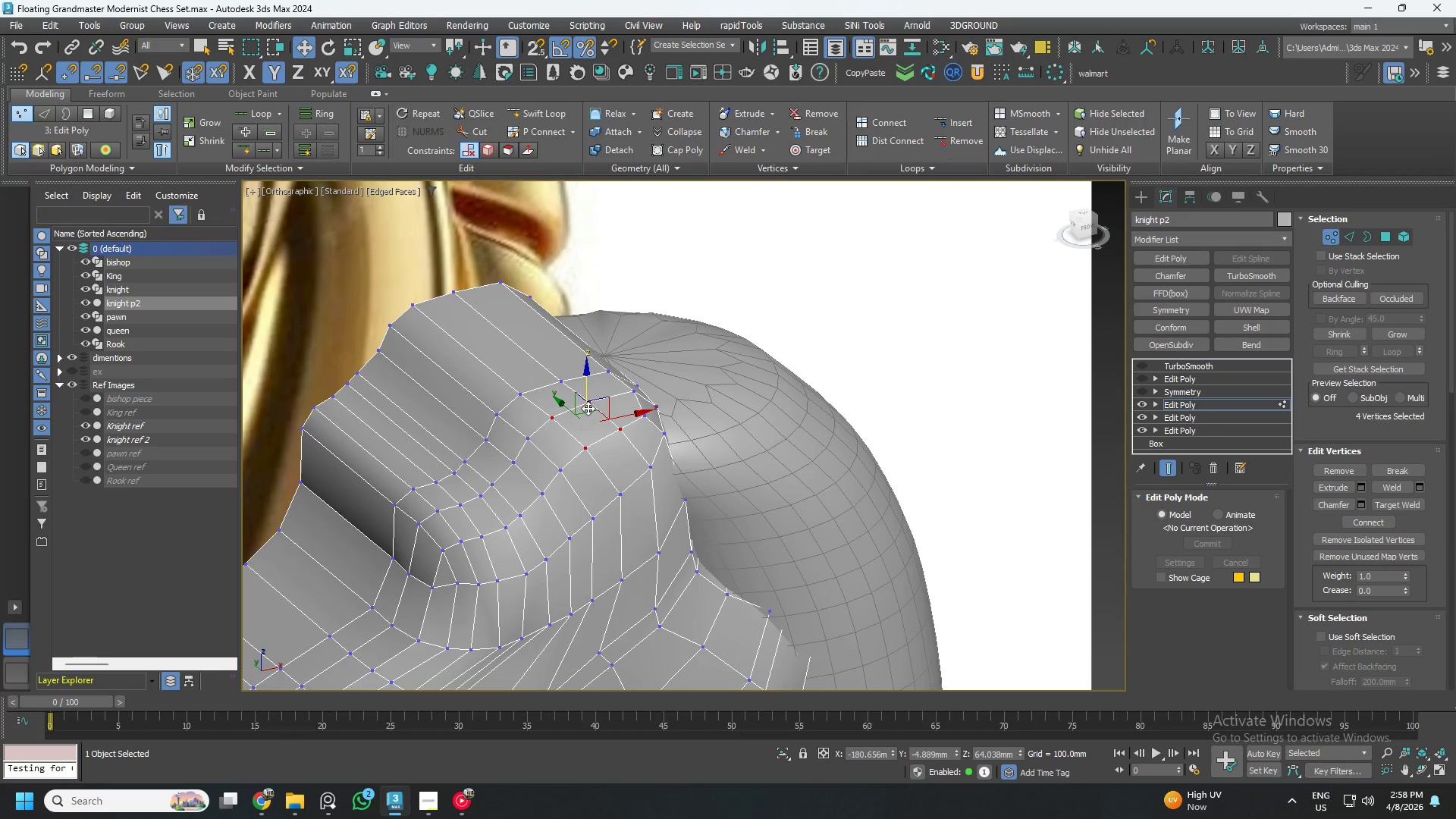 
key(Control+ControlLeft)
 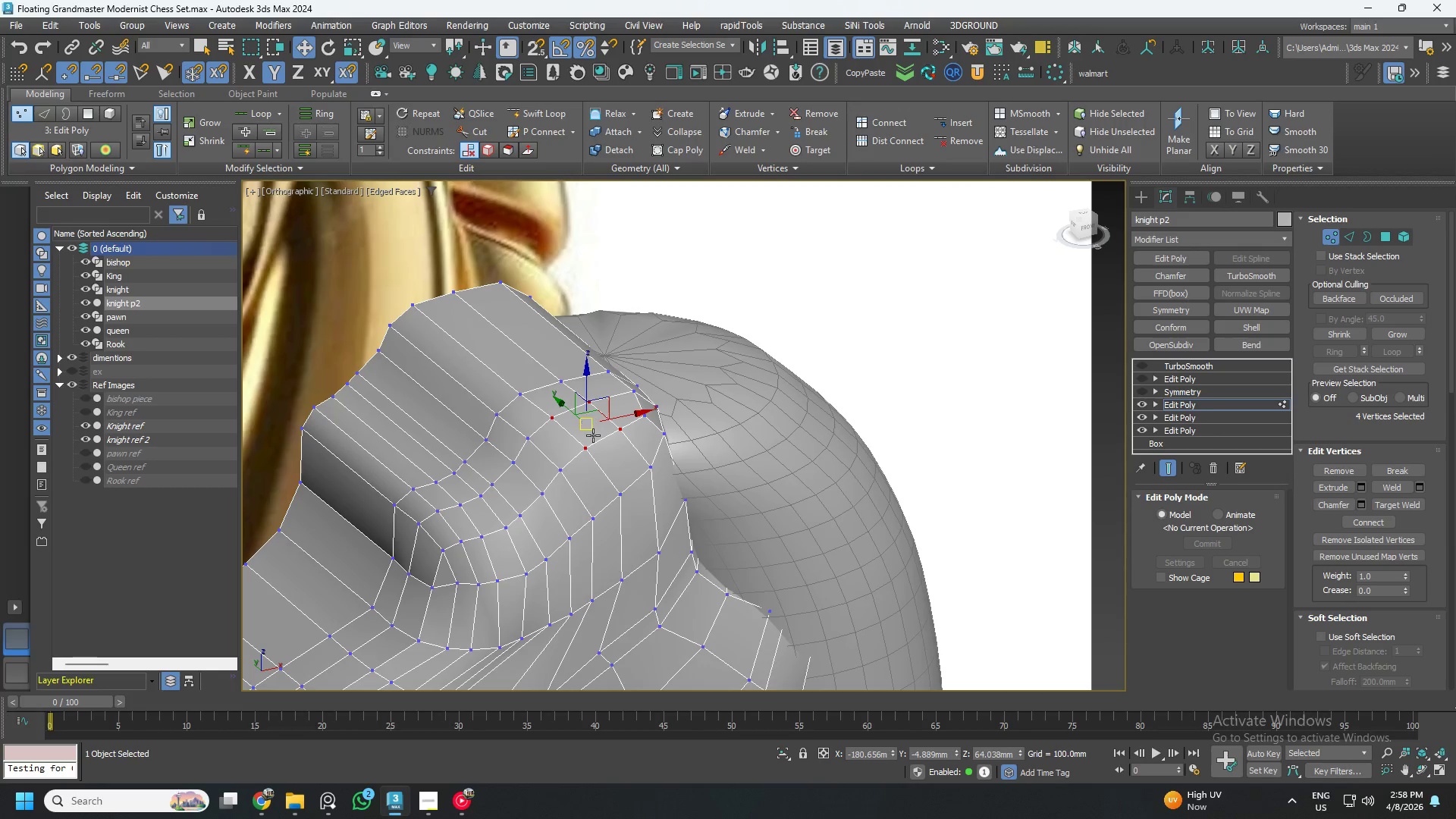 
hold_key(key=AltLeft, duration=0.66)
 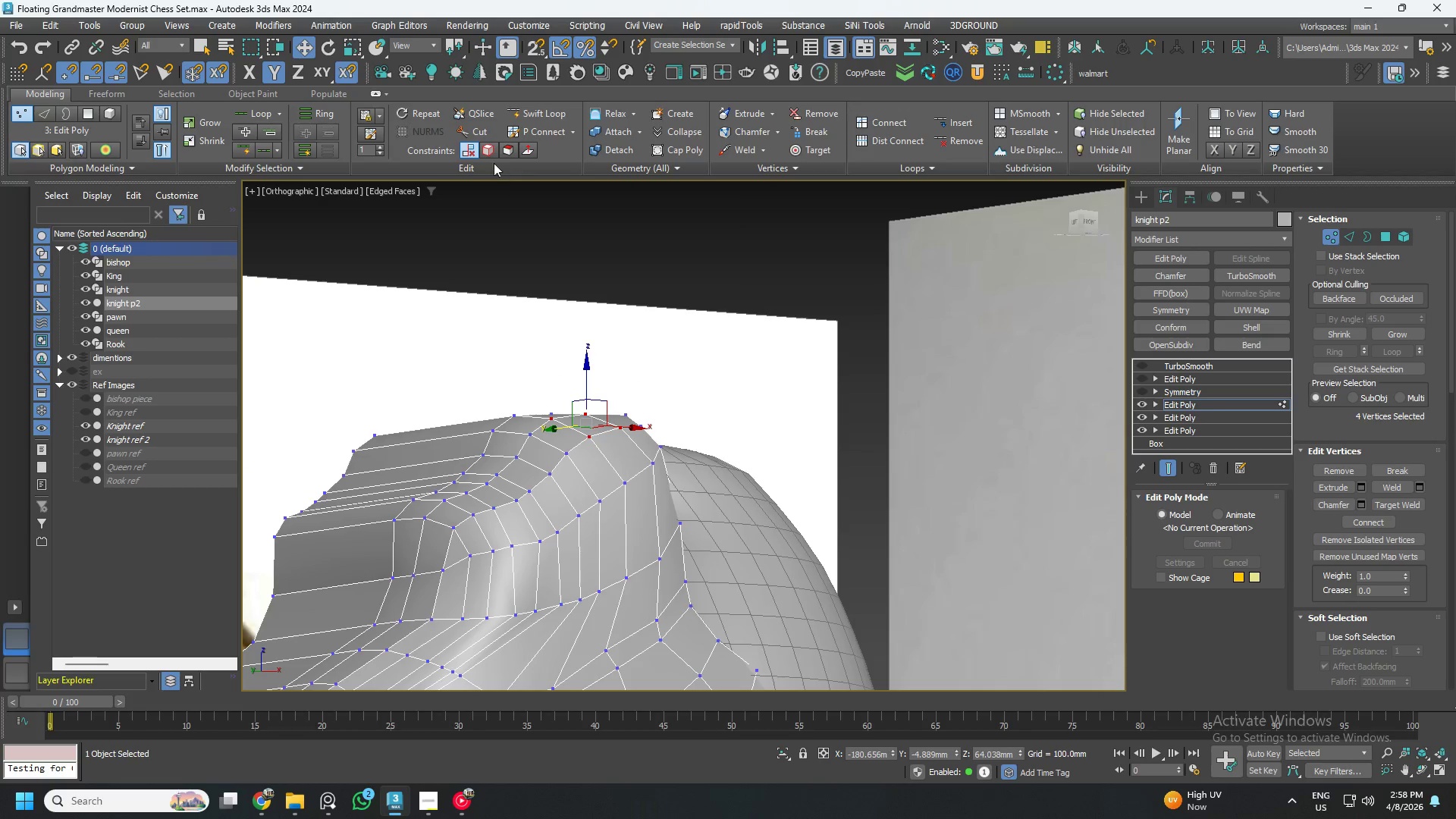 
left_click([485, 147])
 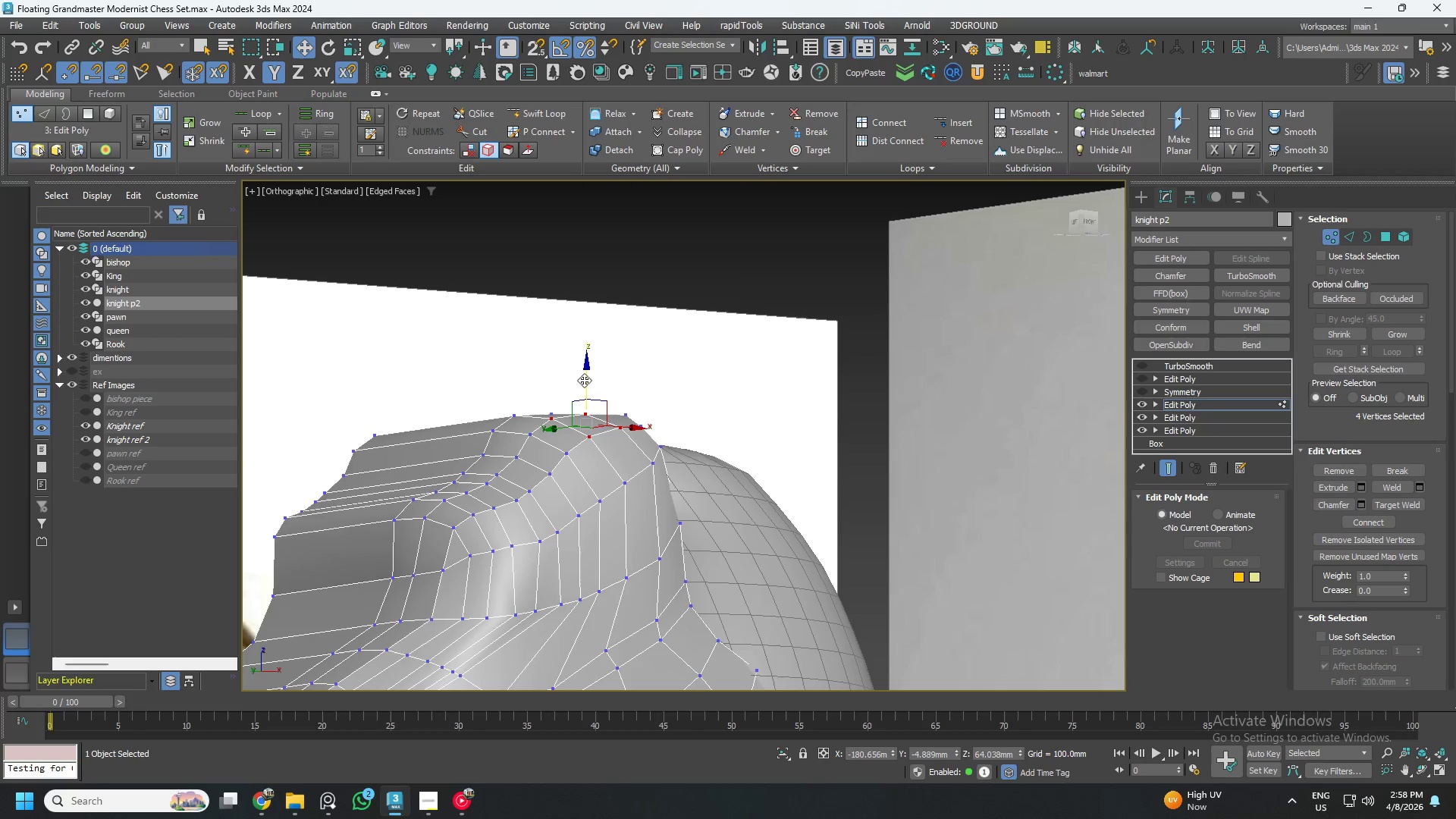 
left_click_drag(start_coordinate=[585, 380], to_coordinate=[588, 387])
 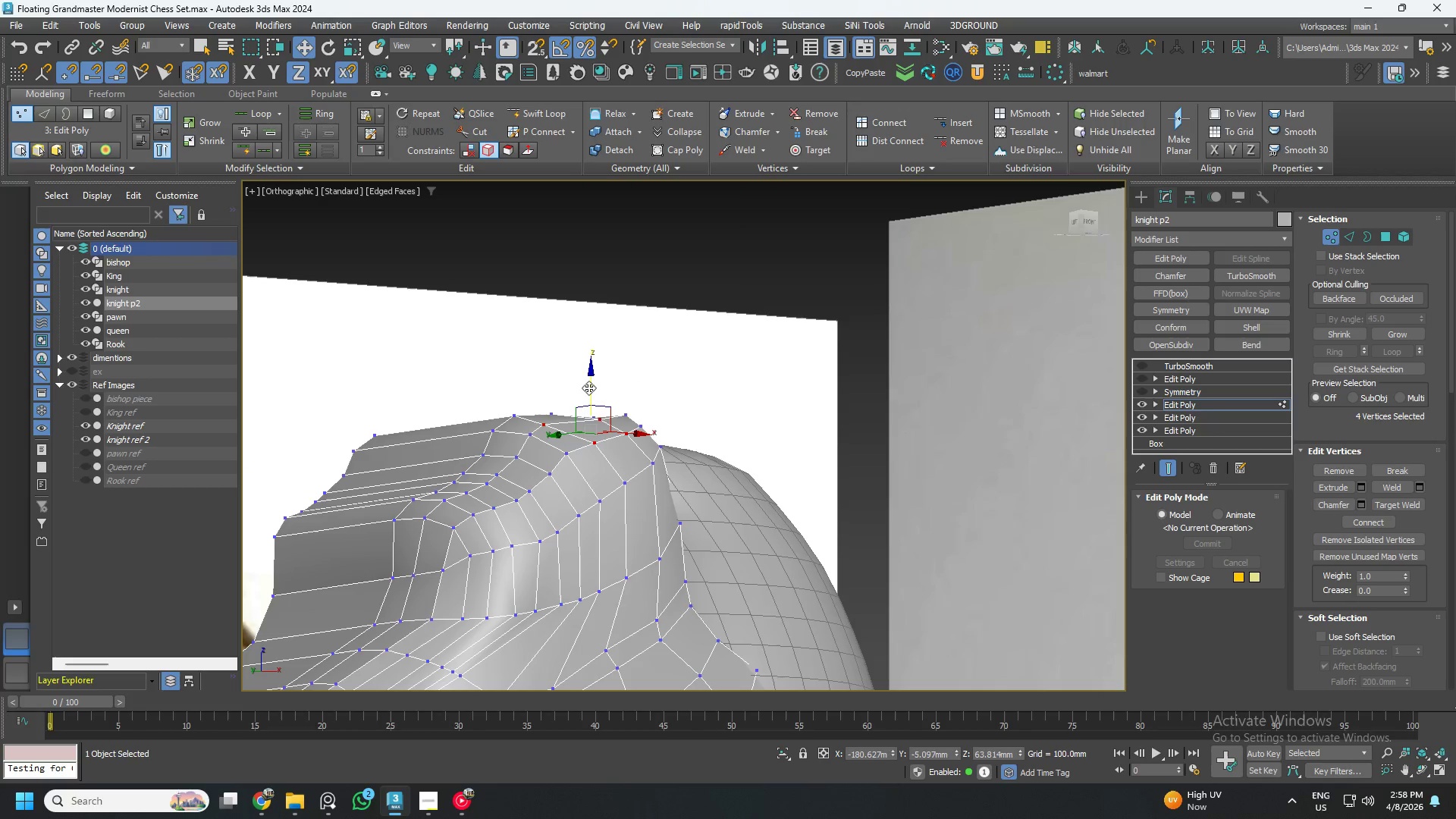 
key(Control+ControlLeft)
 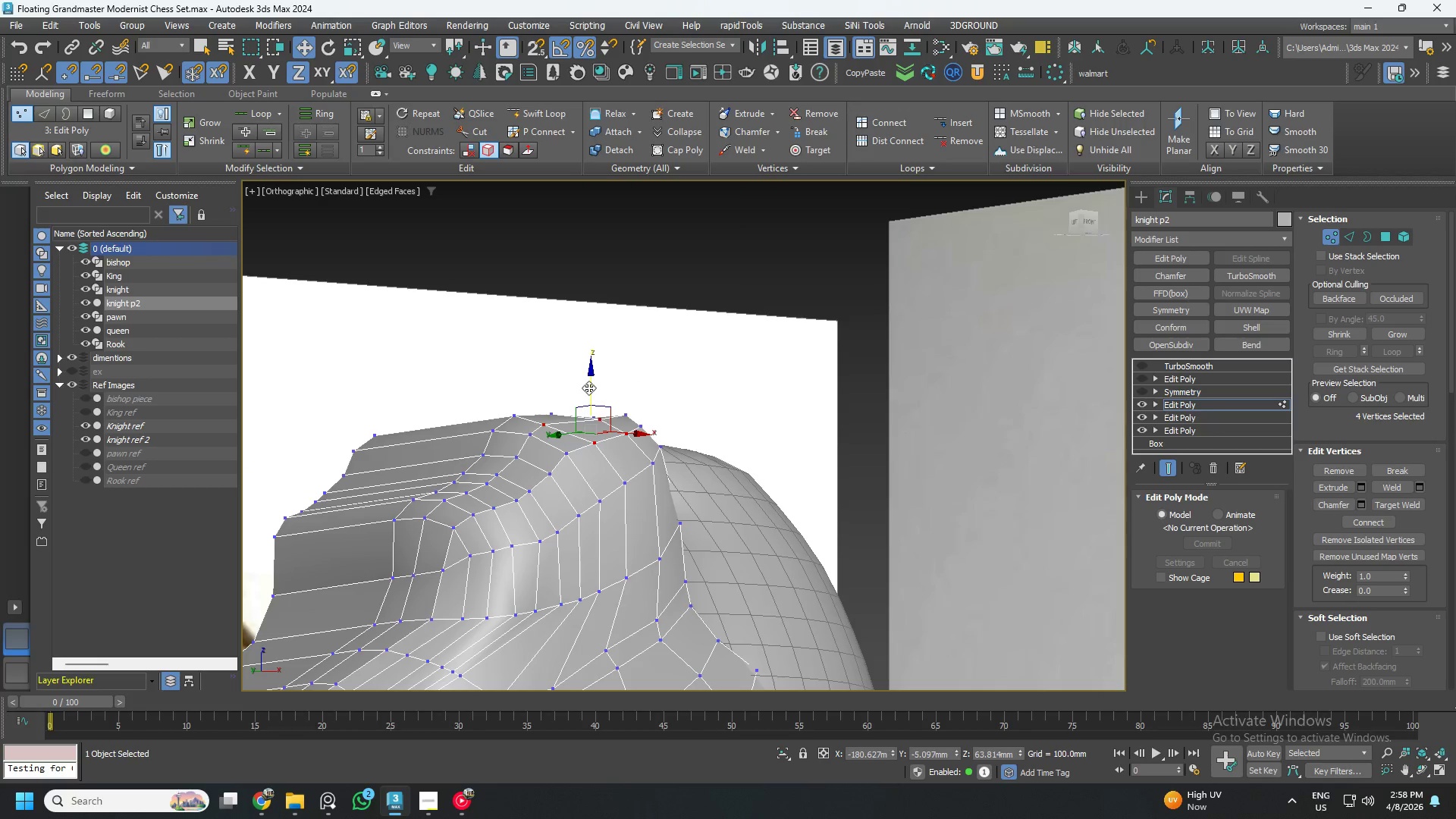 
key(Control+Z)
 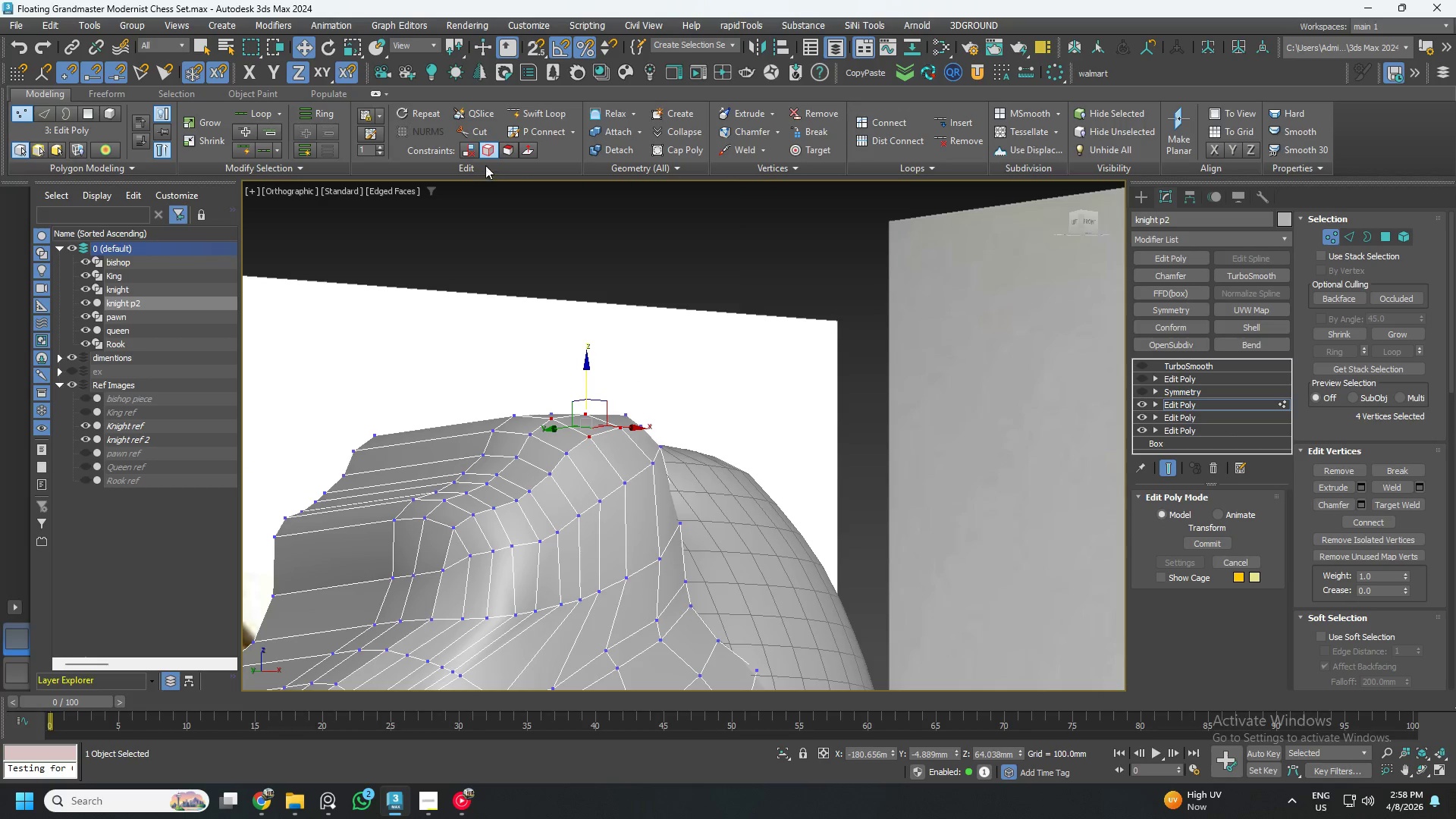 
left_click([485, 154])
 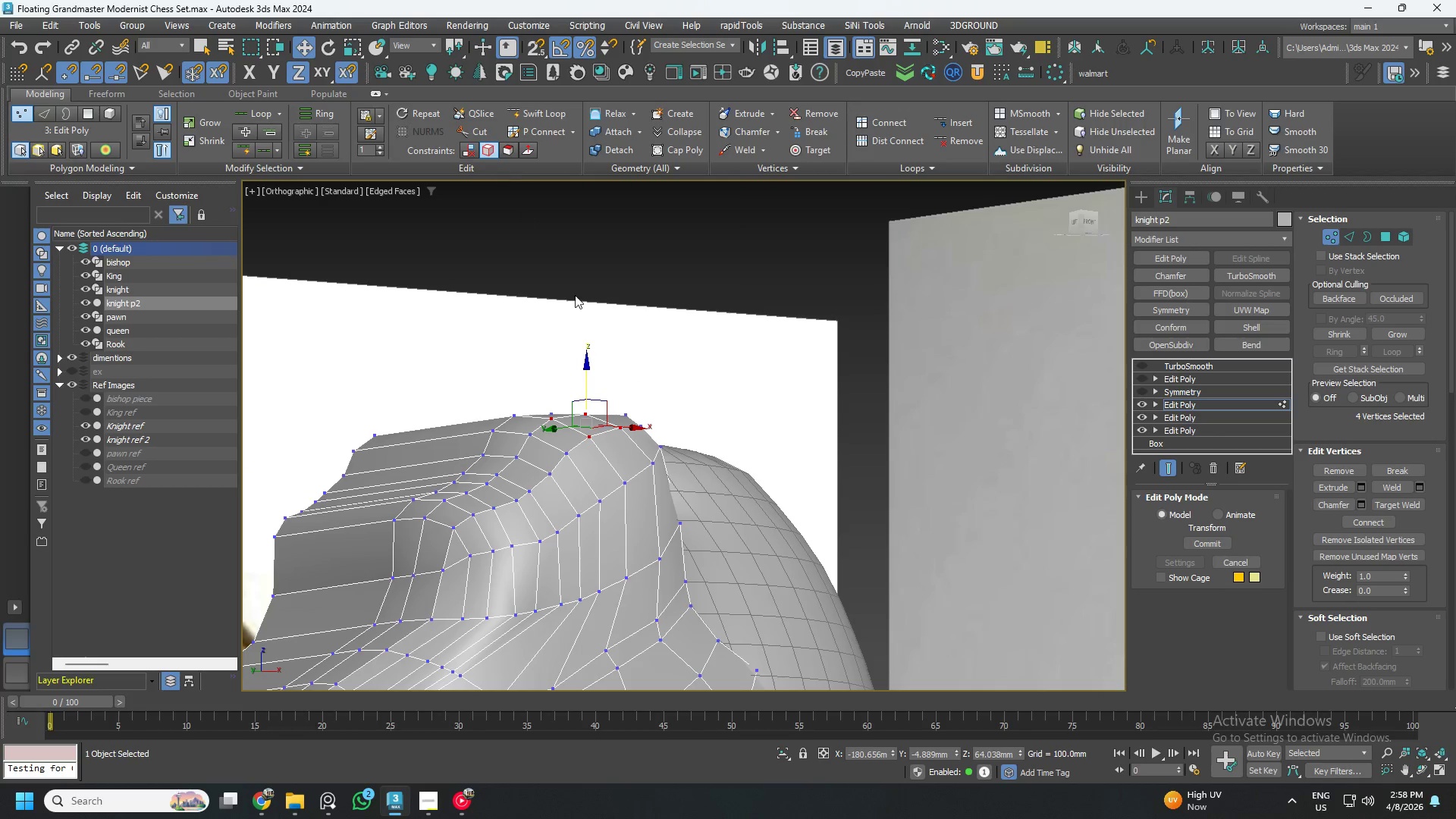 
hold_key(key=AltLeft, duration=0.56)
 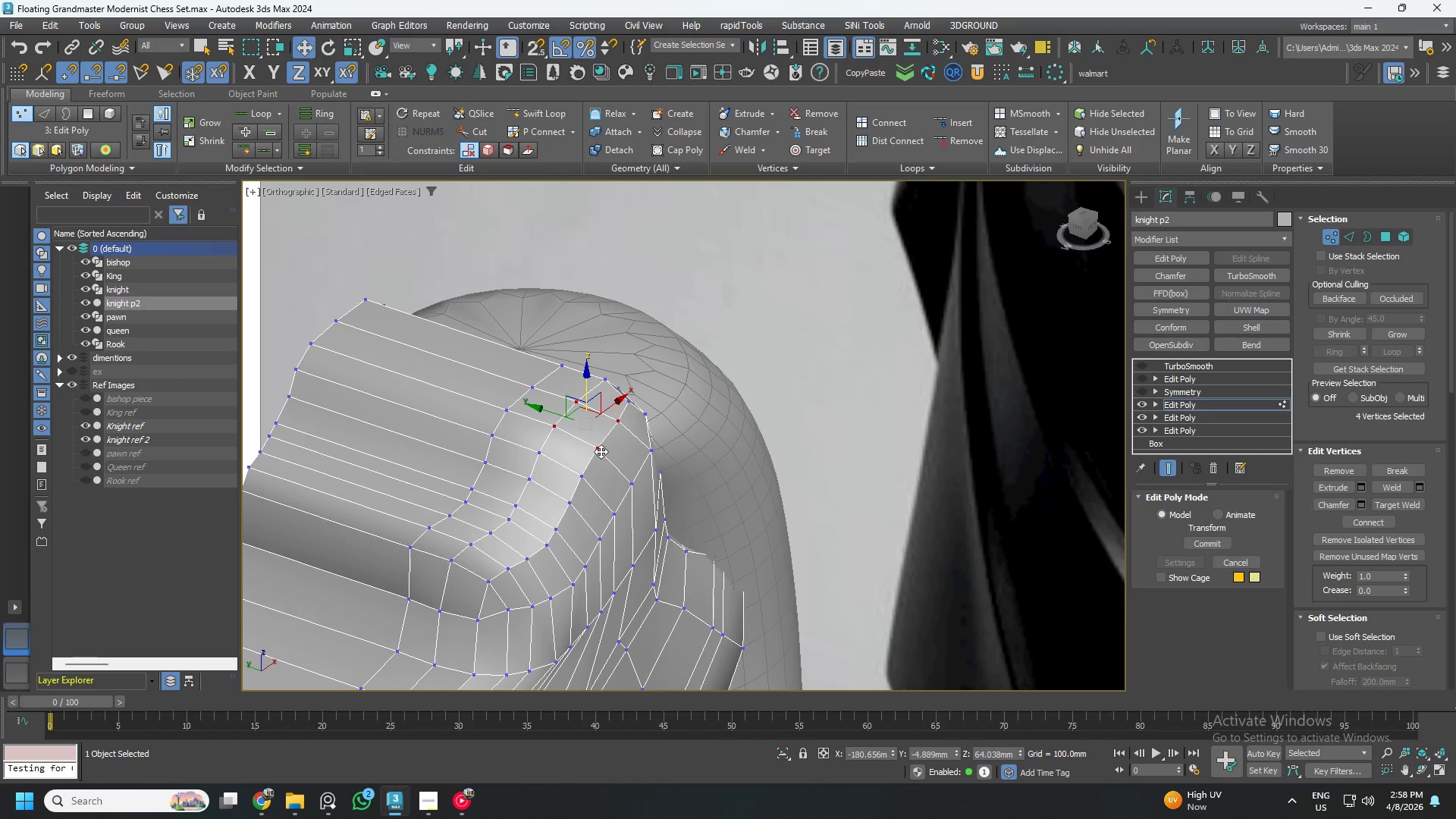 
hold_key(key=AltLeft, duration=1.0)
 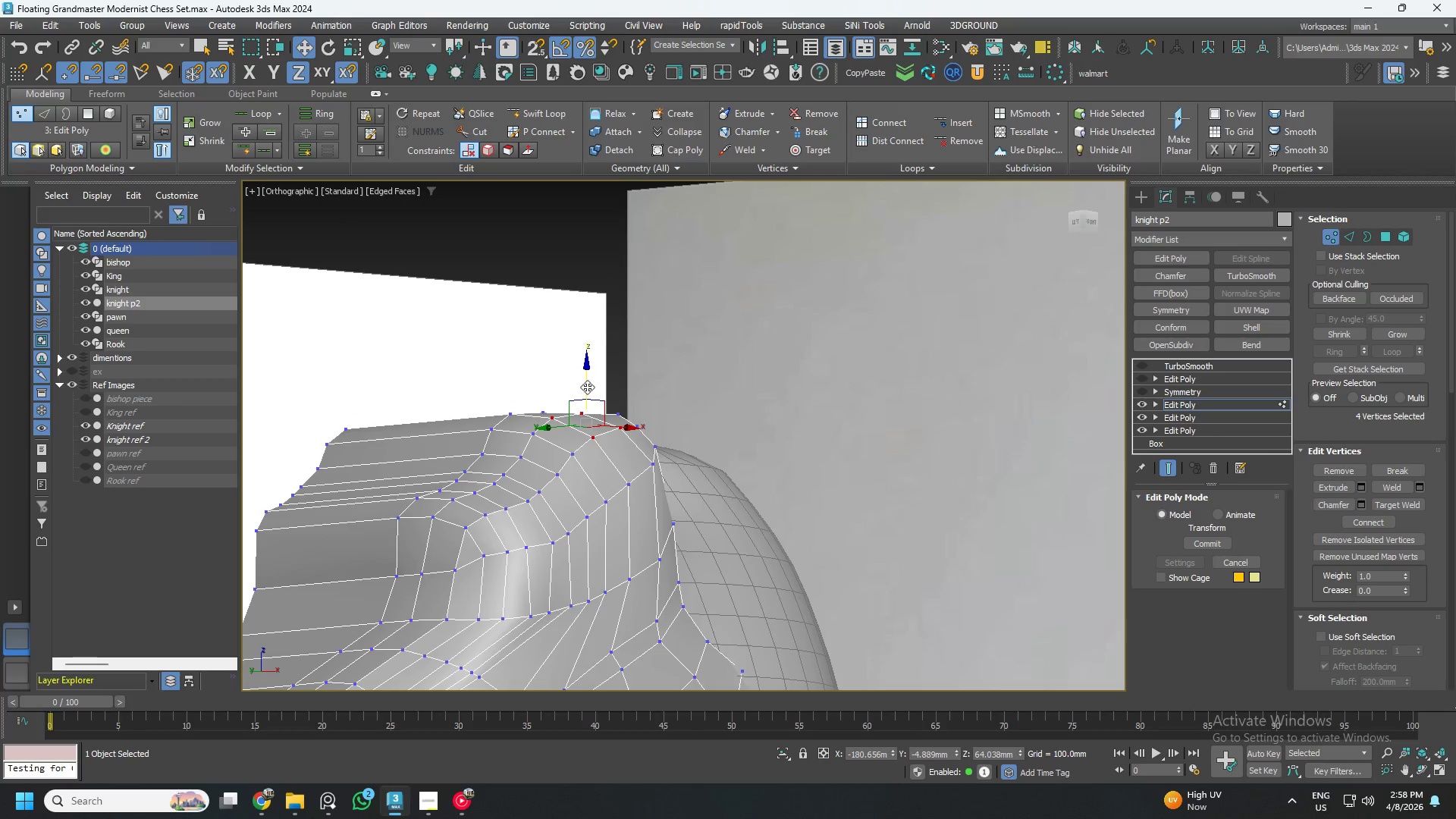 
hold_key(key=AltLeft, duration=0.38)
 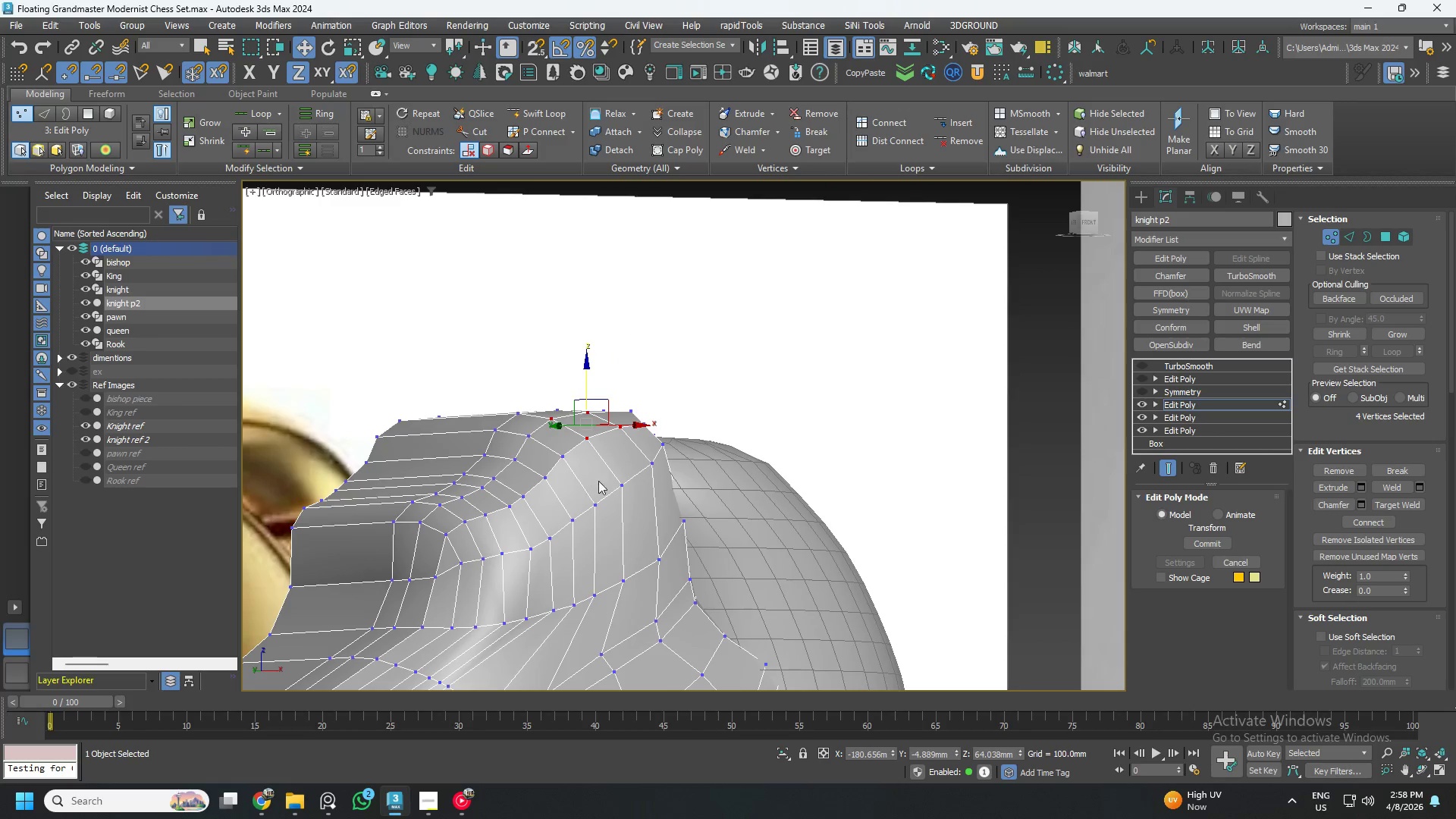 
hold_key(key=ControlLeft, duration=1.24)
left_click([617, 488])
 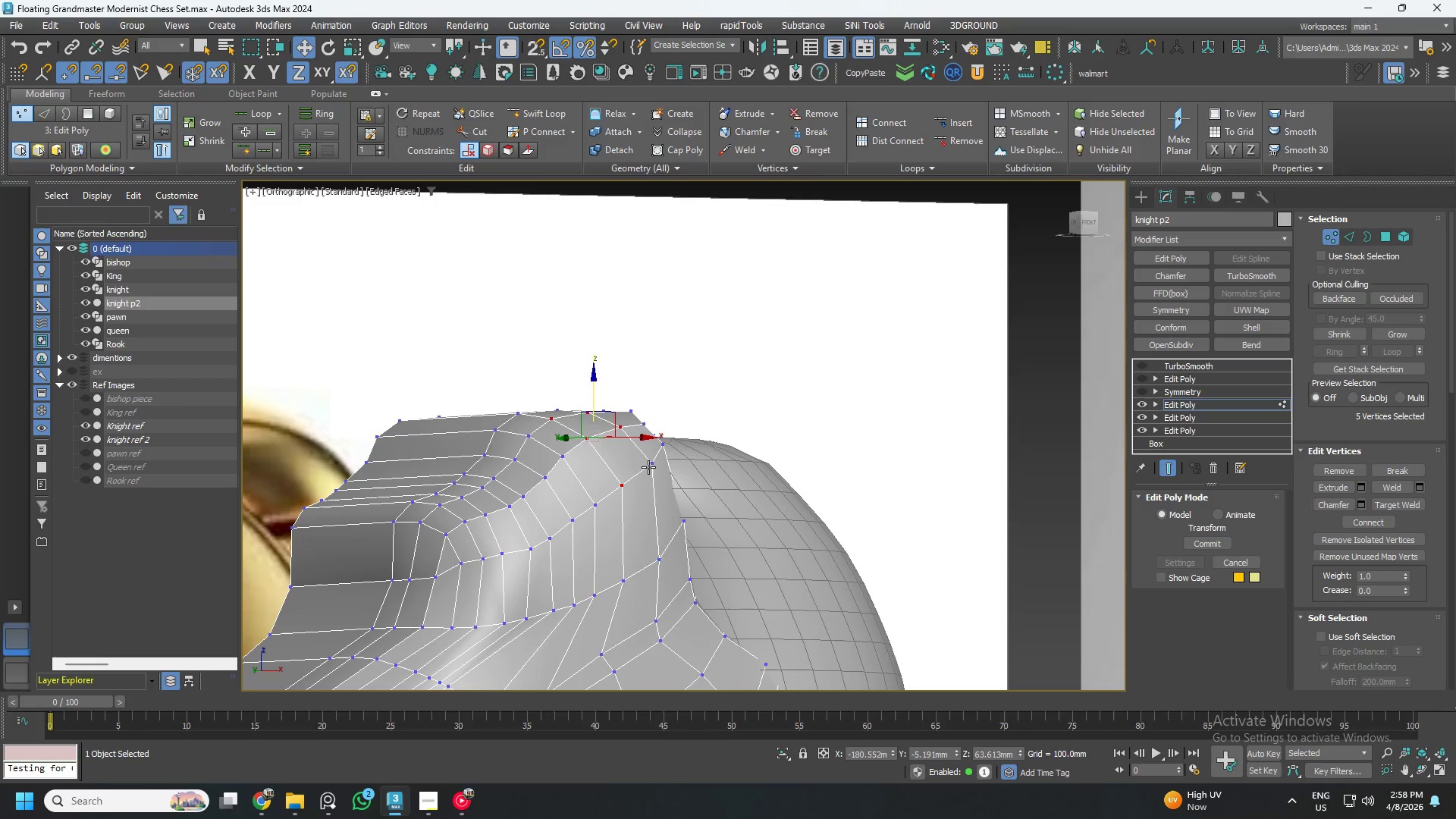 
left_click([650, 466])
 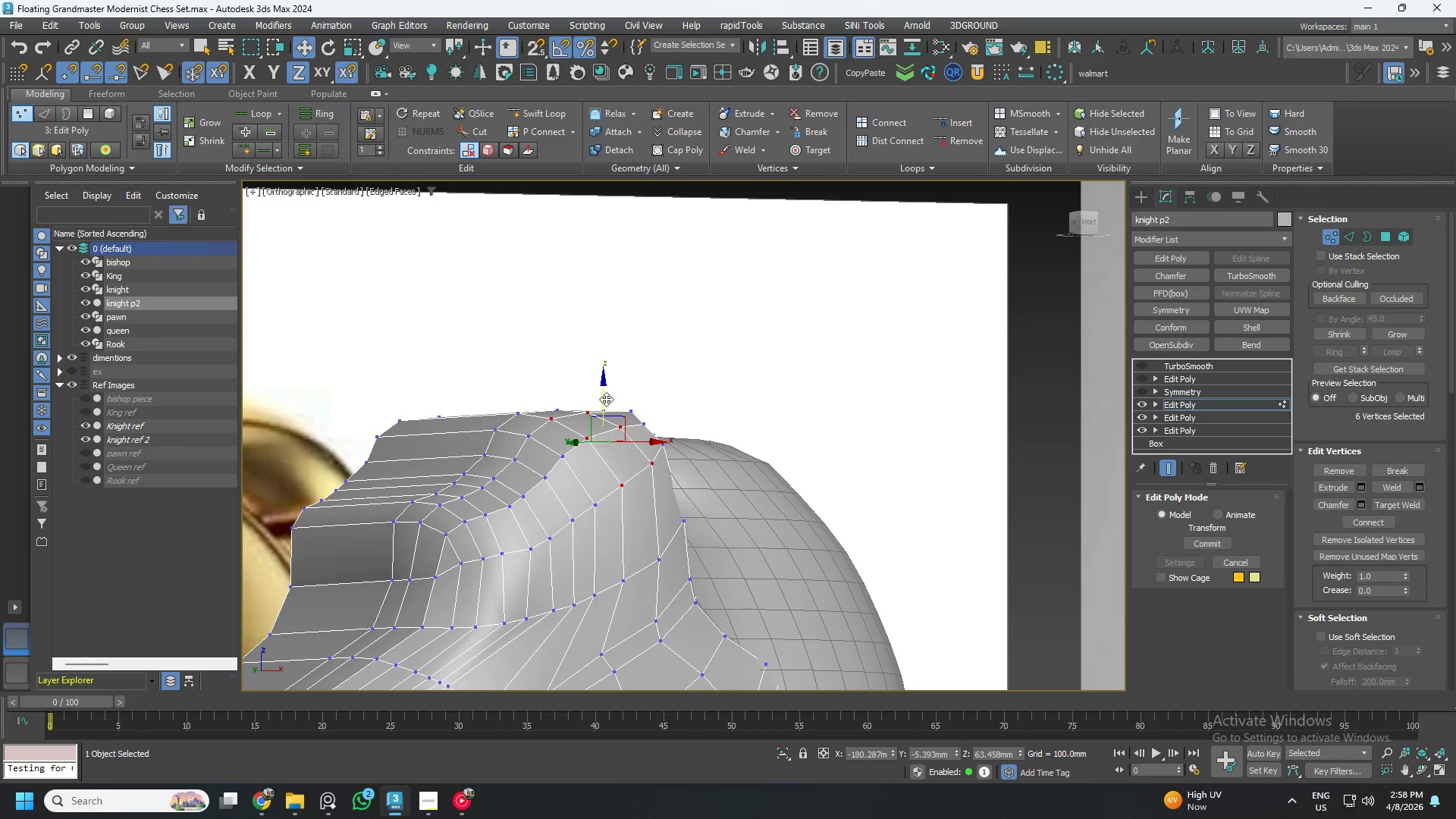 
left_click_drag(start_coordinate=[603, 399], to_coordinate=[604, 409])
 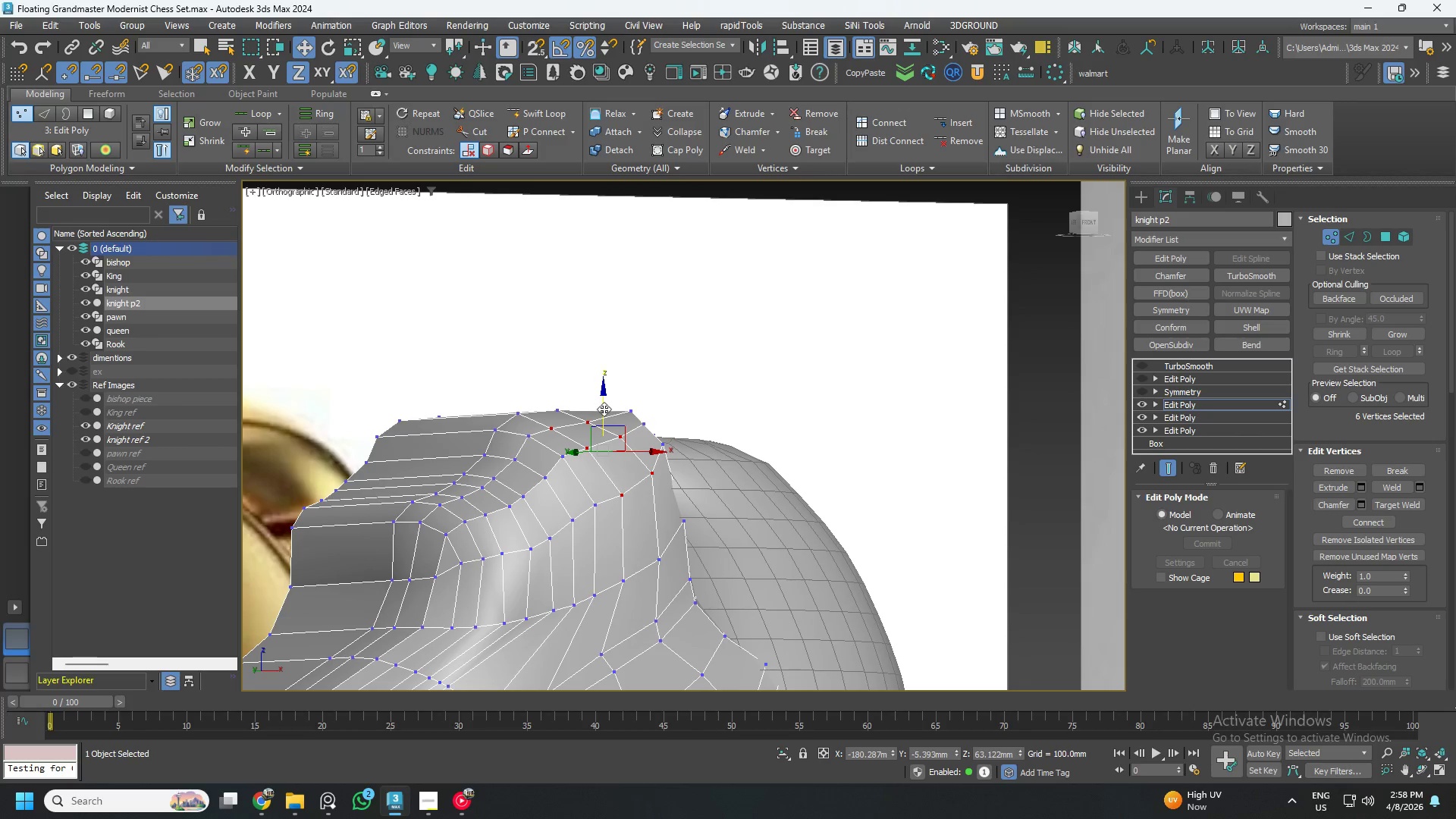 
key(Control+ControlLeft)
 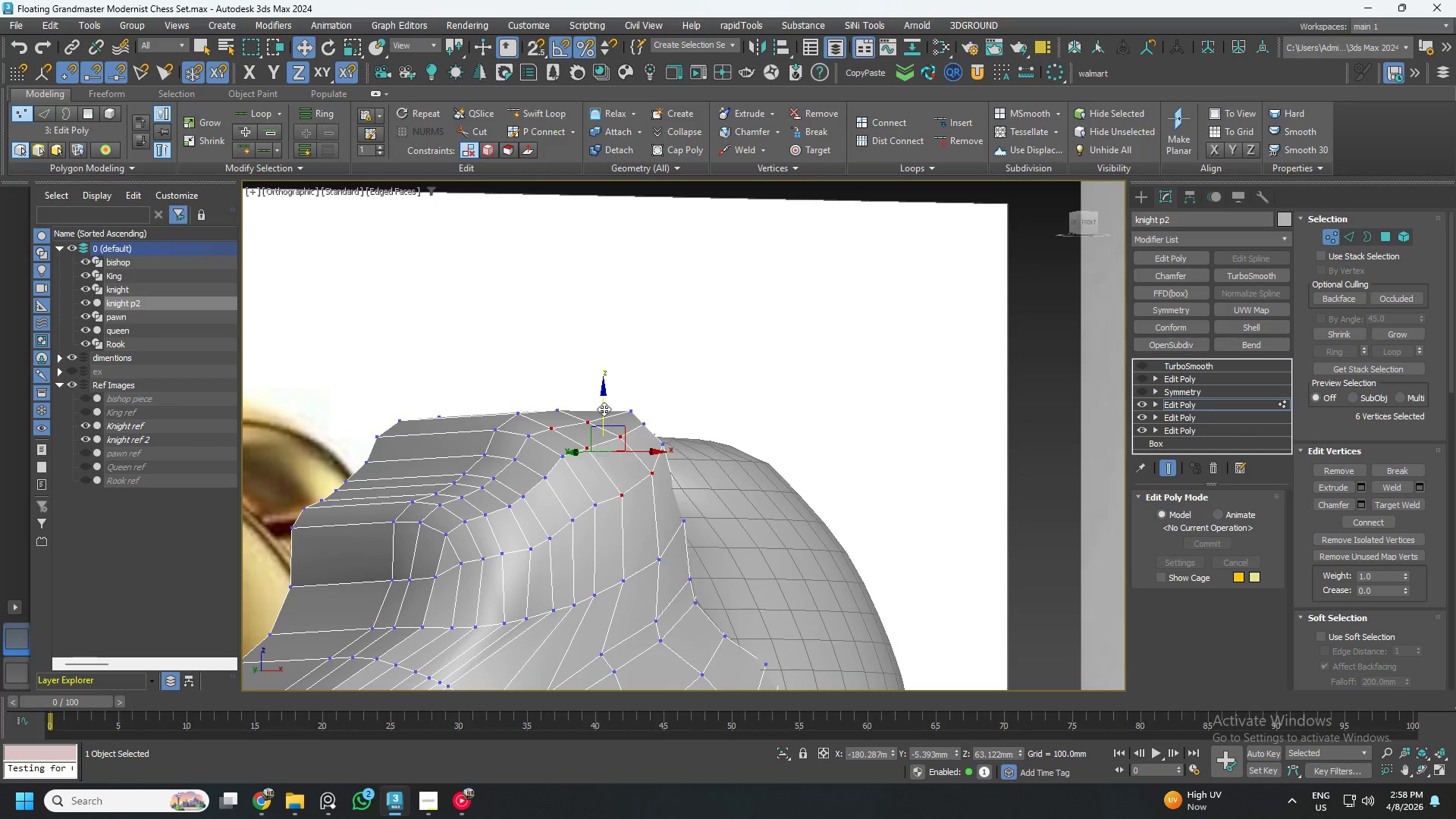 
key(Control+Z)
 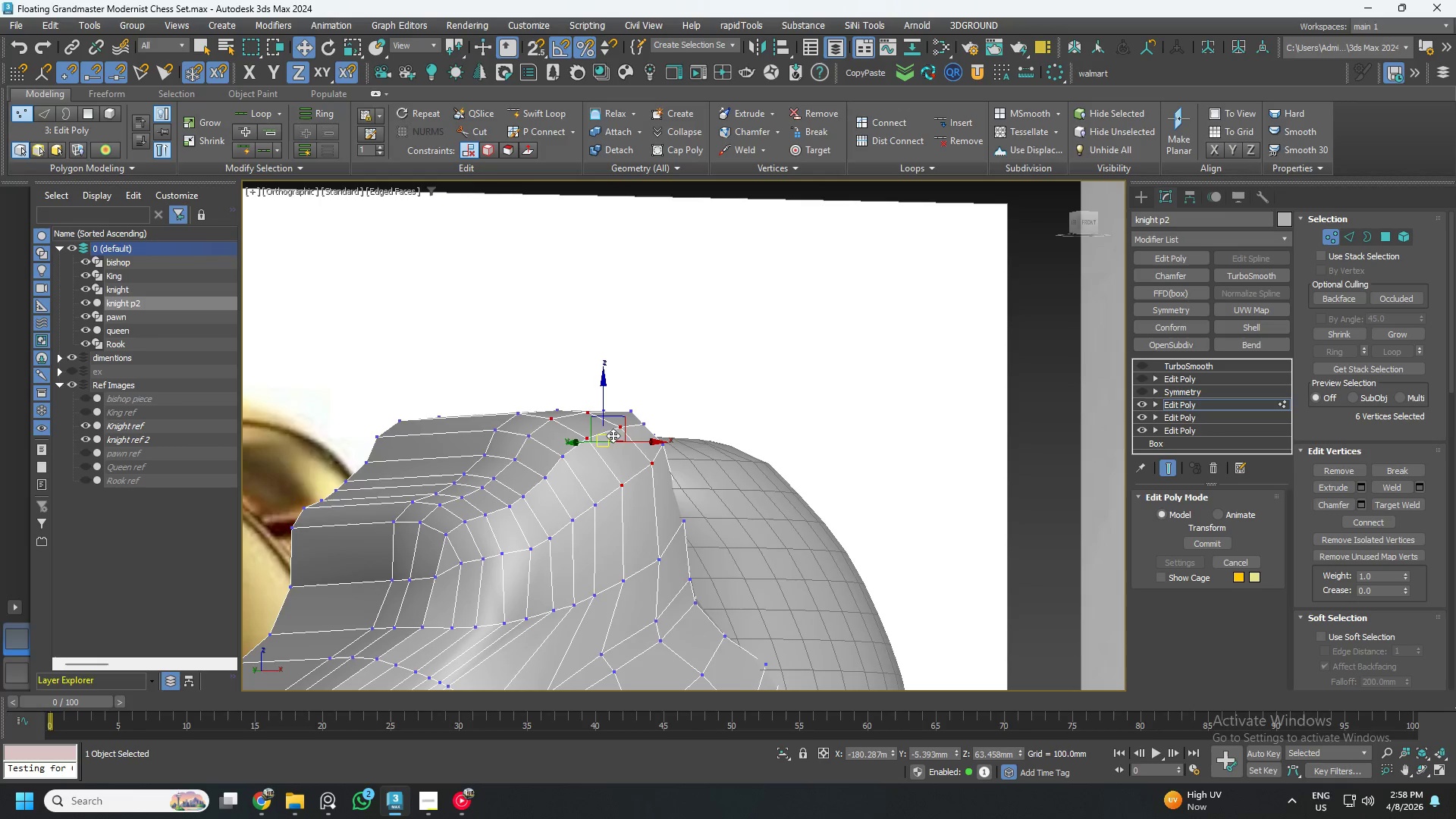 
hold_key(key=AltLeft, duration=0.58)
 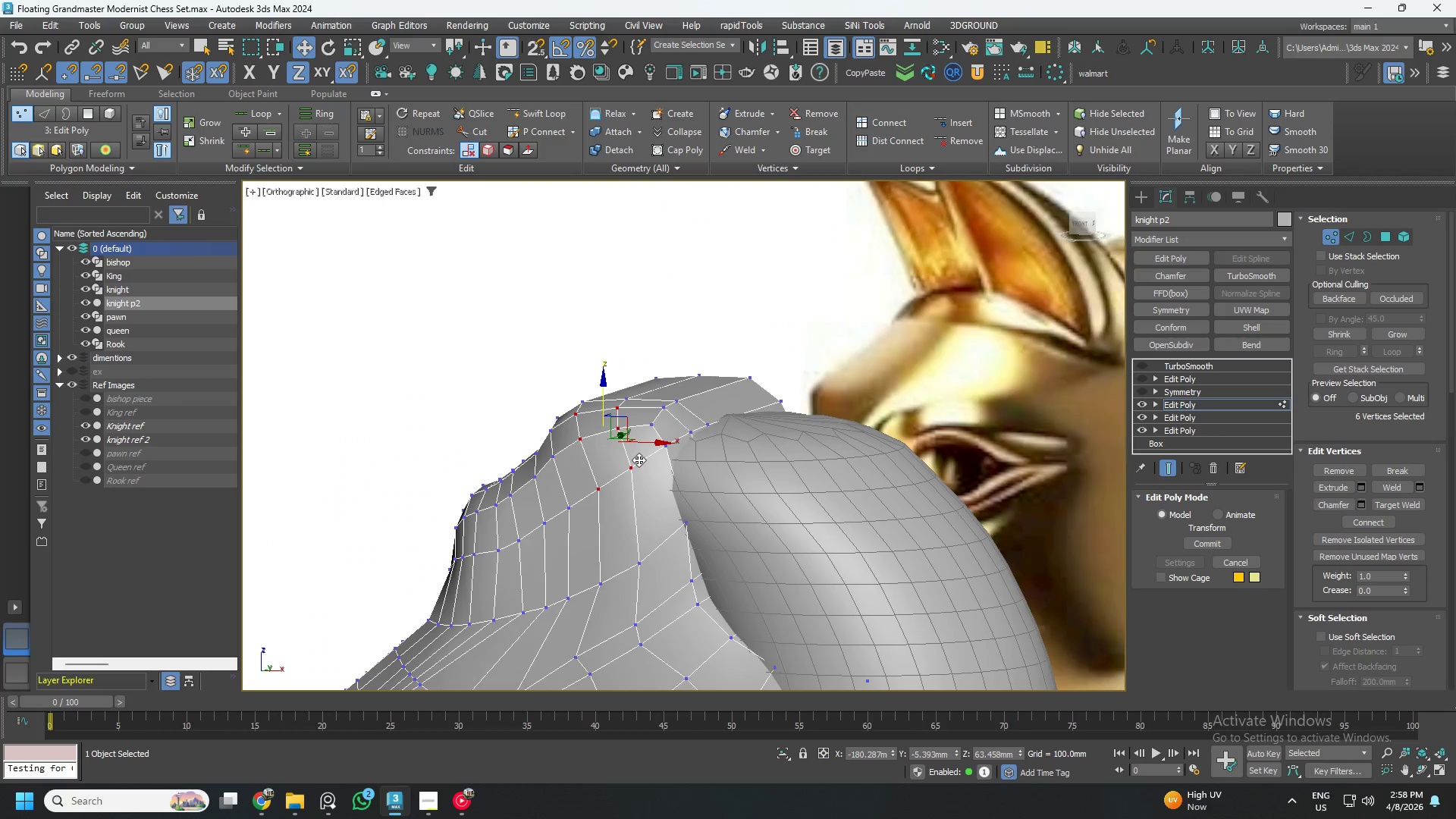 
hold_key(key=AltLeft, duration=0.58)
 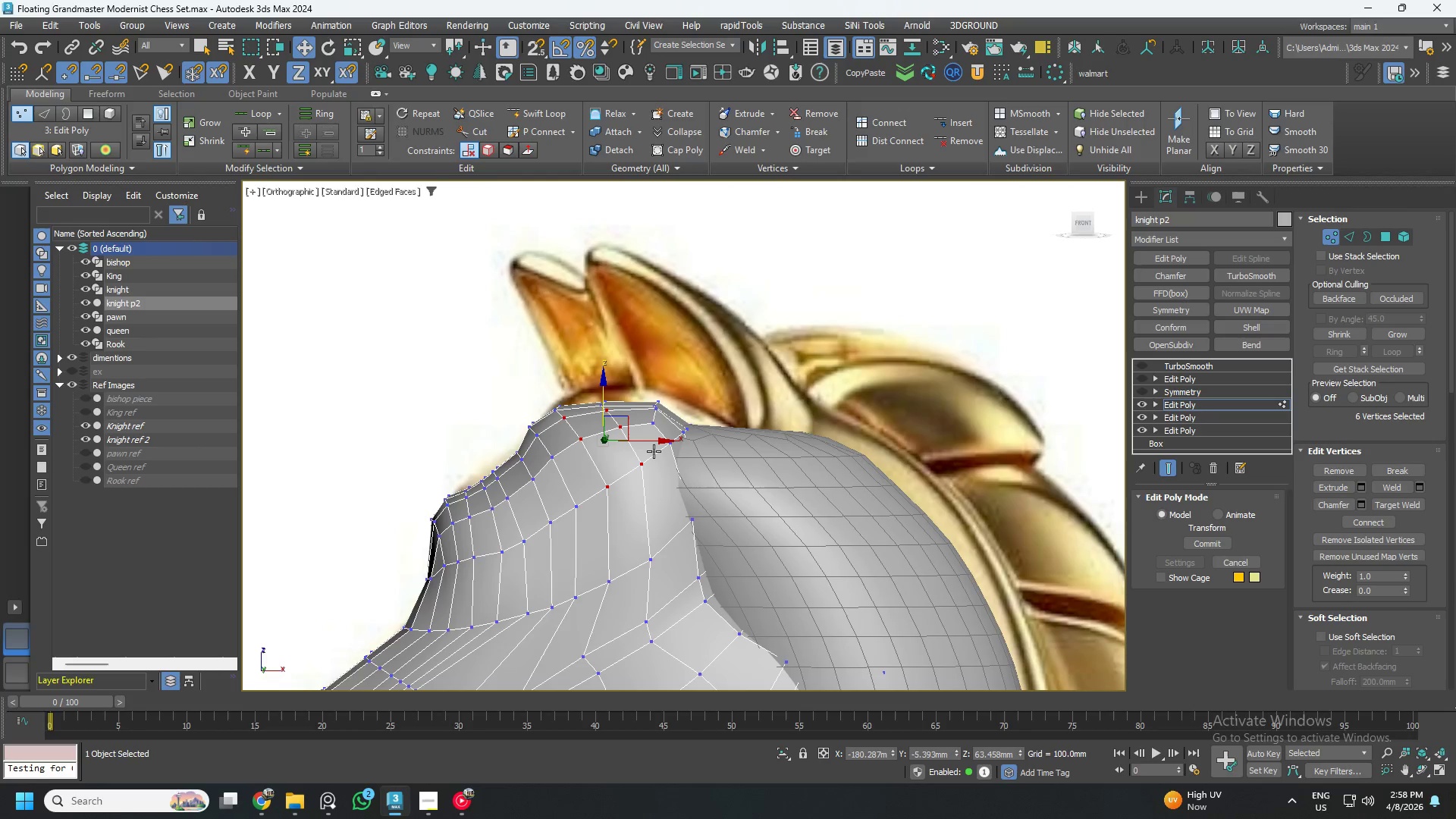 
hold_key(key=AltLeft, duration=0.8)
 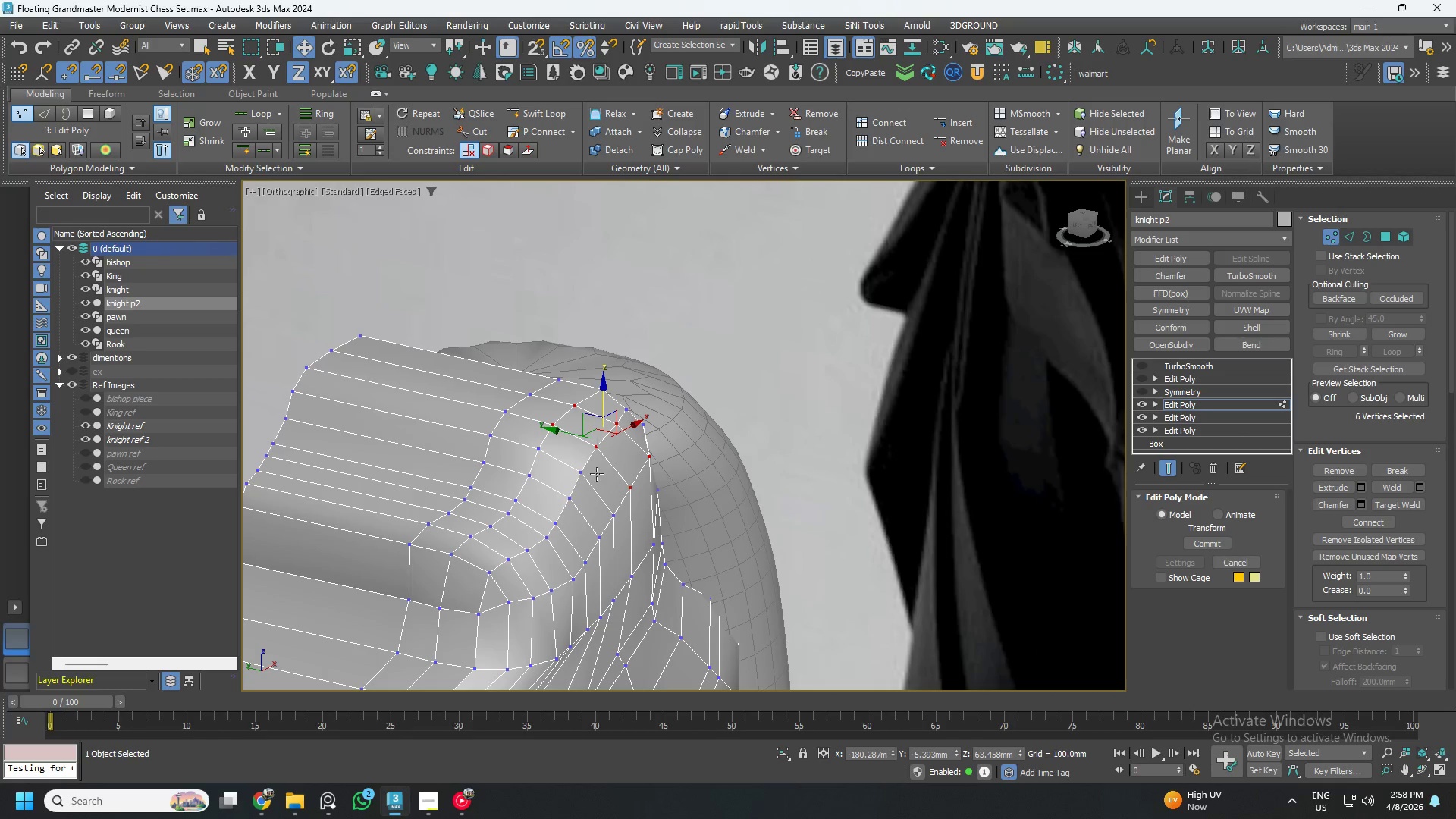 
hold_key(key=AltLeft, duration=1.02)
 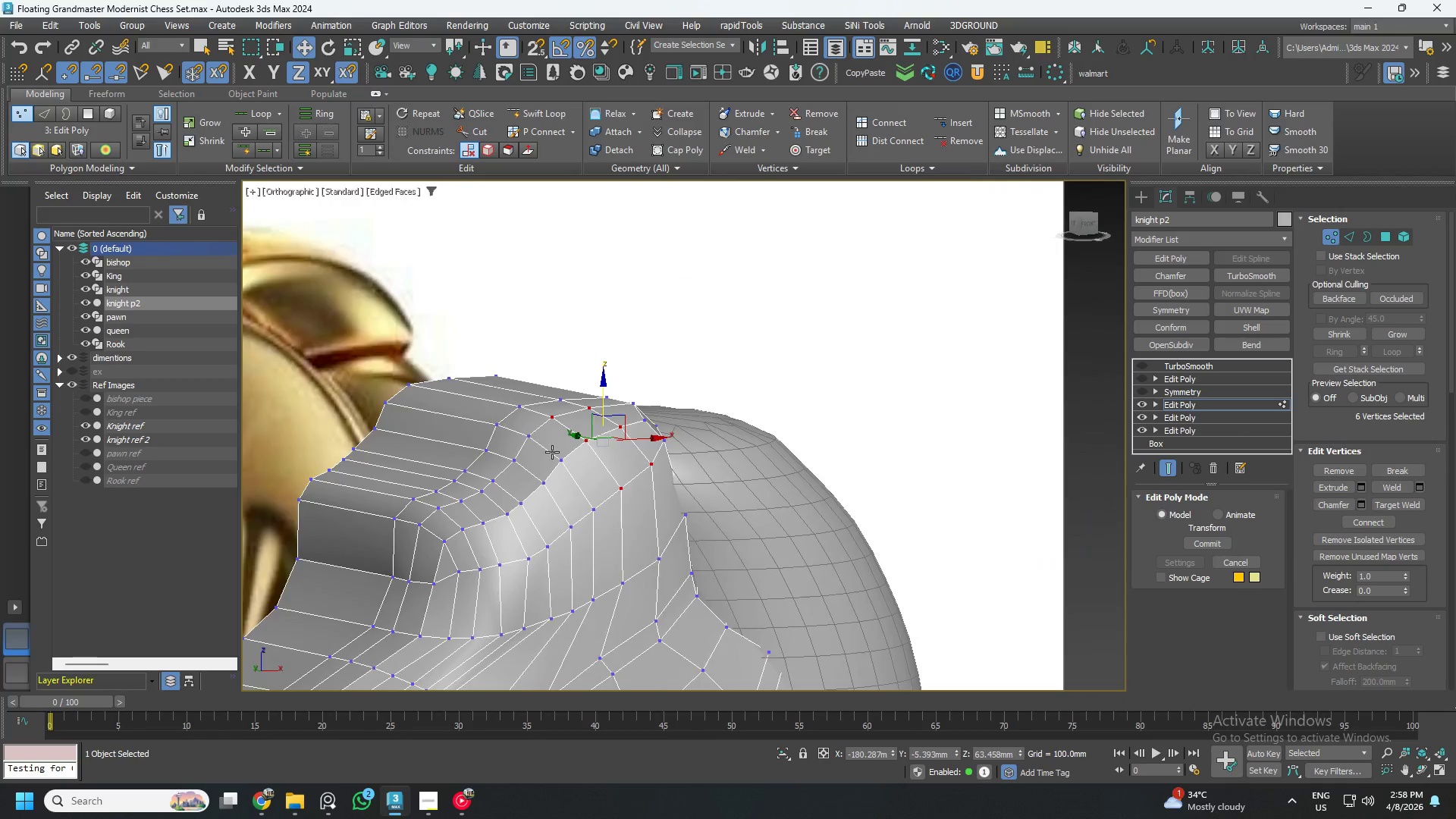 
scroll: coordinate [552, 452], scroll_direction: down, amount: 1.0
 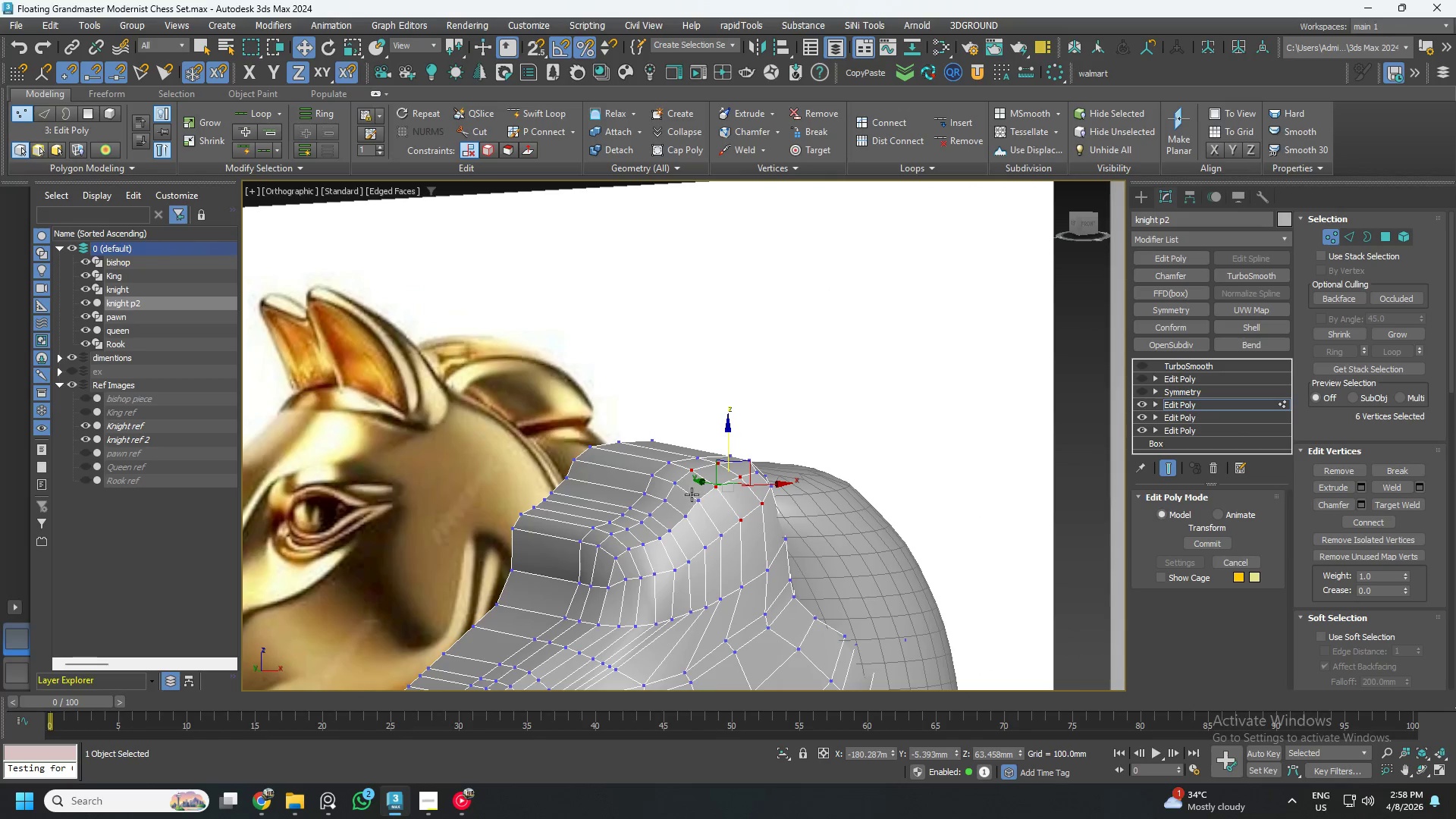 
hold_key(key=AltLeft, duration=0.73)
 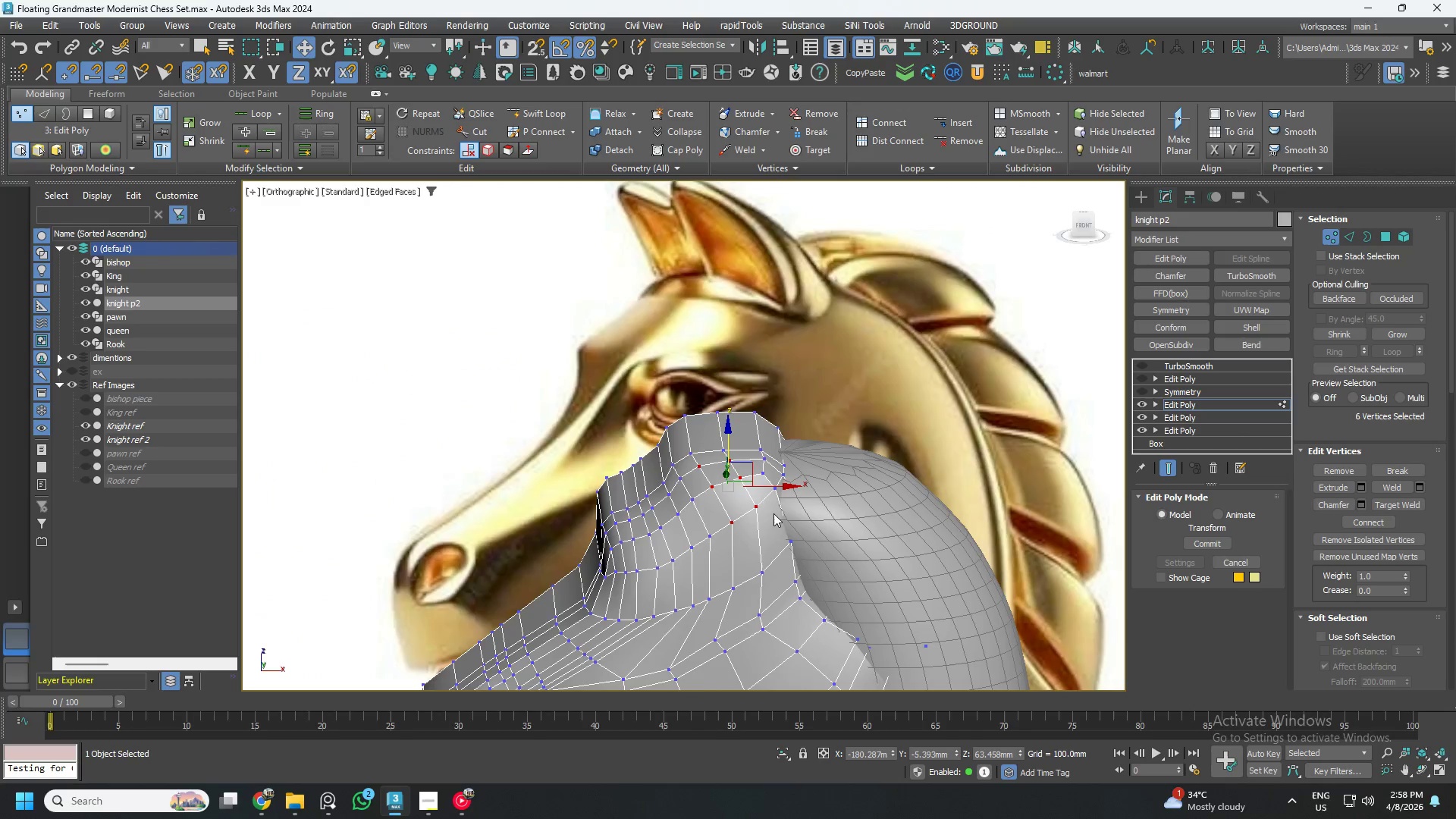 
scroll: coordinate [760, 514], scroll_direction: up, amount: 3.0
 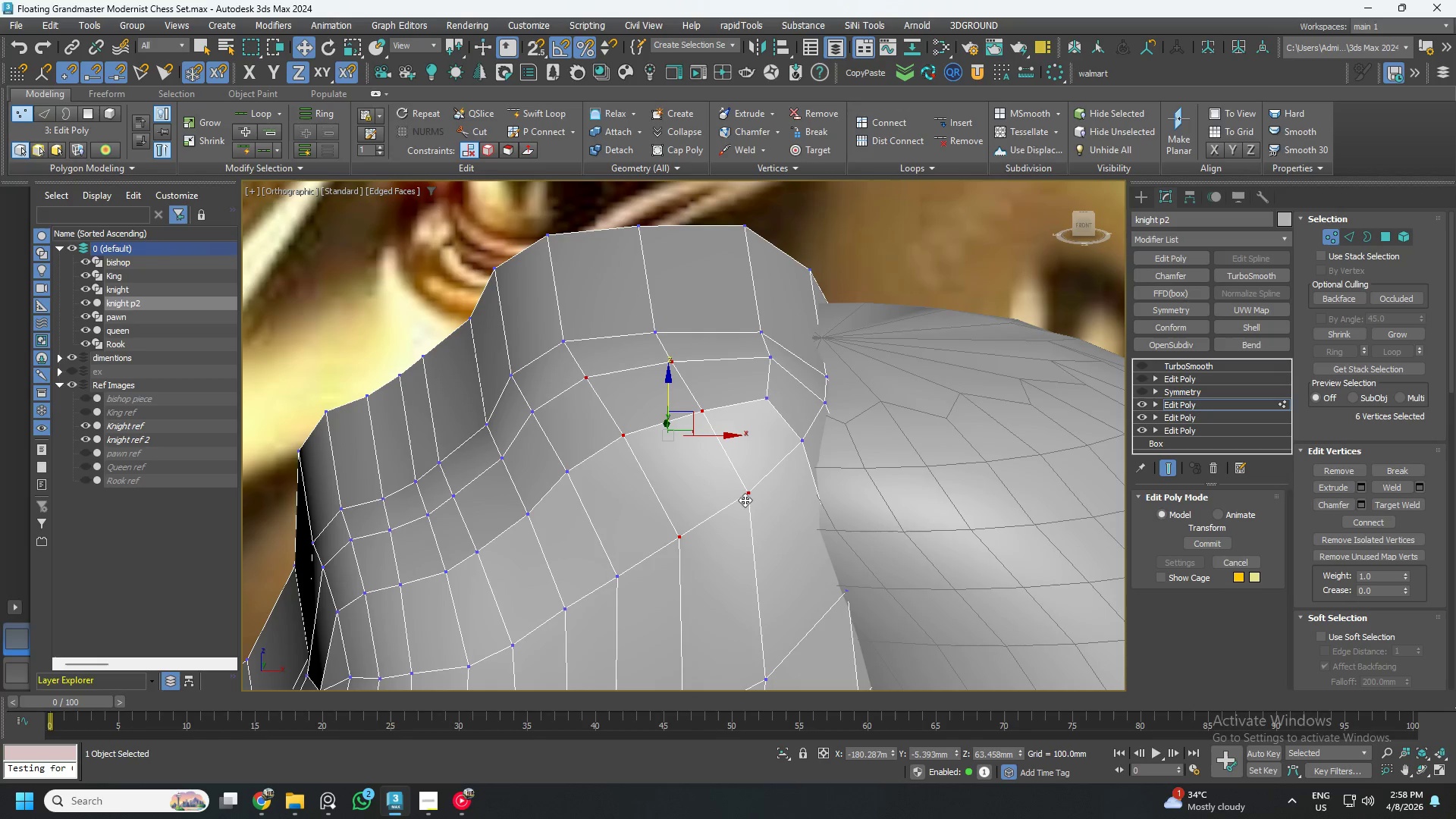 
left_click([745, 500])
 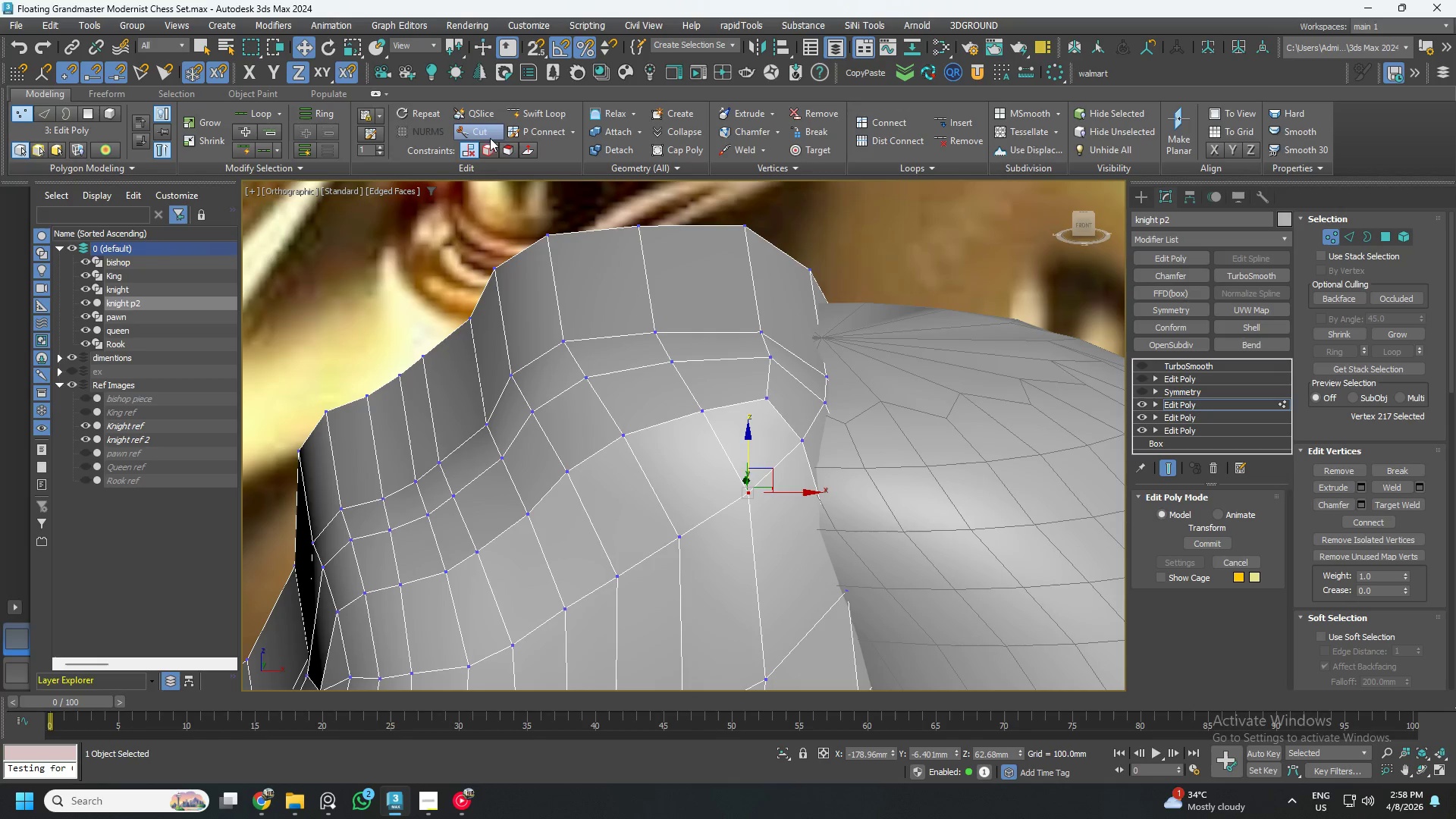 
left_click([510, 150])
 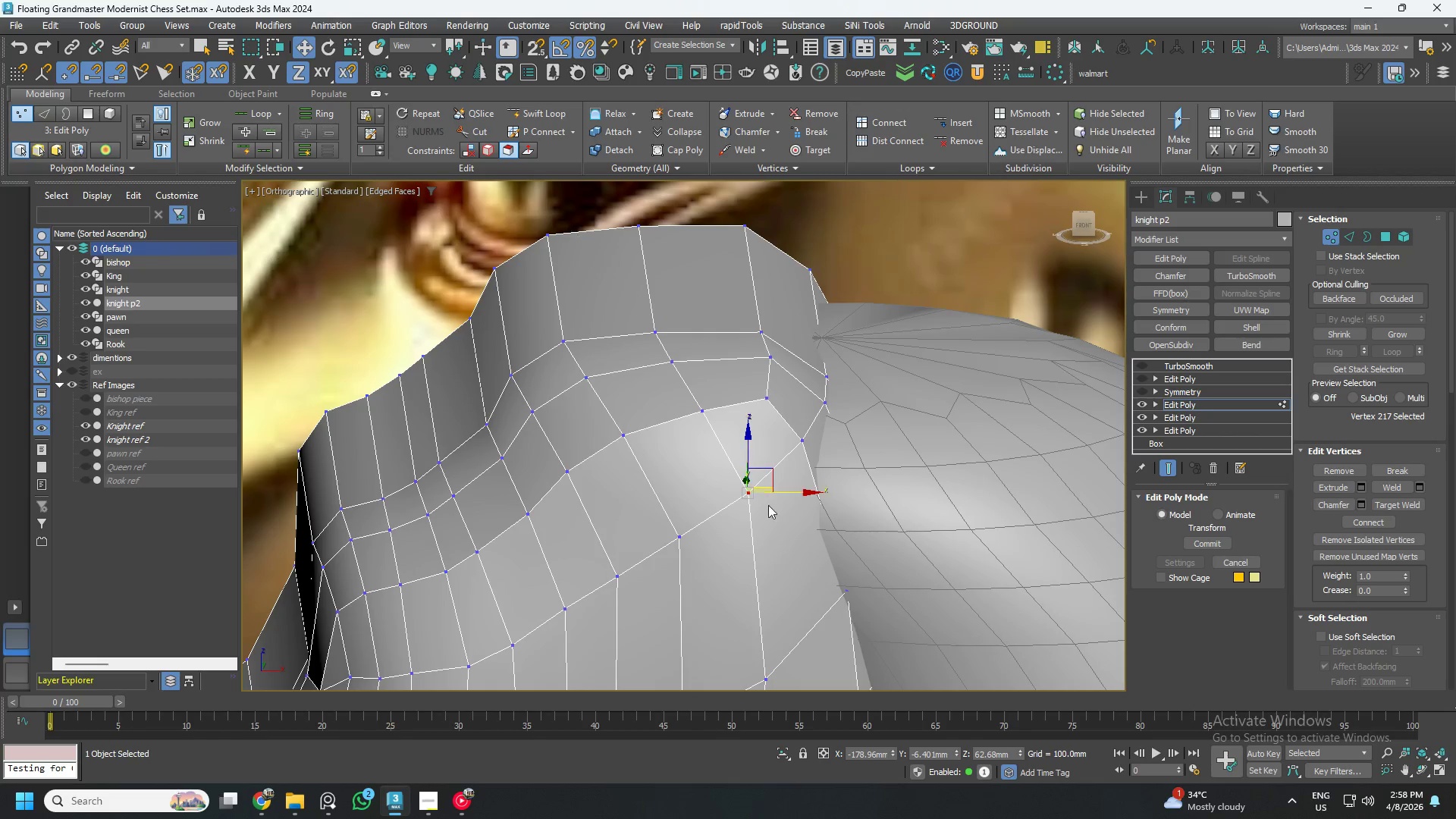 
hold_key(key=AltLeft, duration=0.59)
 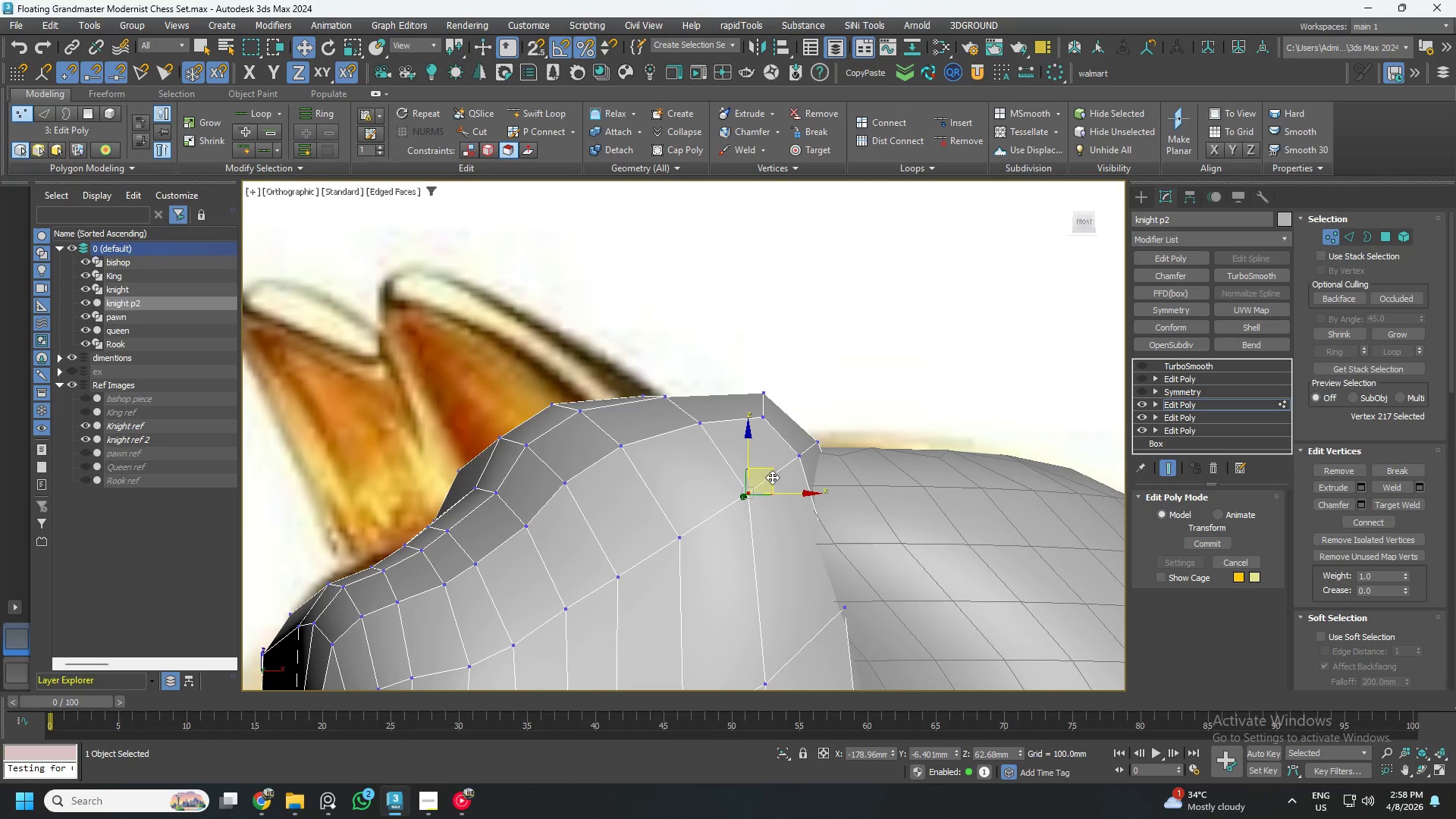 
left_click_drag(start_coordinate=[772, 477], to_coordinate=[805, 468])
 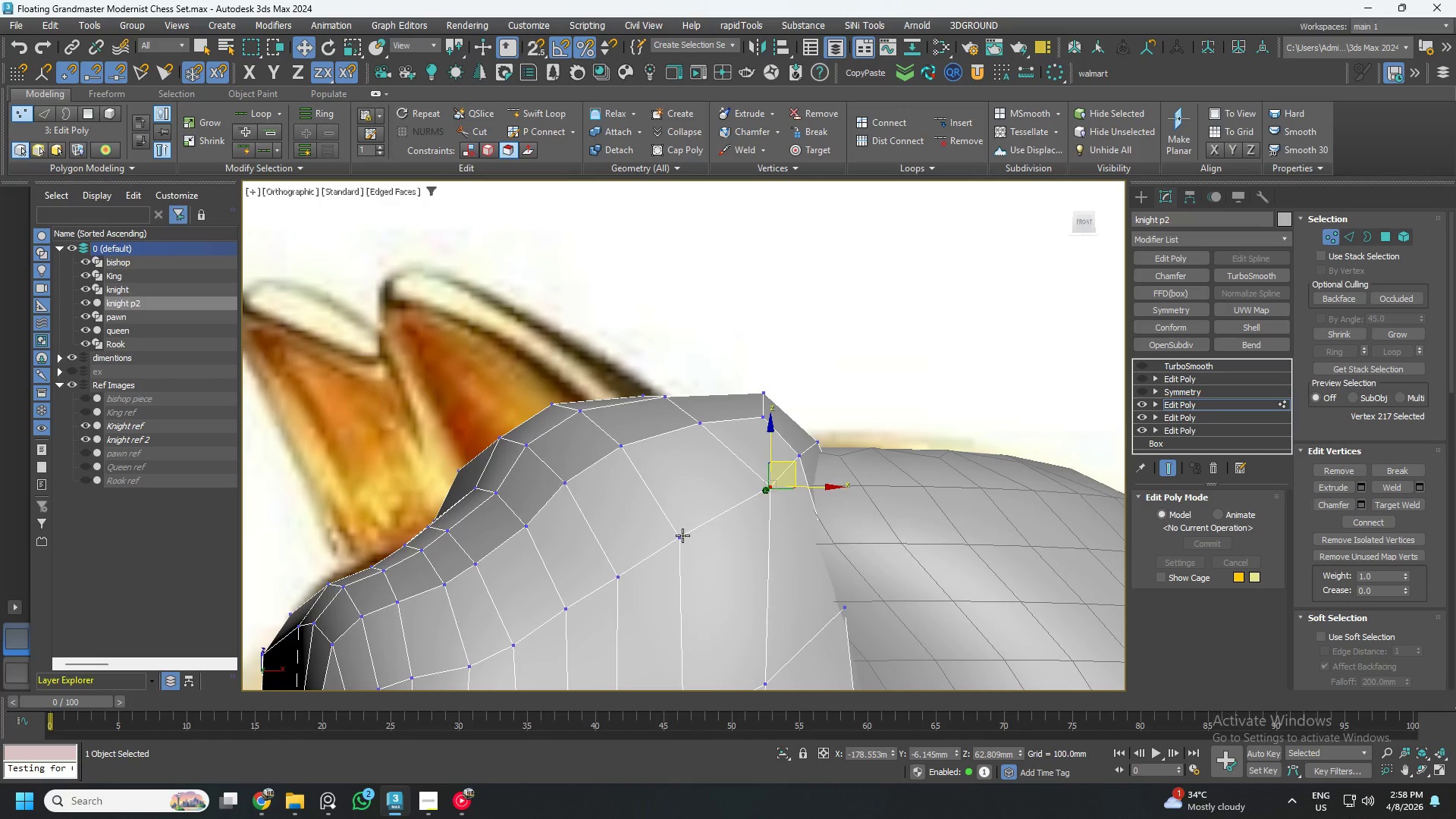 
left_click([682, 535])
 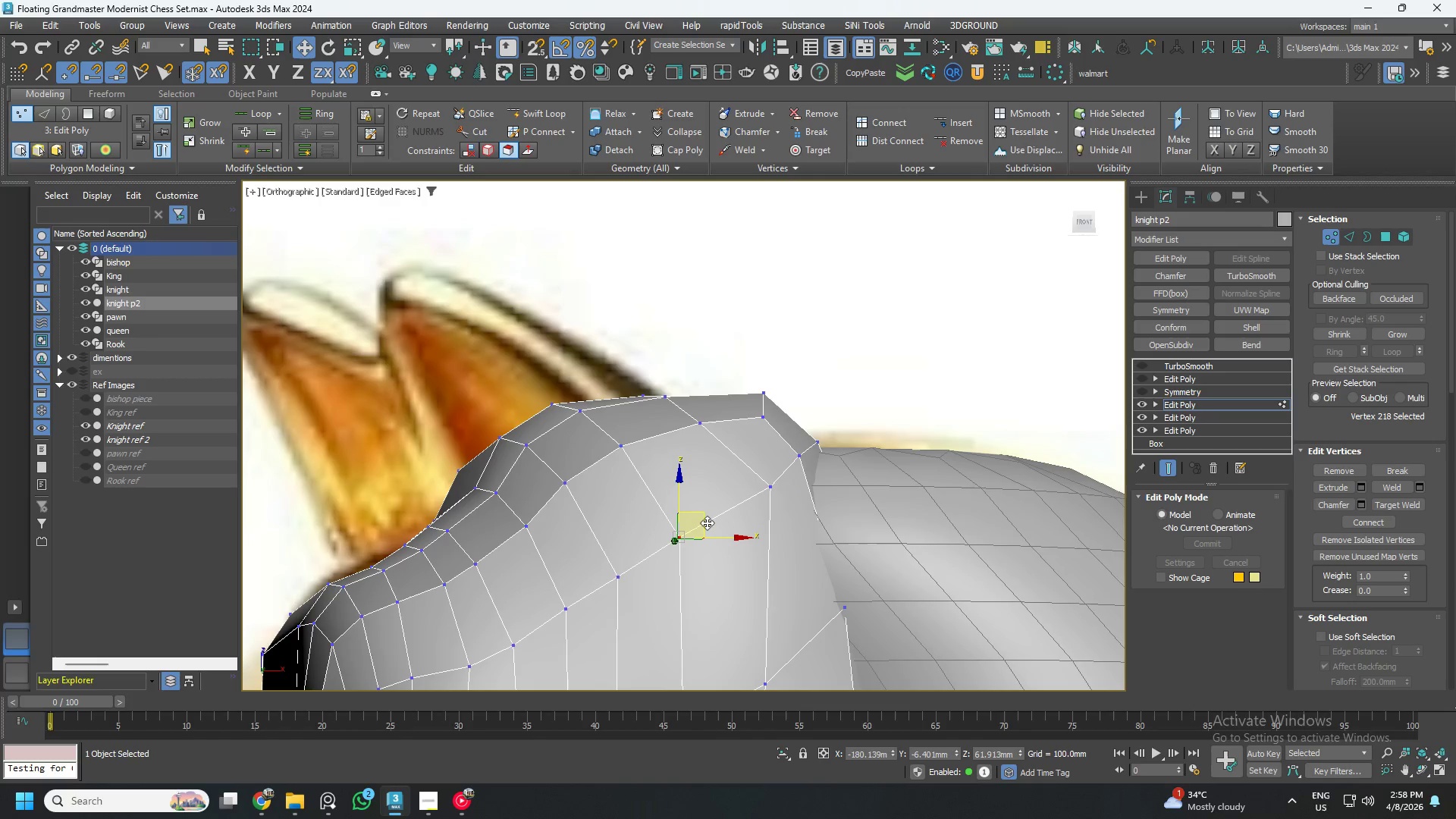 
left_click_drag(start_coordinate=[707, 522], to_coordinate=[757, 500])
 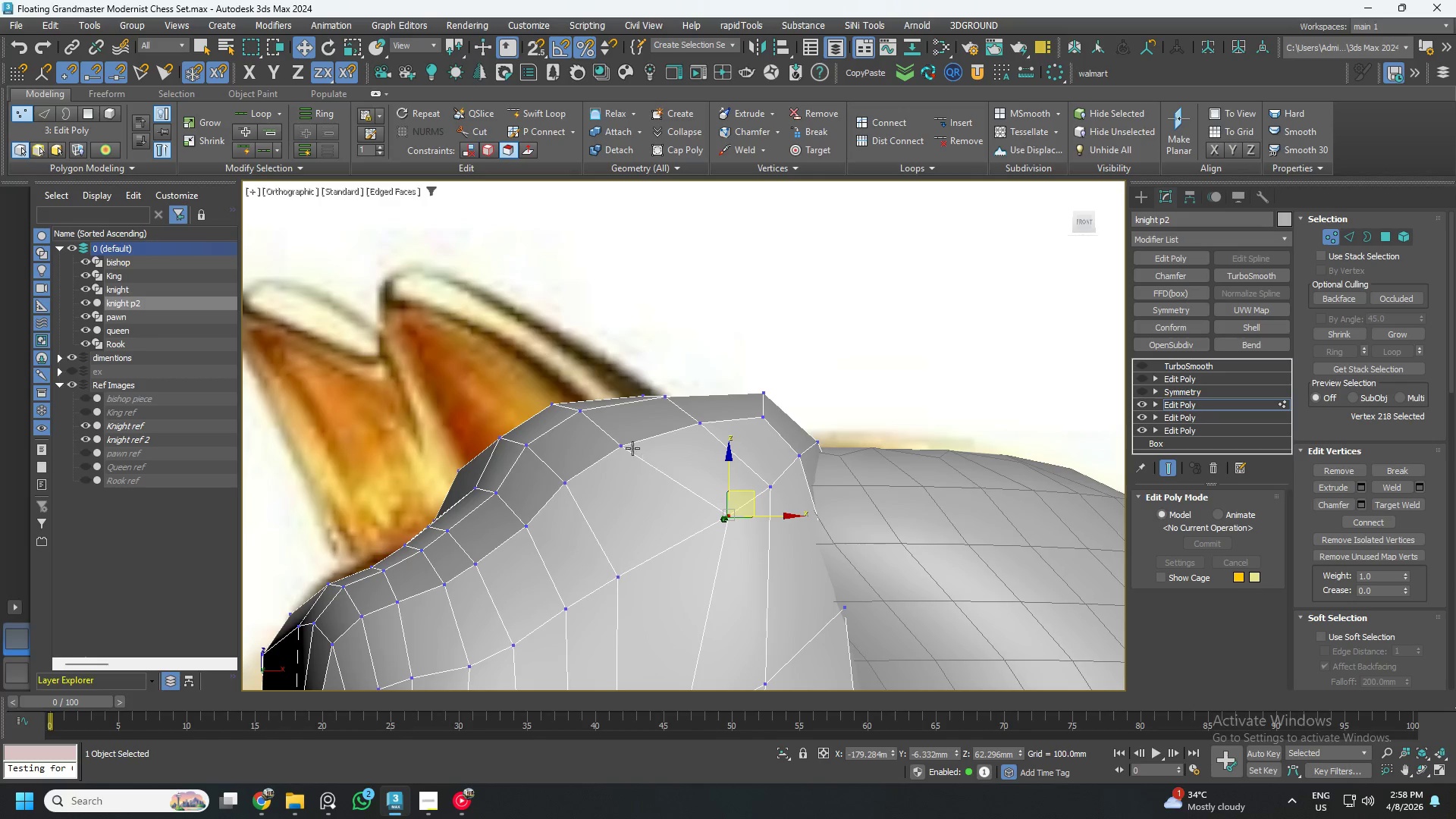 
left_click([630, 447])
 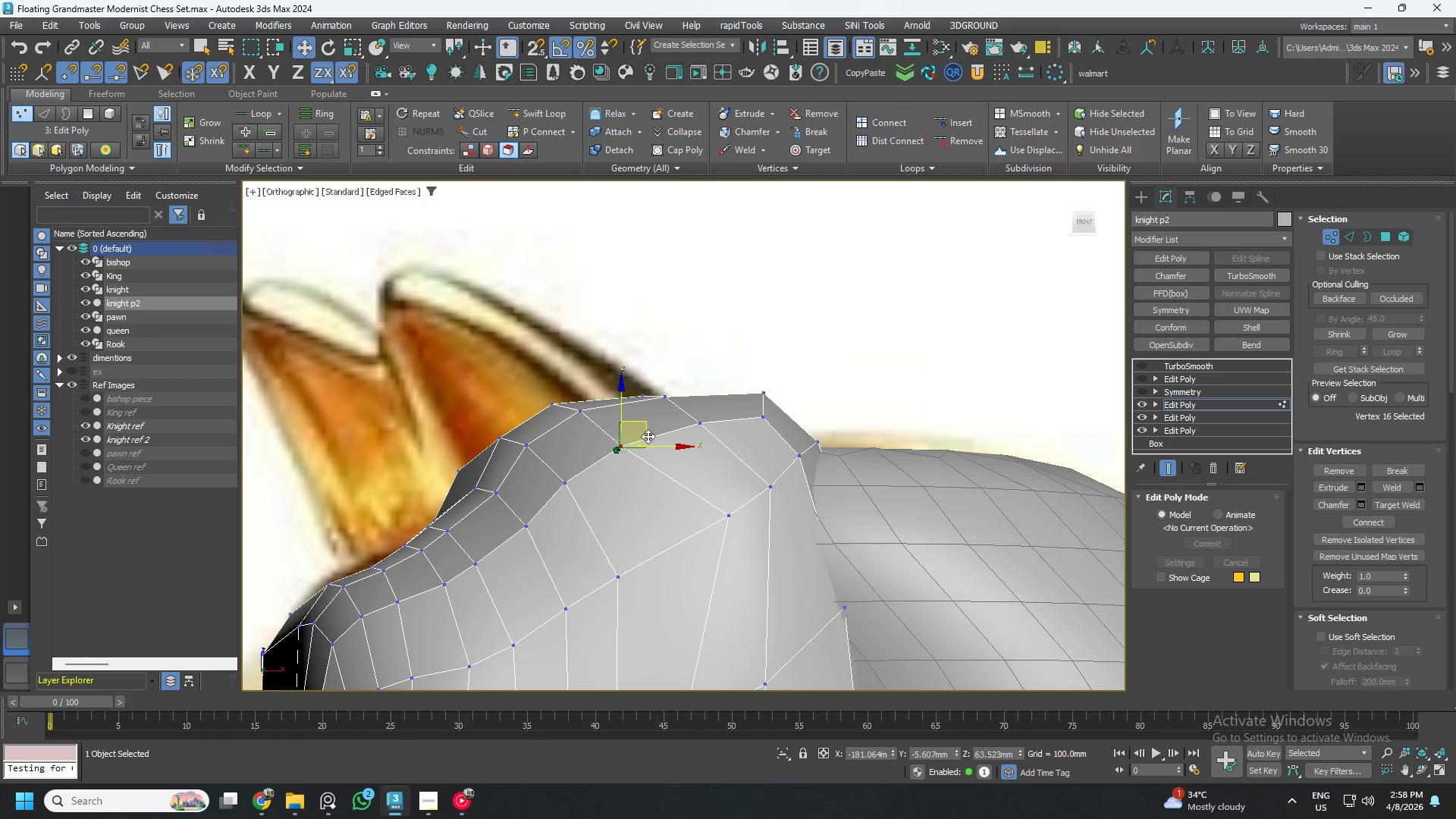 
left_click_drag(start_coordinate=[648, 436], to_coordinate=[674, 422])
 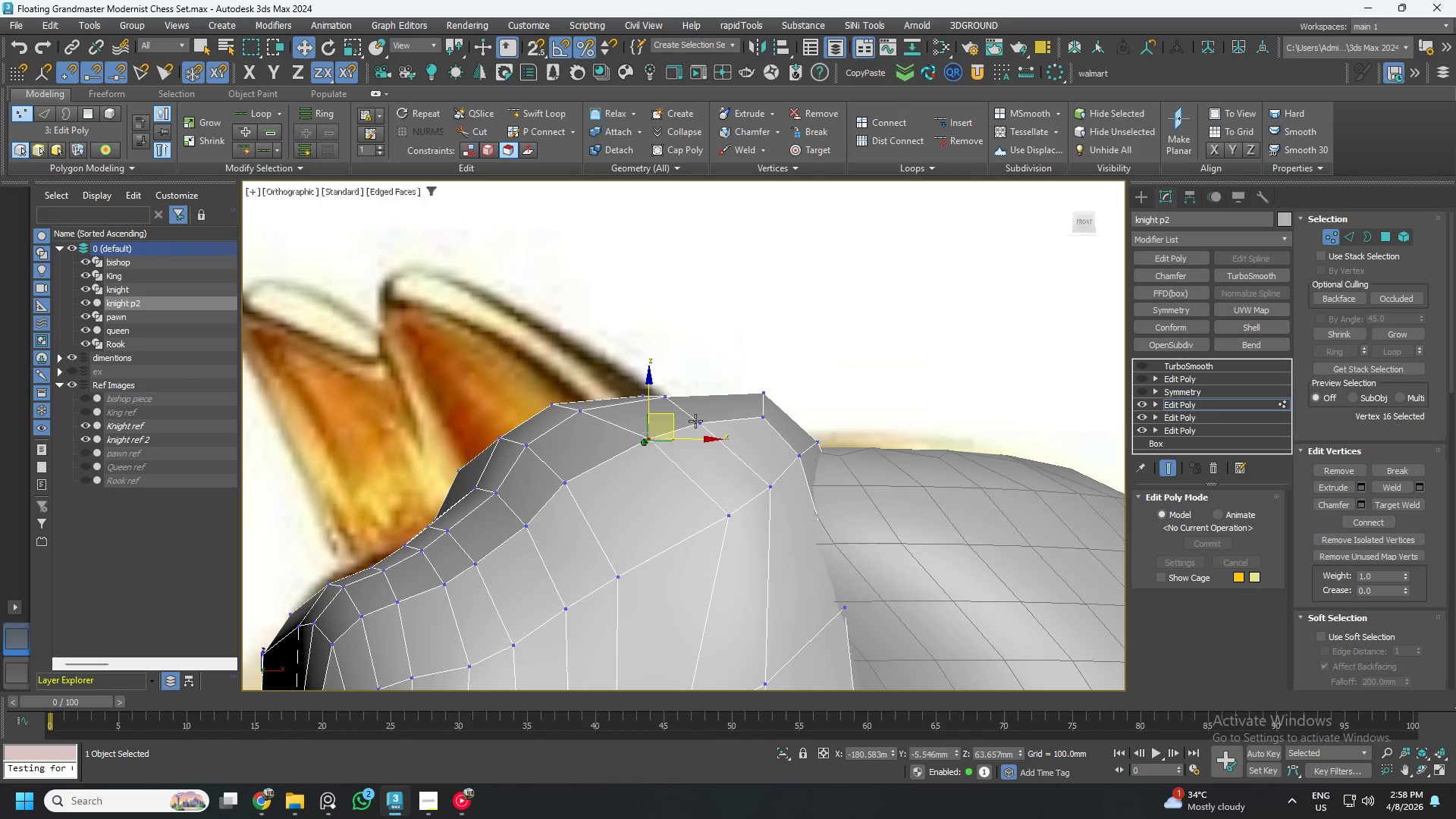 
left_click([700, 419])
 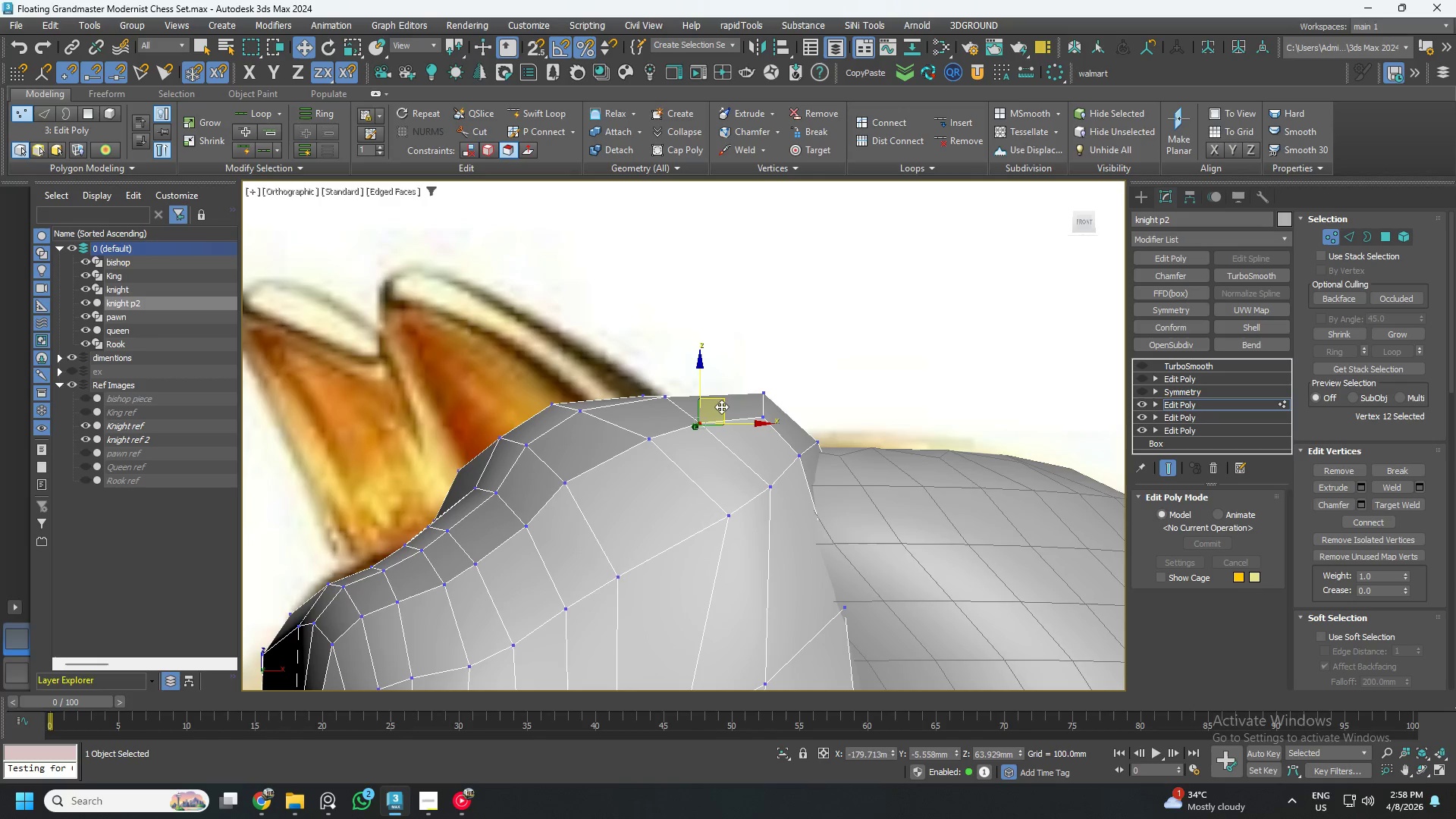 
left_click_drag(start_coordinate=[721, 406], to_coordinate=[720, 388])
 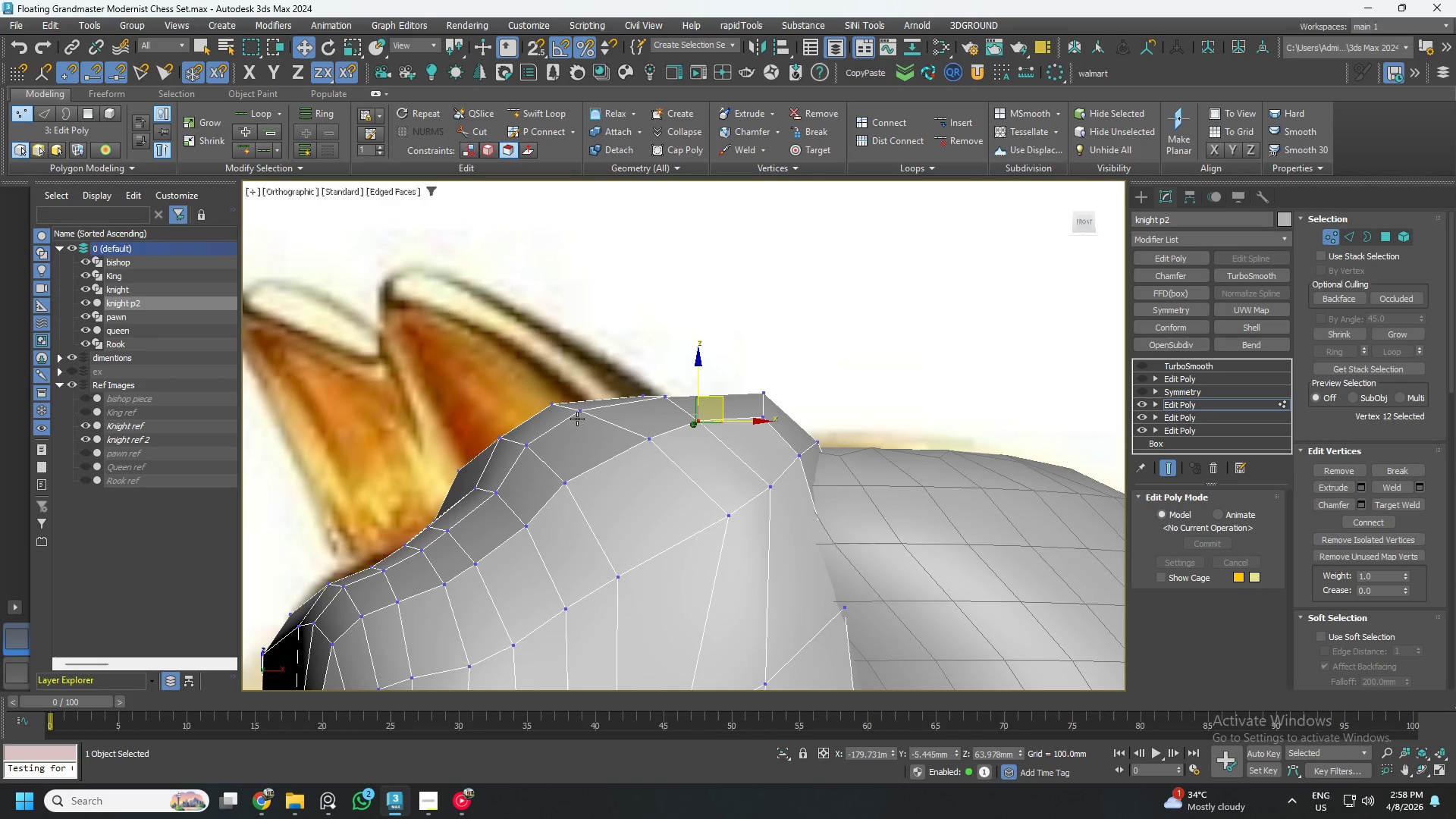 
left_click([577, 417])
 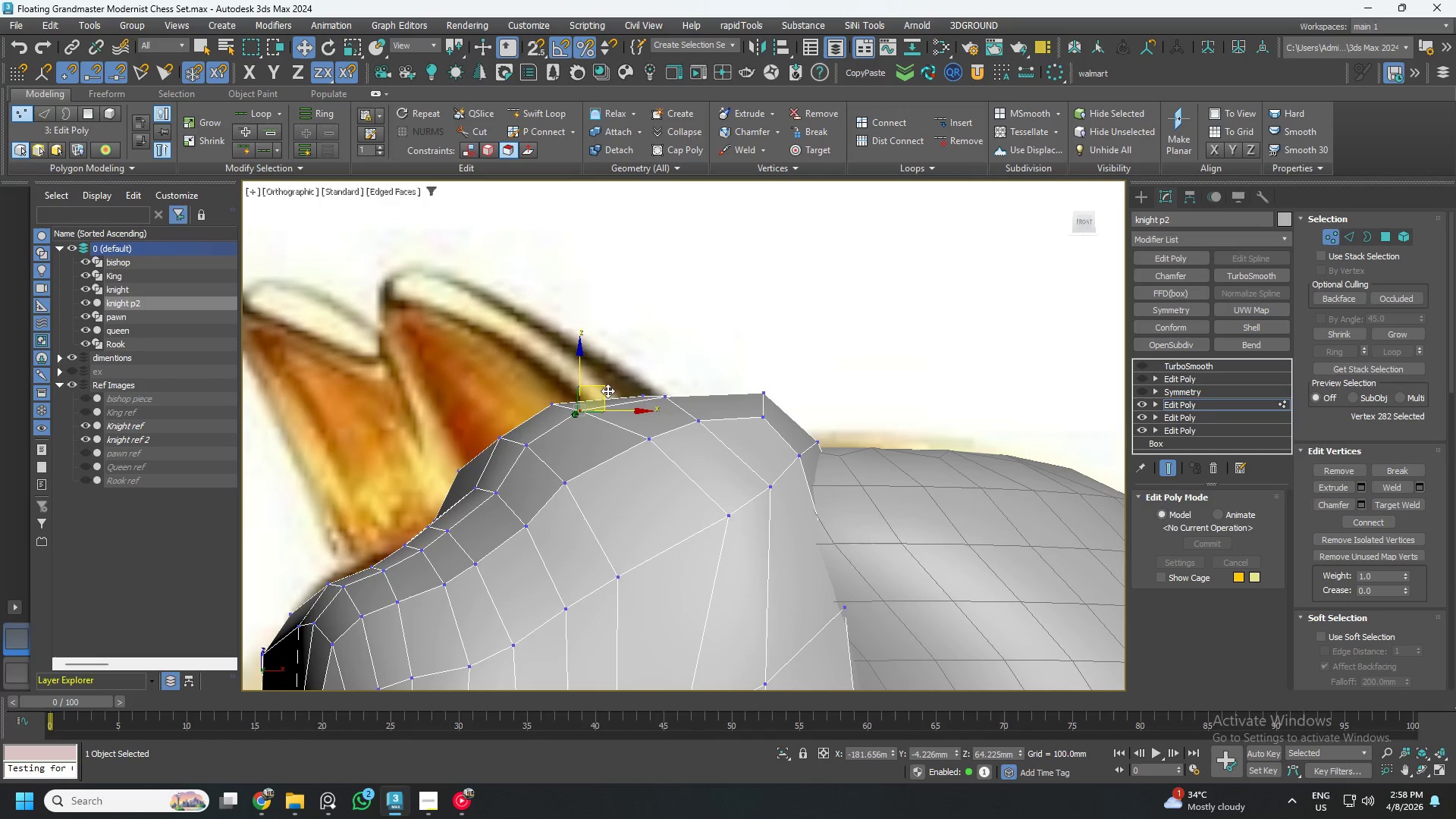 
left_click_drag(start_coordinate=[601, 391], to_coordinate=[619, 405])
 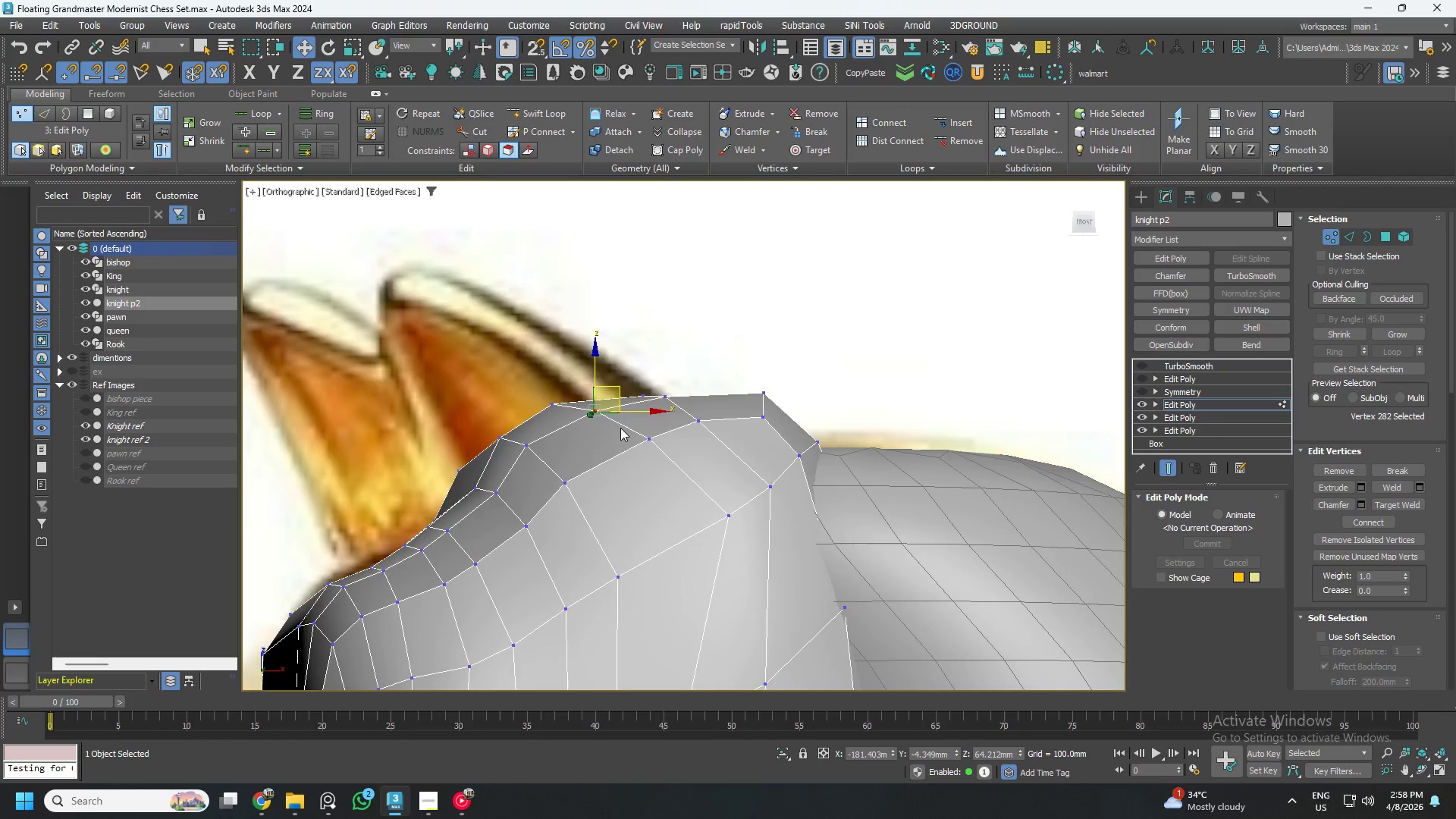 
hold_key(key=AltLeft, duration=0.45)
 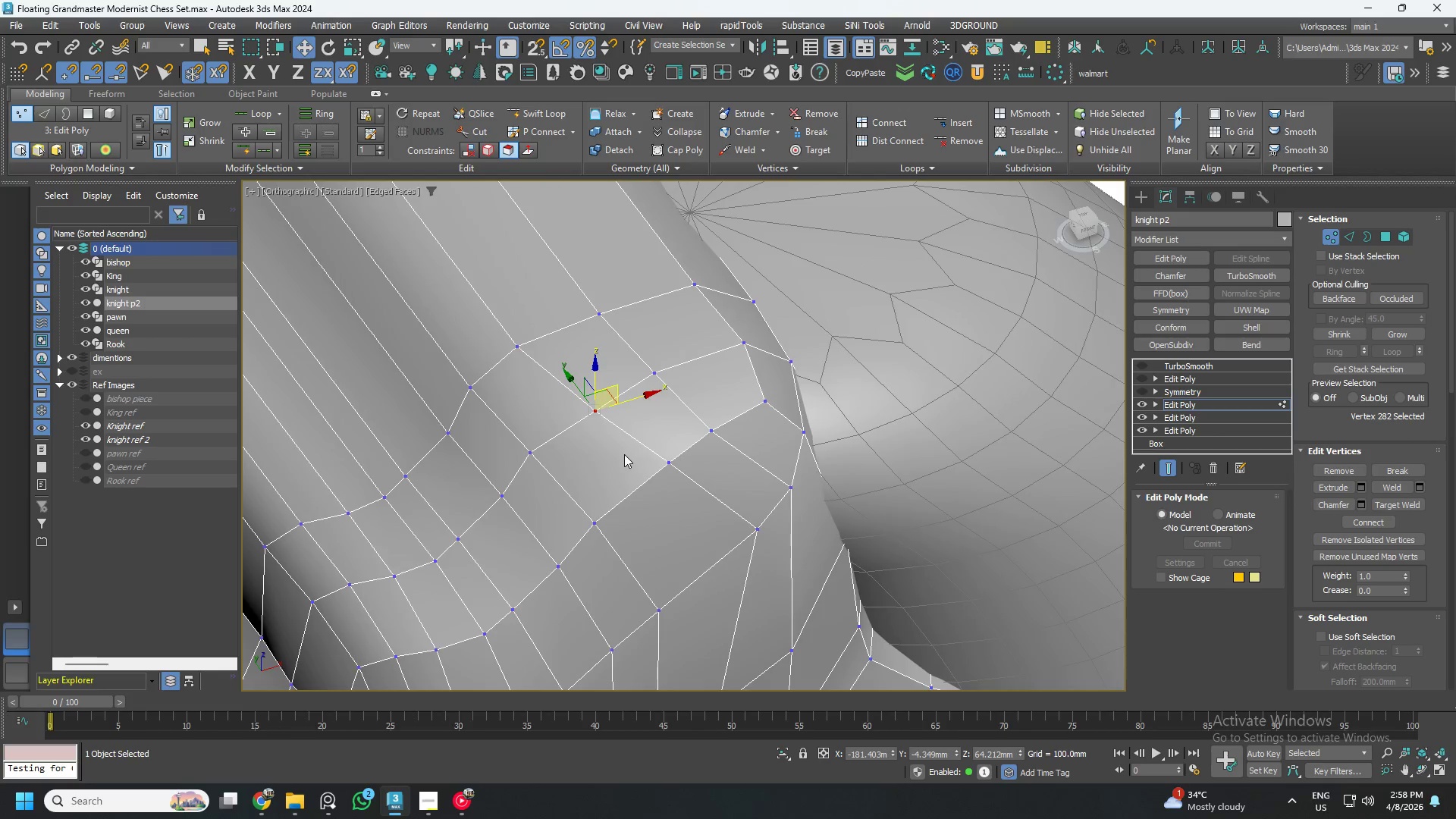 
hold_key(key=AltLeft, duration=1.16)
 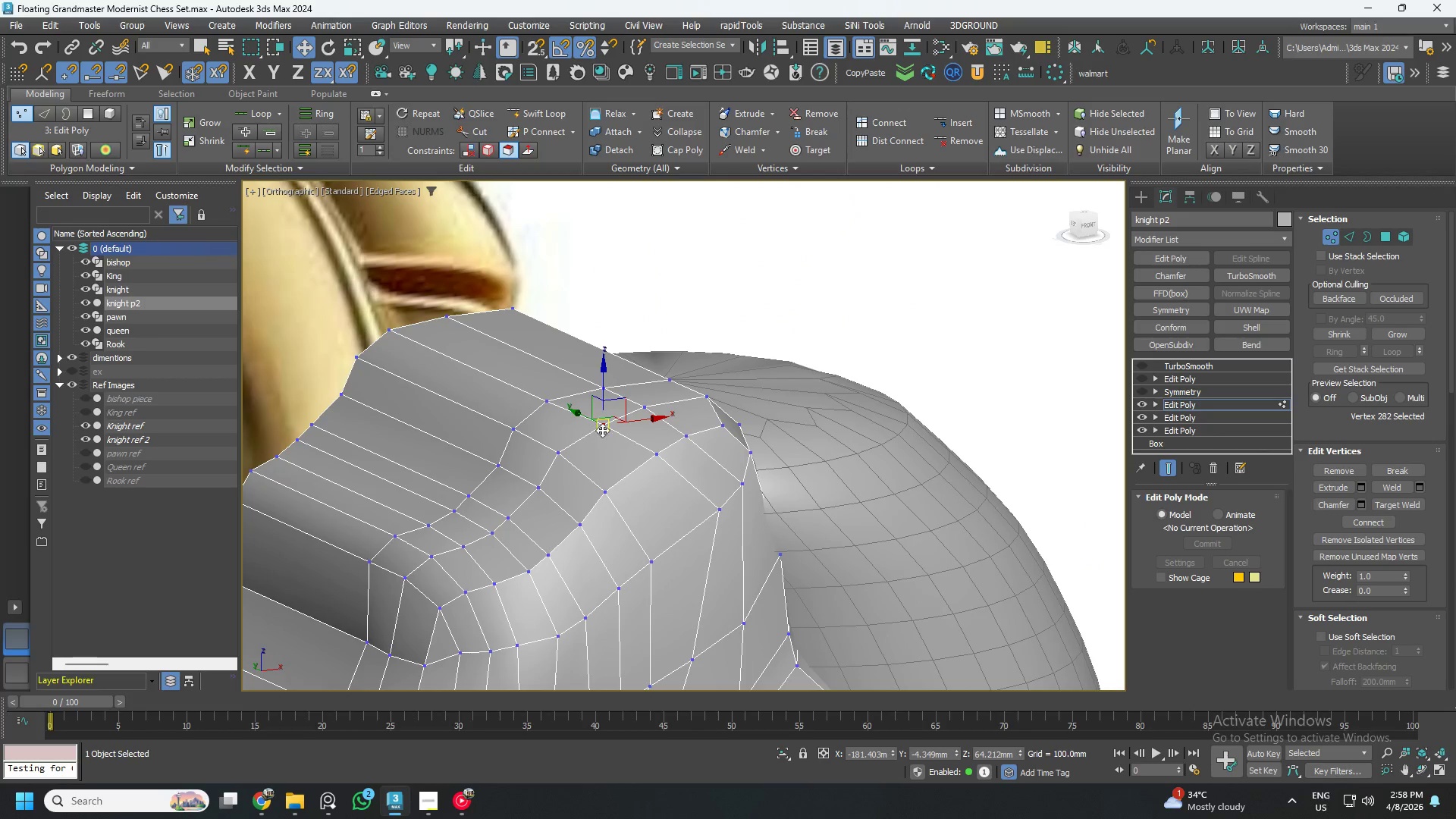 
scroll: coordinate [623, 458], scroll_direction: down, amount: 1.0
 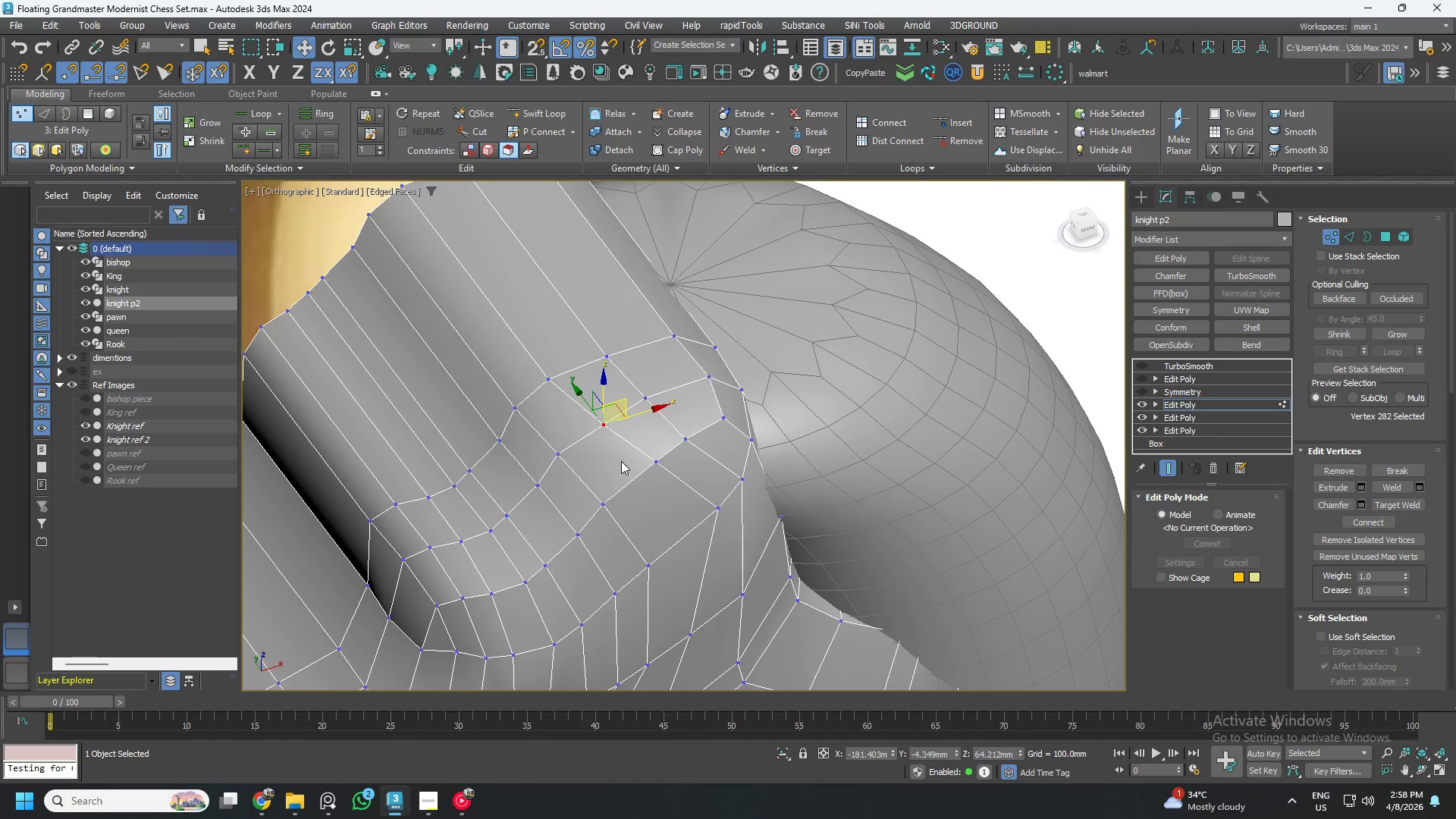 
hold_key(key=AltLeft, duration=0.48)
 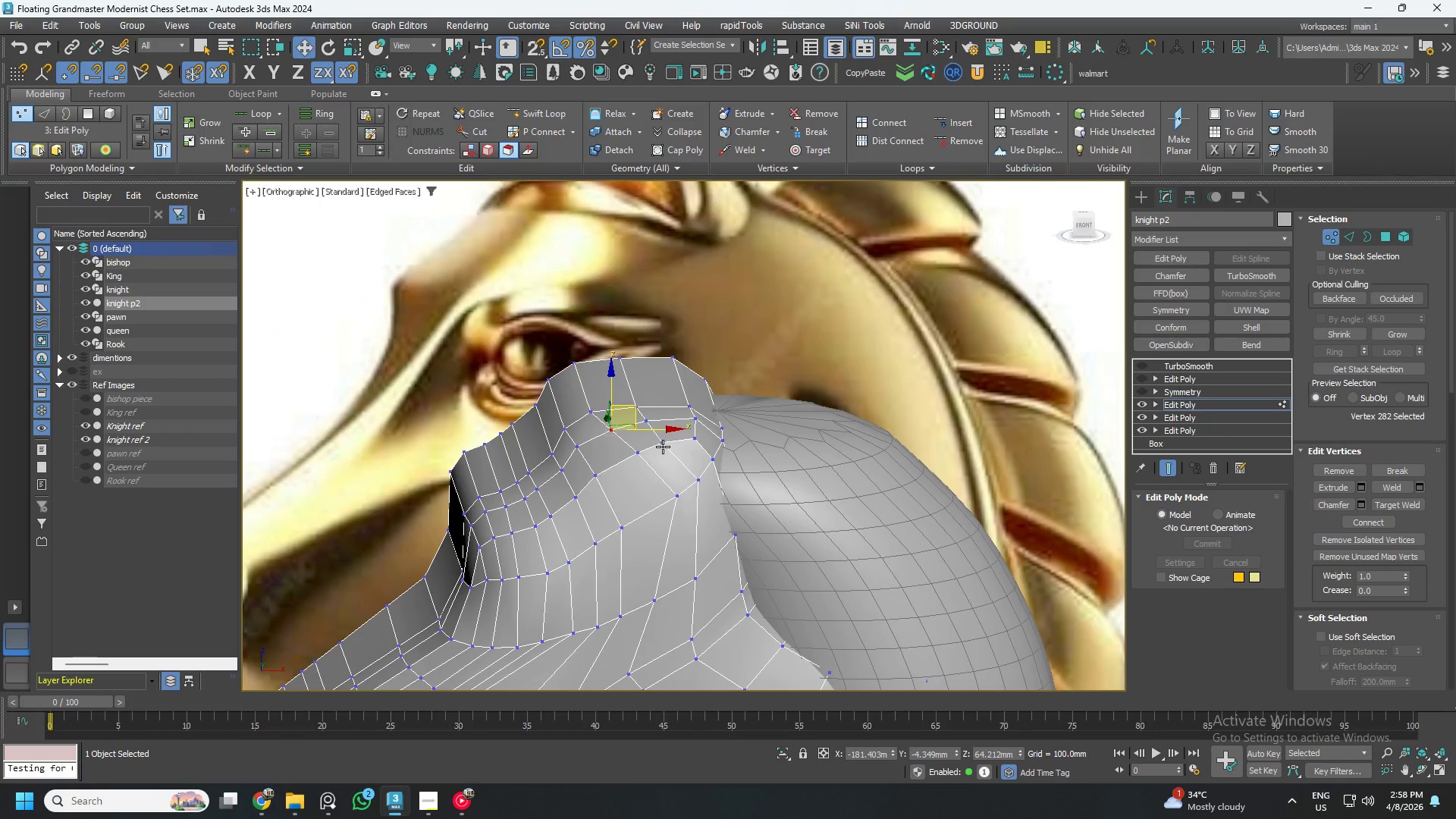 
scroll: coordinate [629, 442], scroll_direction: down, amount: 1.0
 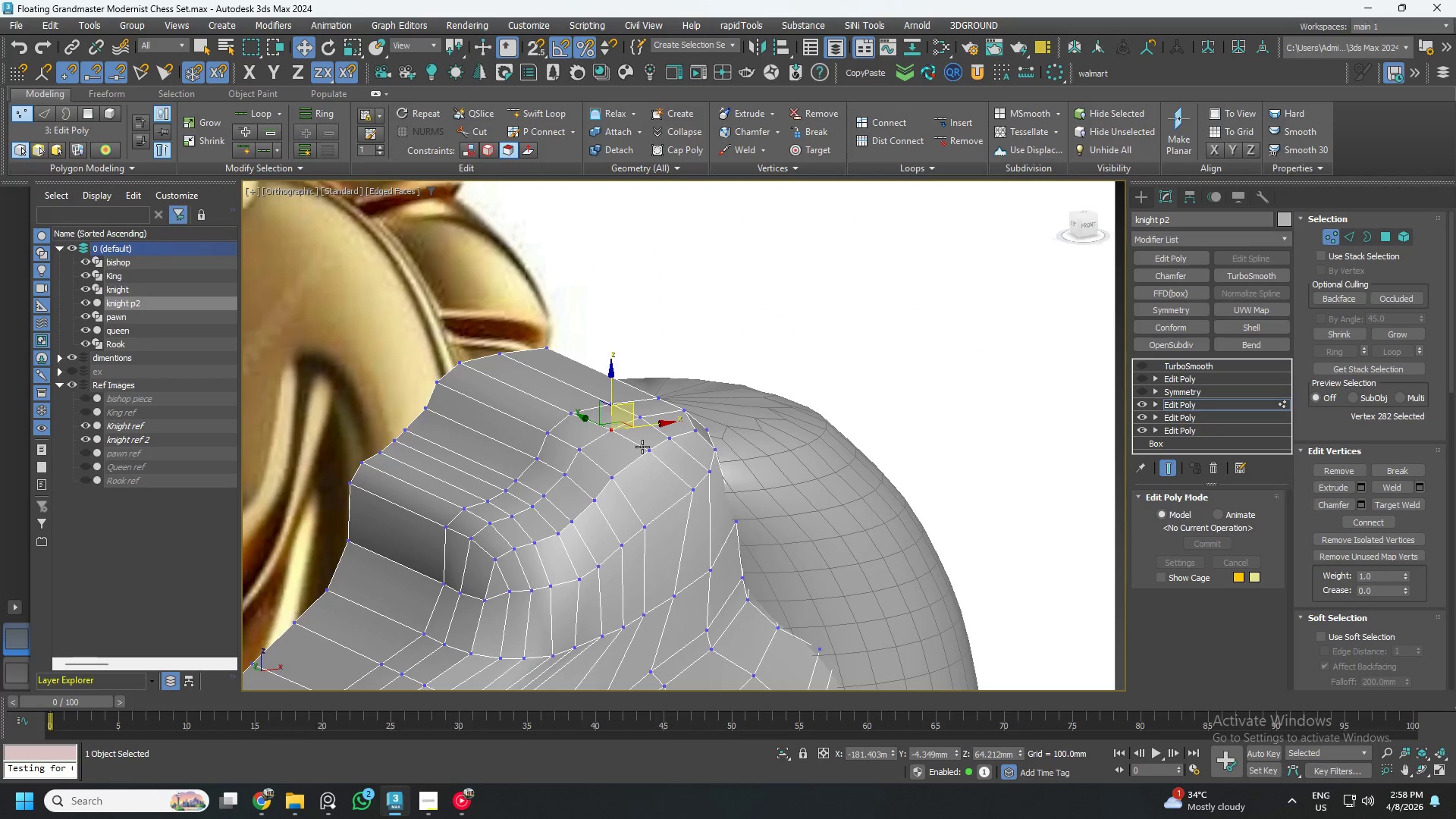 
left_click([663, 447])
 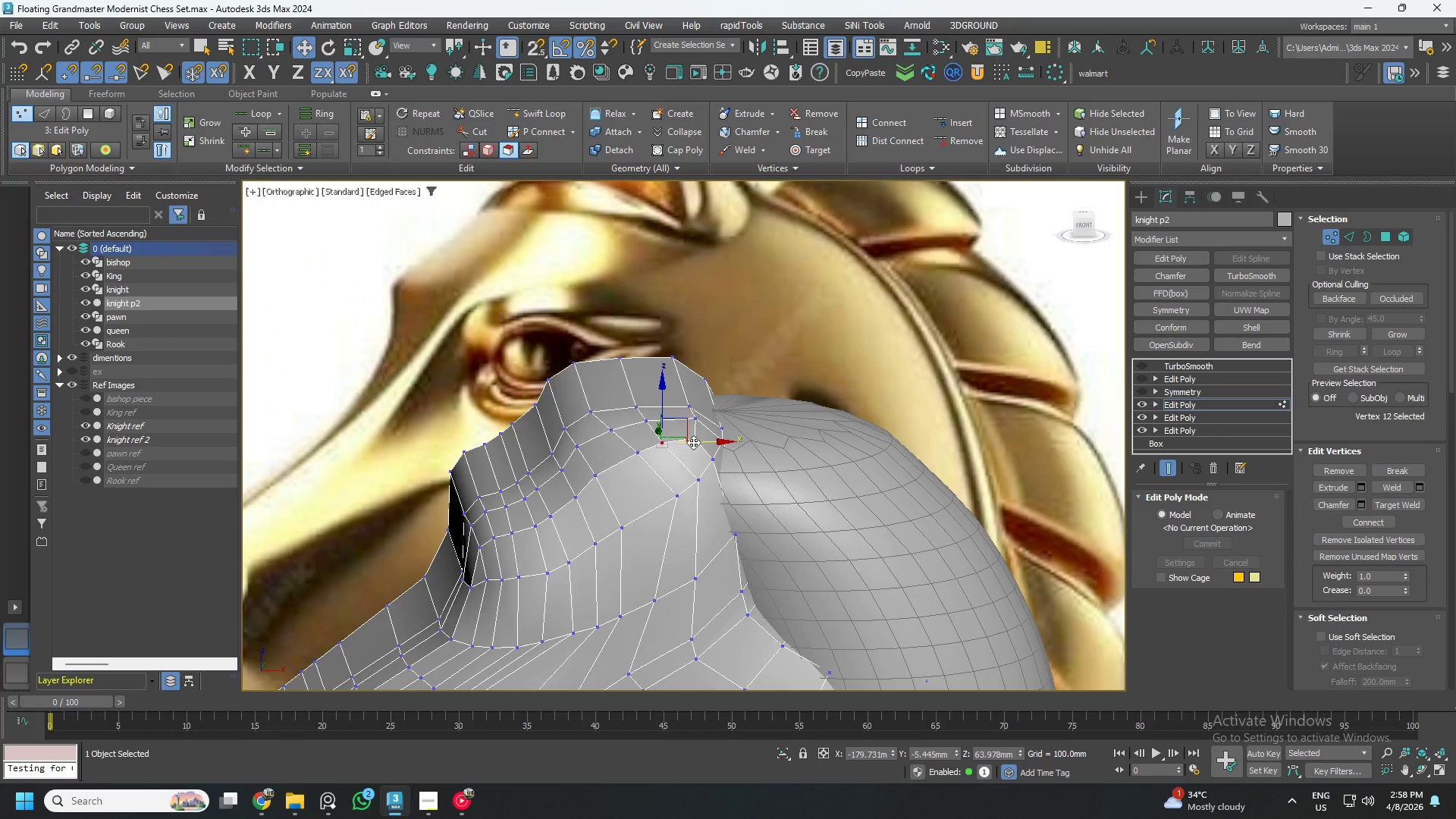 
left_click_drag(start_coordinate=[697, 442], to_coordinate=[706, 444])
 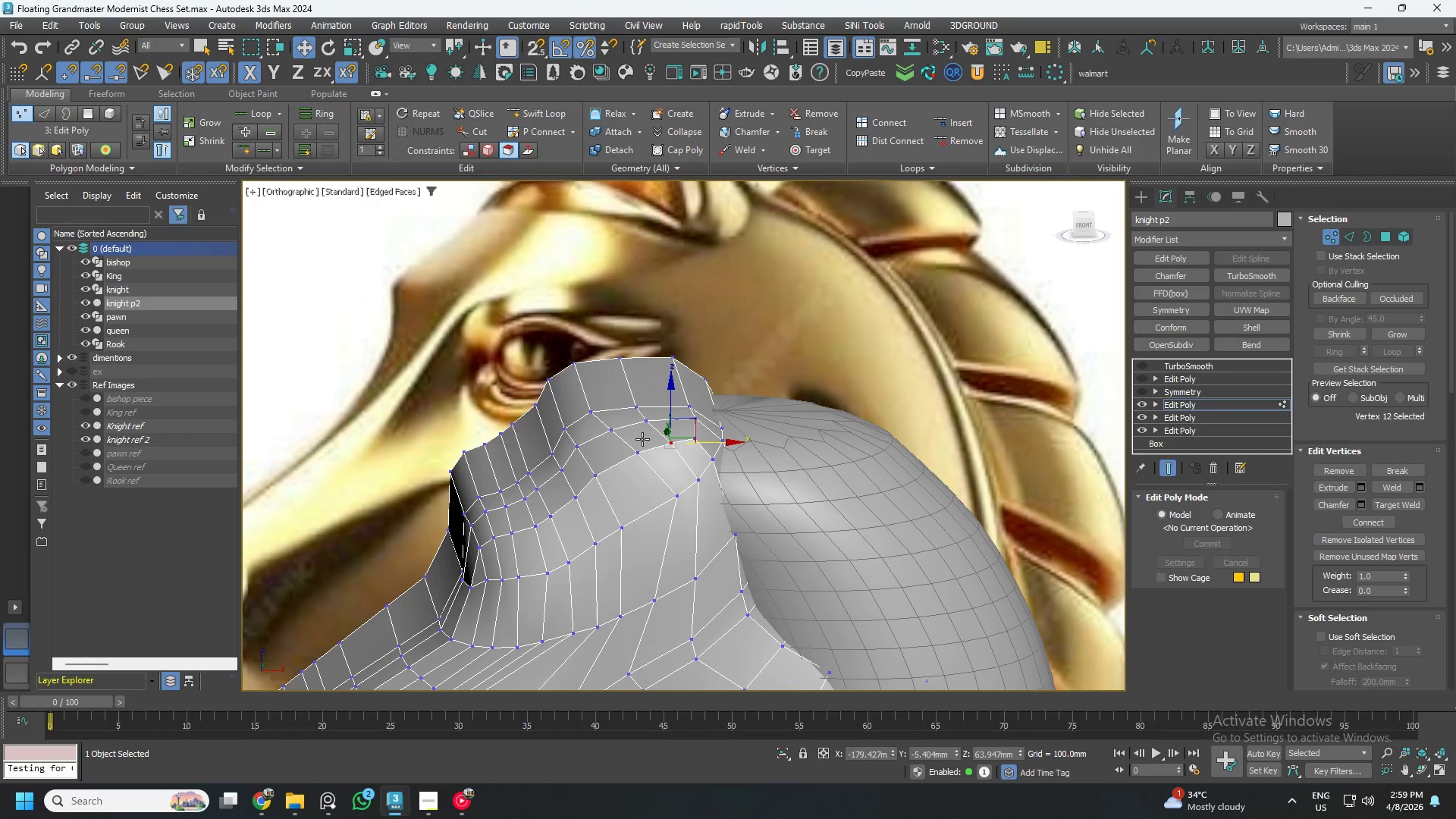 
hold_key(key=AltLeft, duration=1.41)
 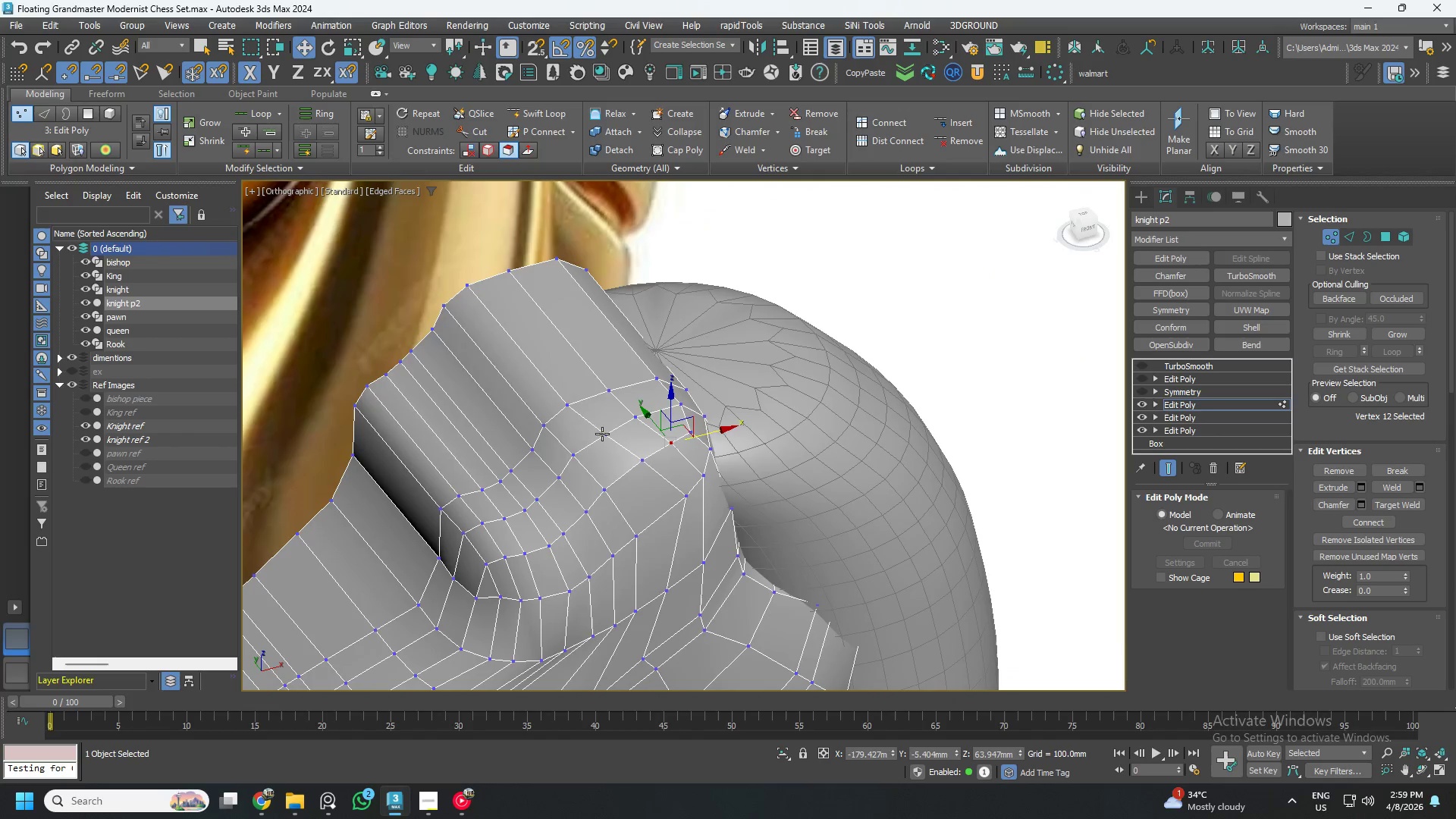 
left_click([607, 431])
 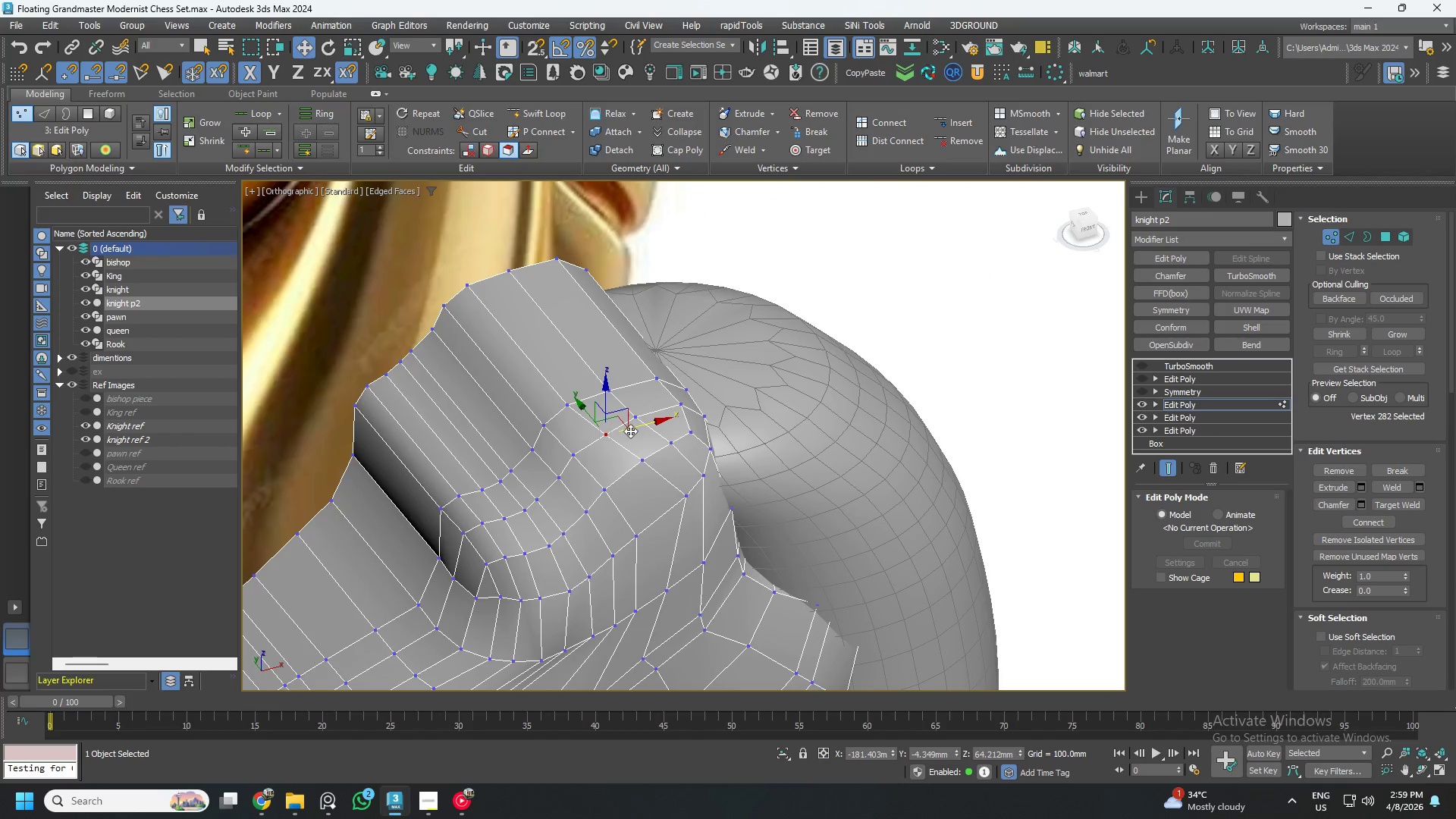 
left_click_drag(start_coordinate=[631, 431], to_coordinate=[626, 435])
 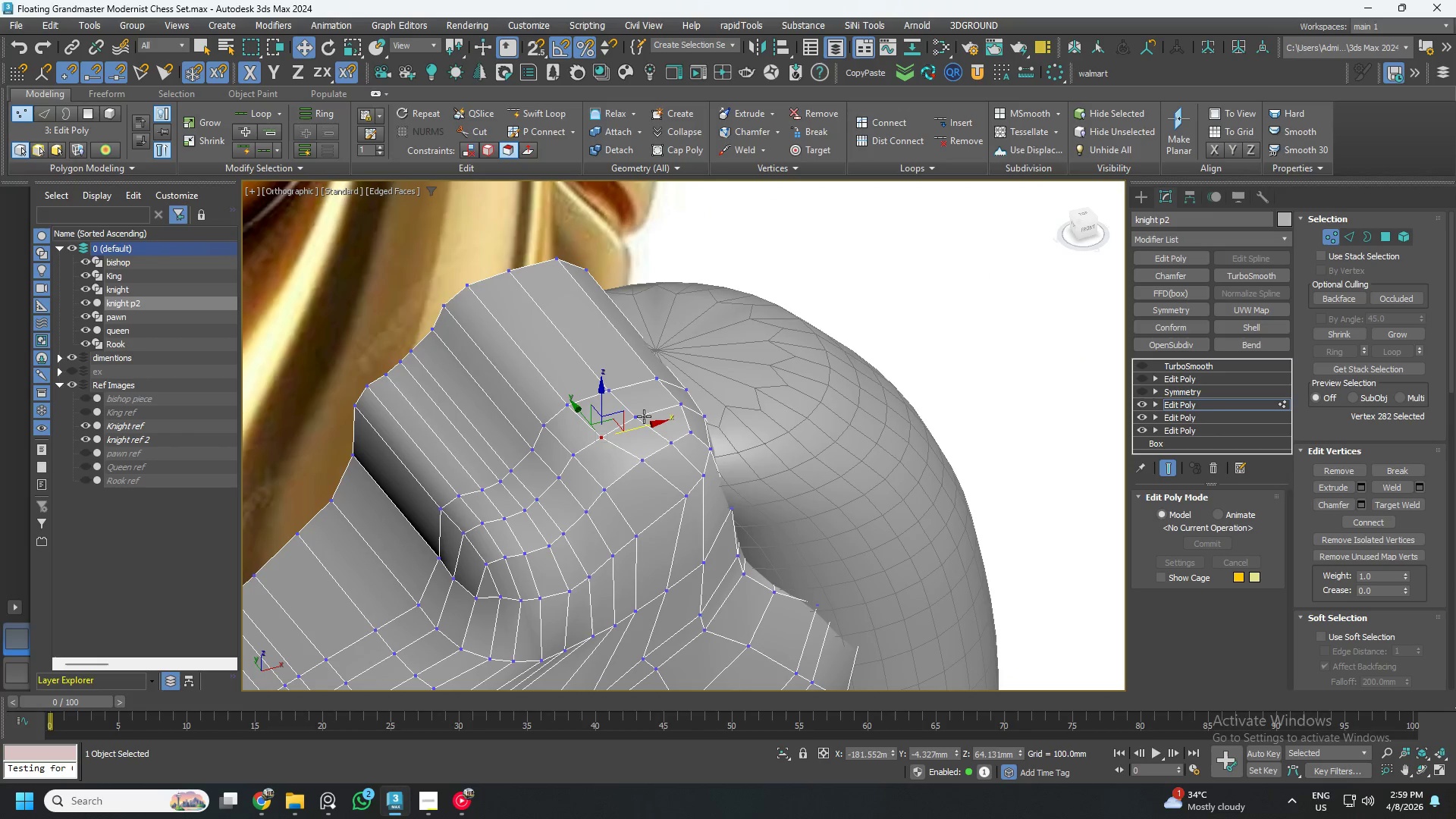 
left_click([642, 416])
 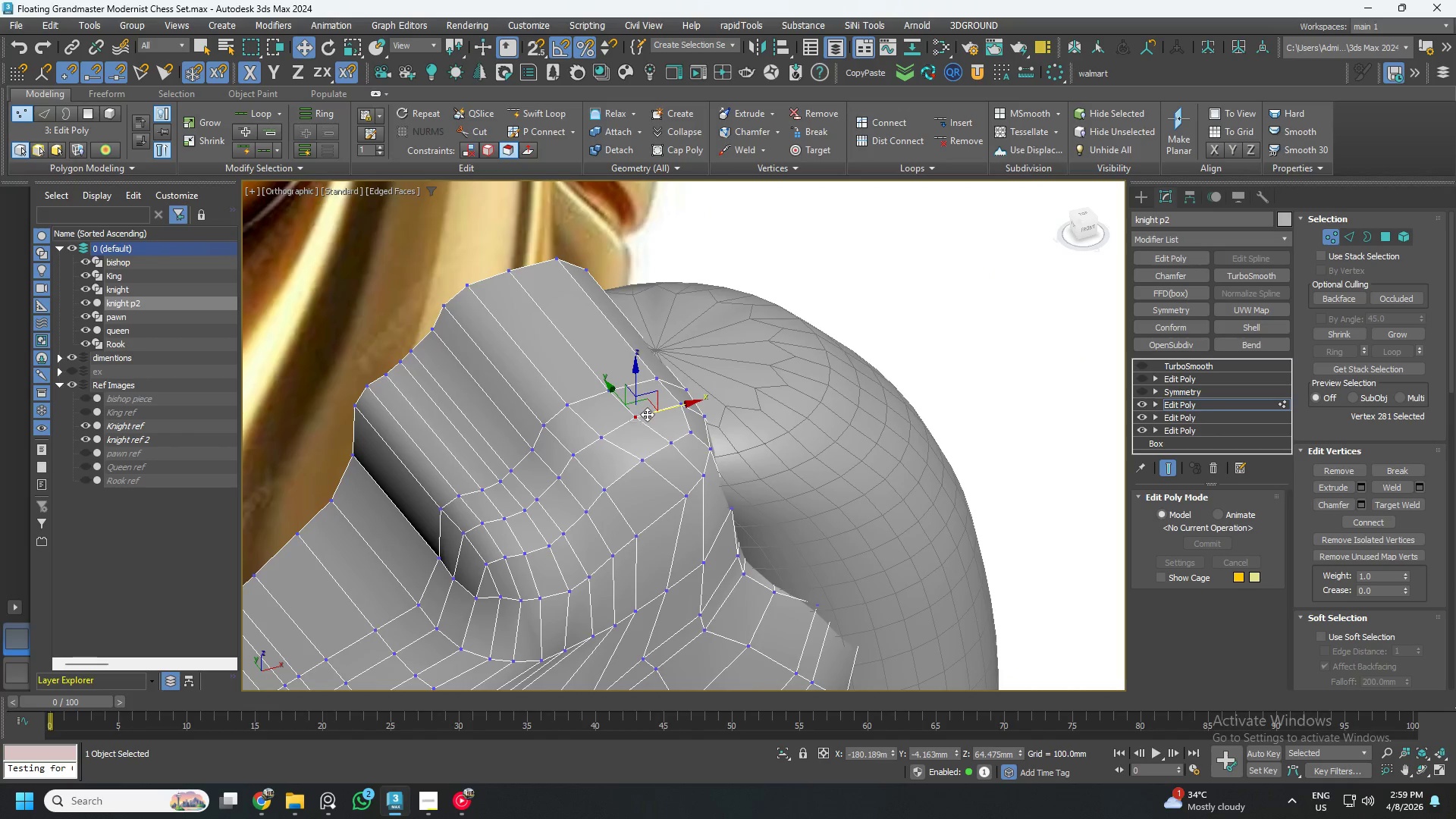 
scroll: coordinate [648, 413], scroll_direction: up, amount: 2.0
 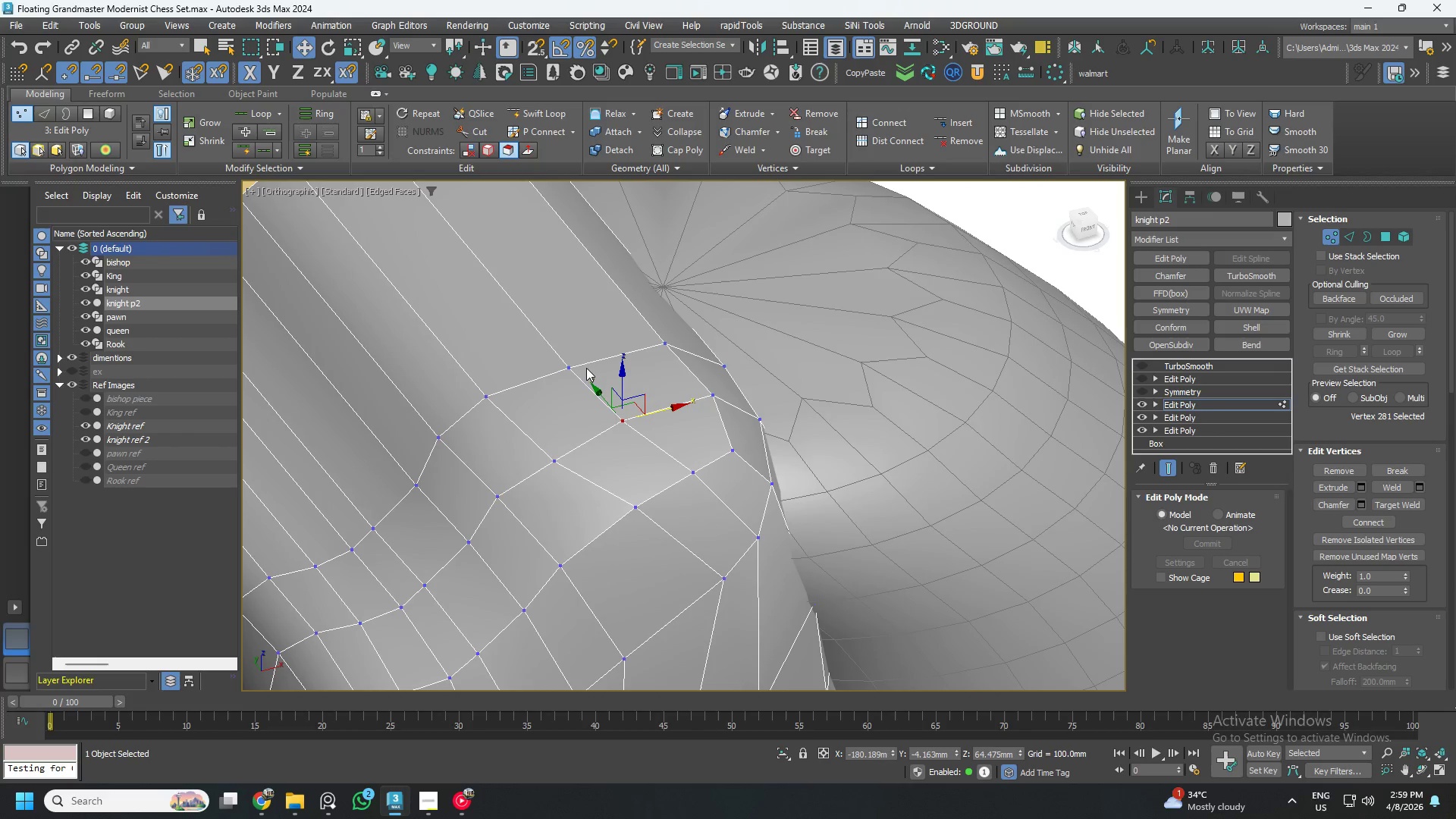 
hold_key(key=ControlLeft, duration=0.36)
left_click([572, 365])
 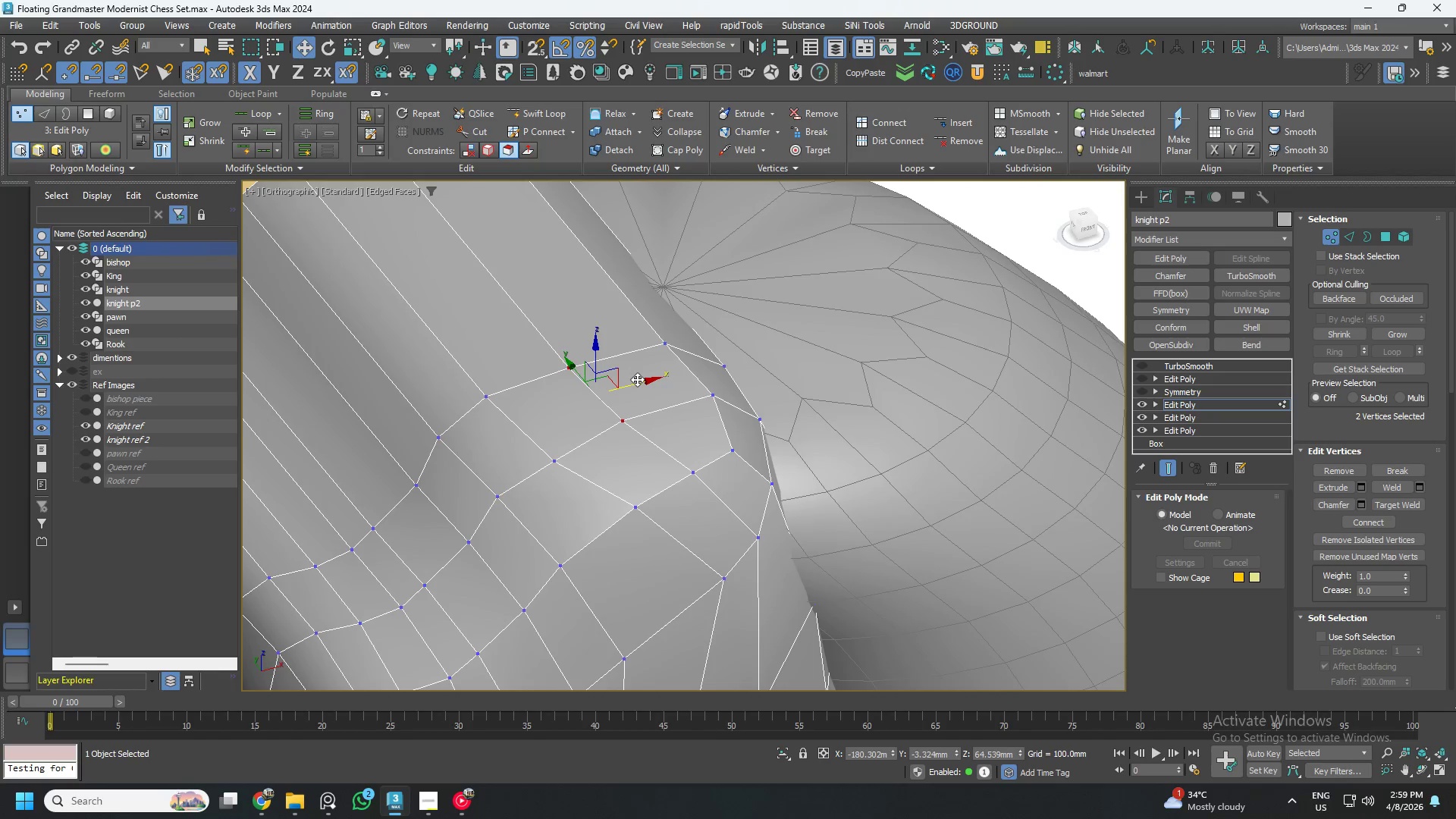 
left_click_drag(start_coordinate=[635, 383], to_coordinate=[628, 385])
 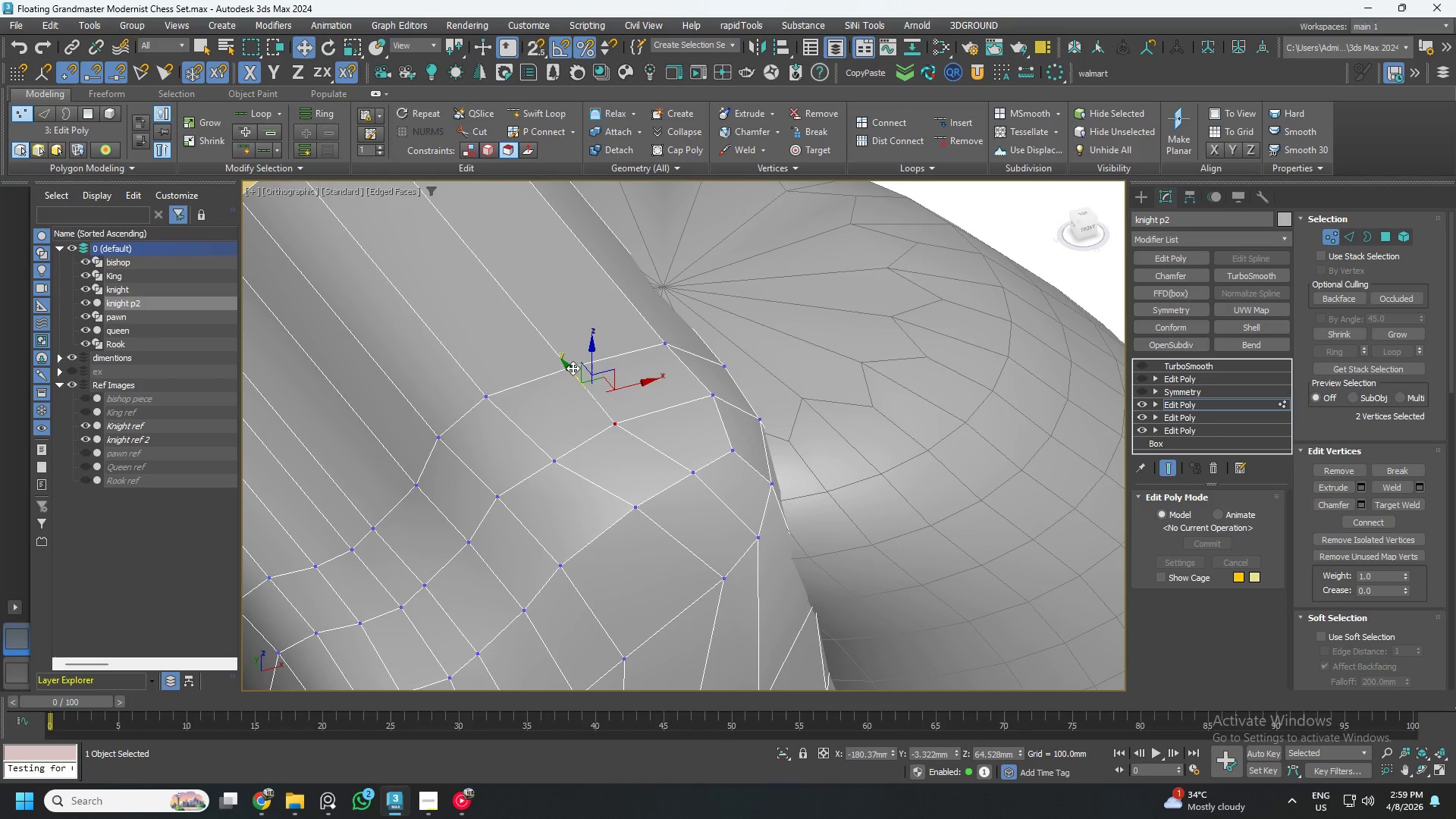 
left_click([571, 366])
 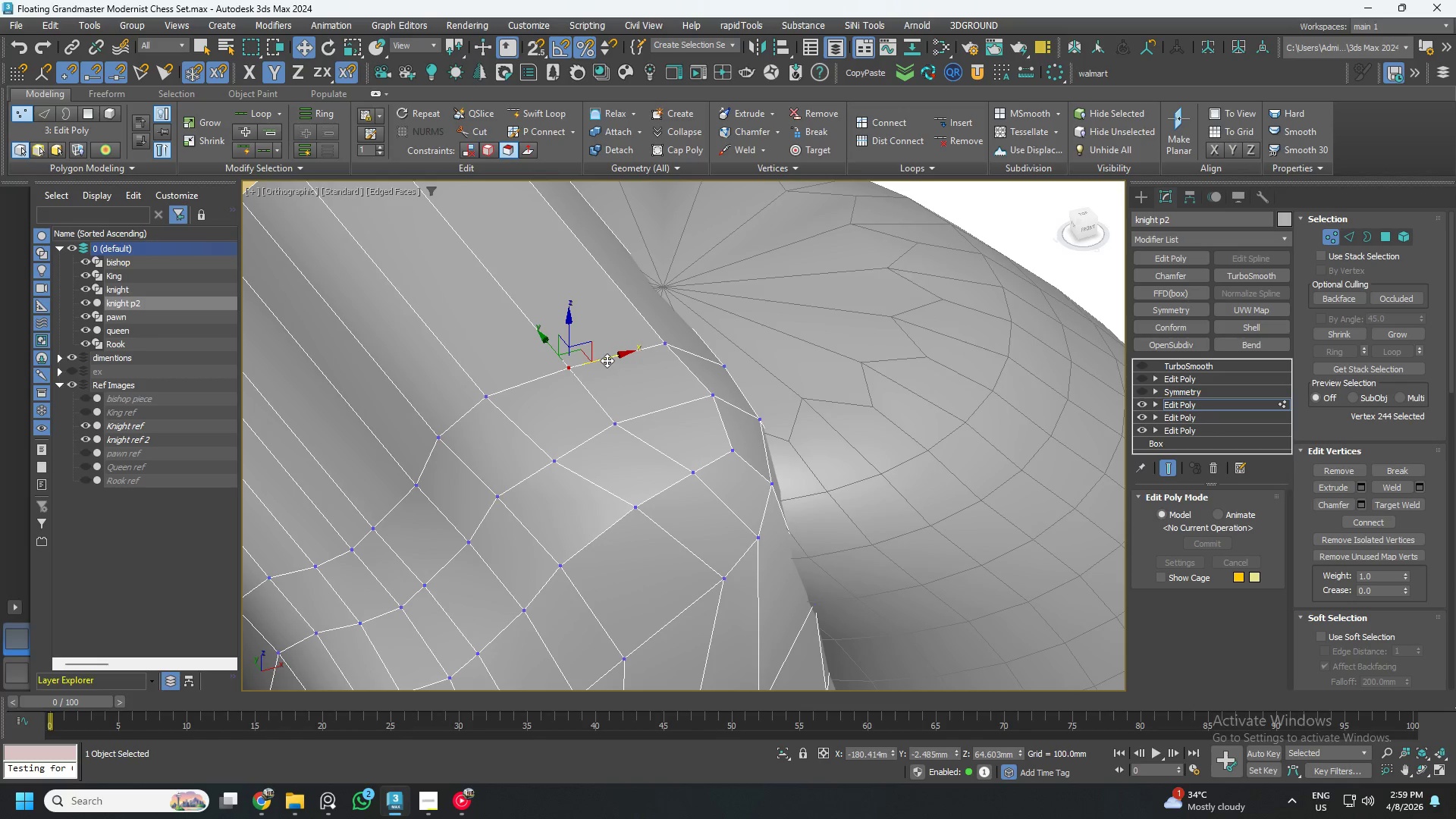 
left_click_drag(start_coordinate=[608, 359], to_coordinate=[595, 362])
 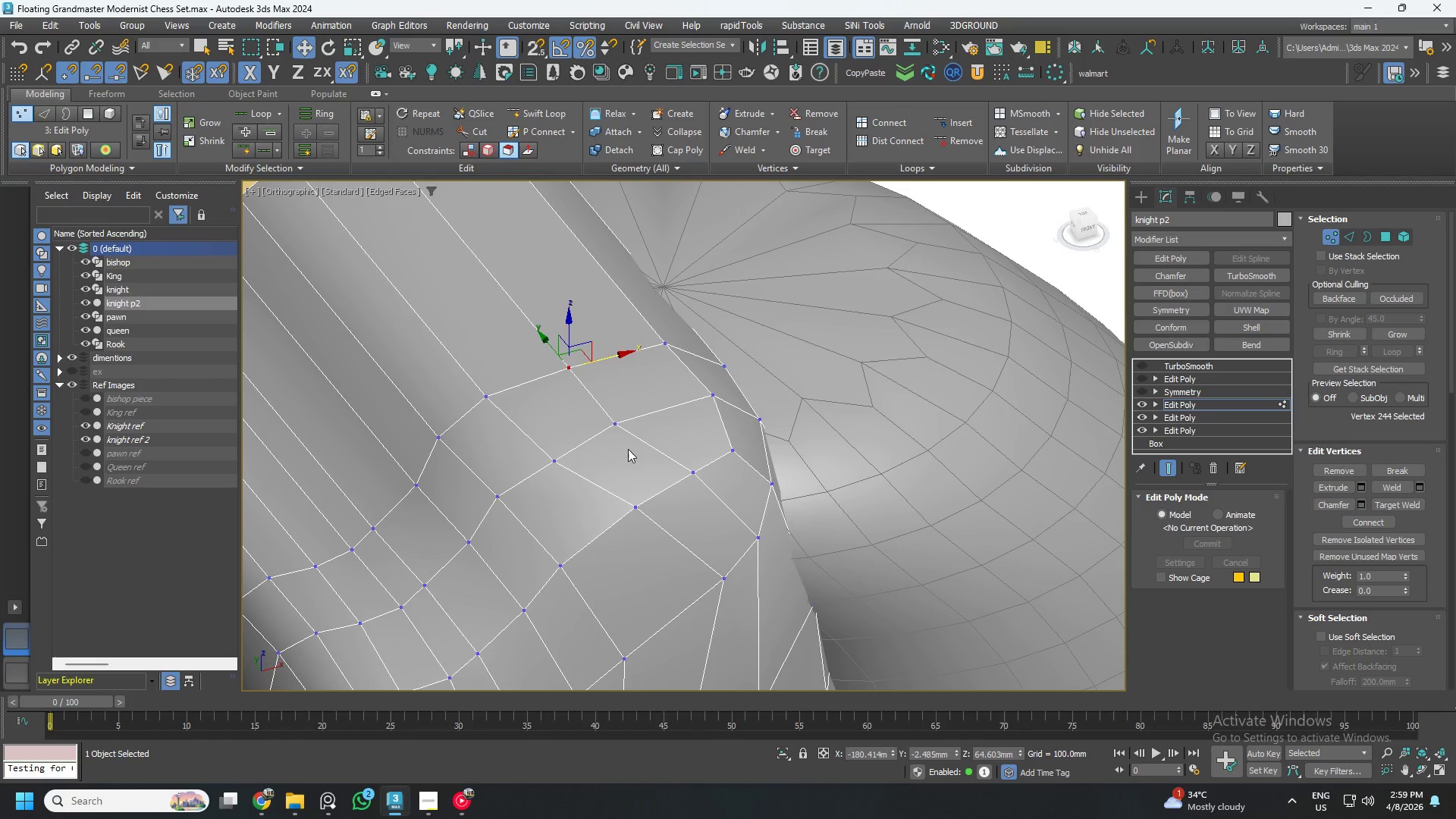 
left_click([615, 428])
 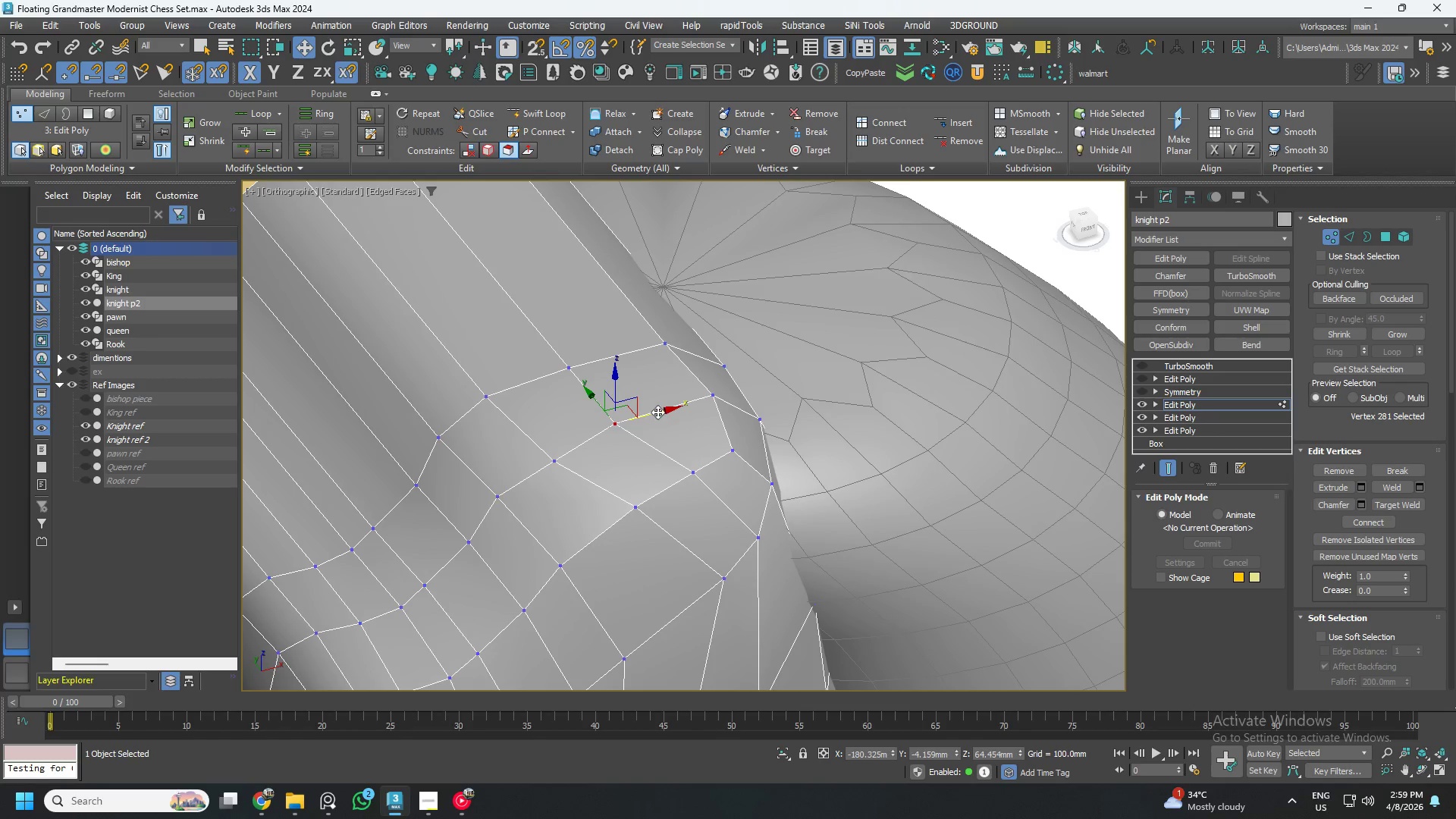 
left_click_drag(start_coordinate=[655, 412], to_coordinate=[661, 413])
 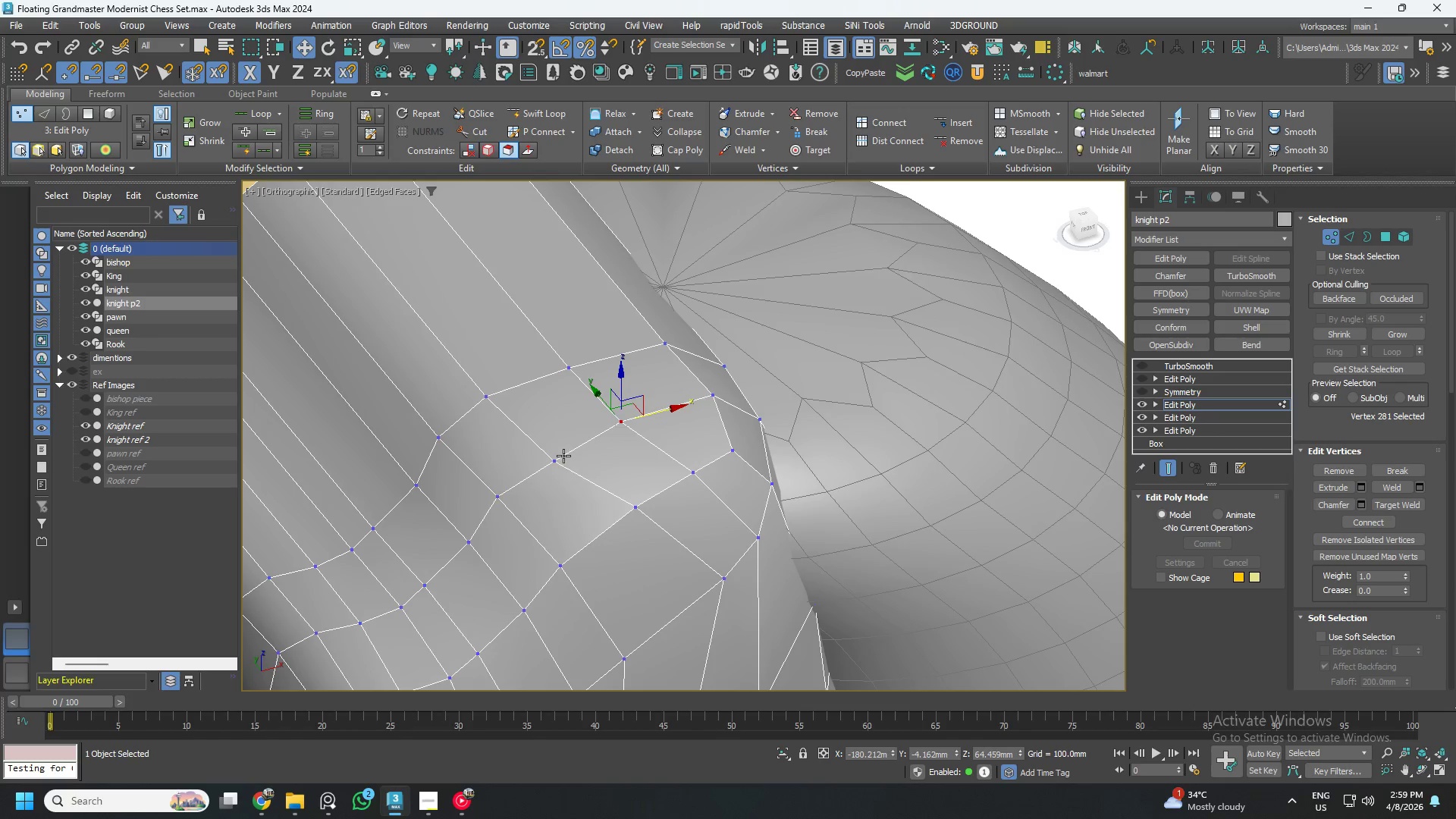 
left_click([562, 457])
 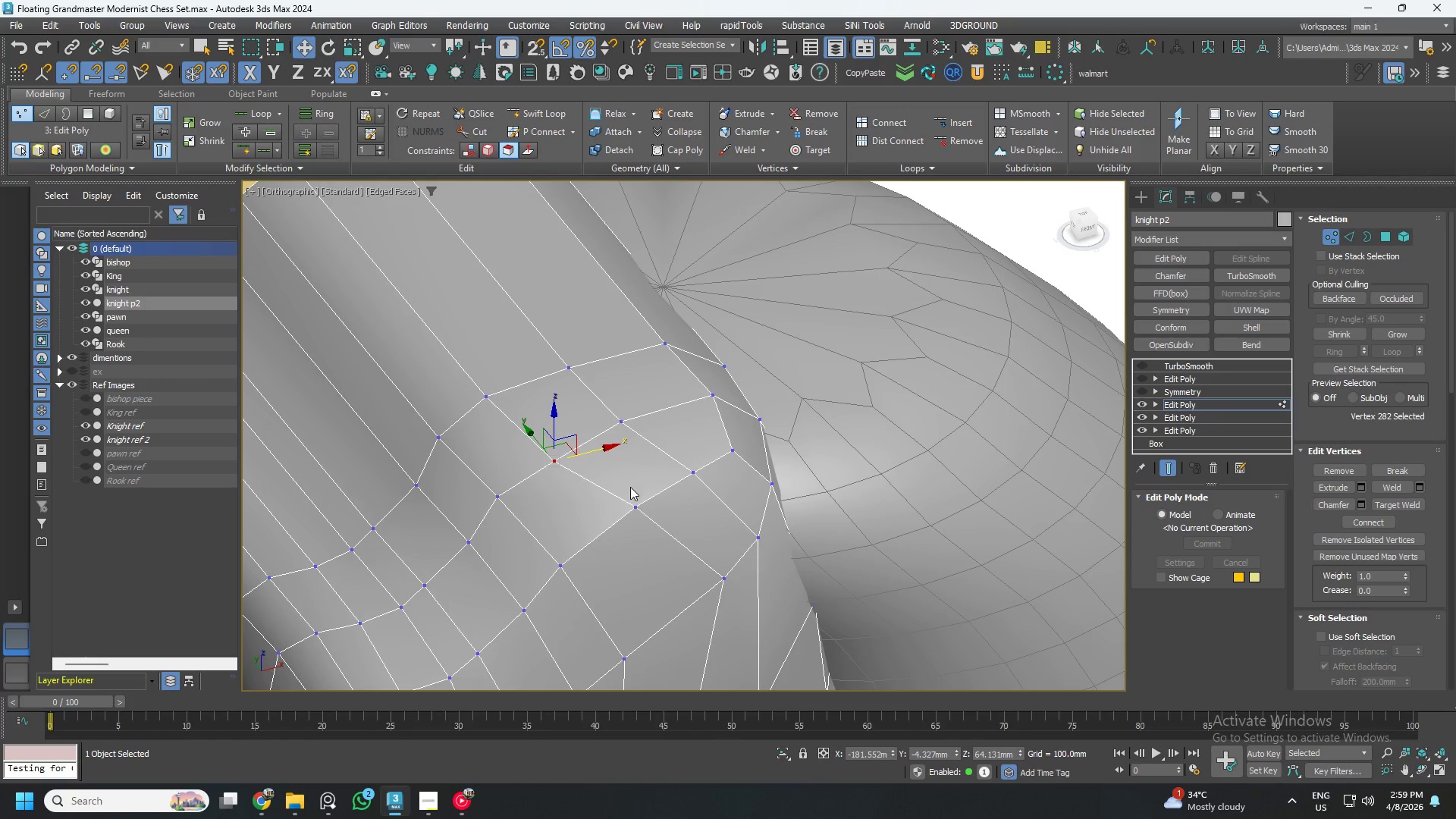 
left_click([631, 502])
 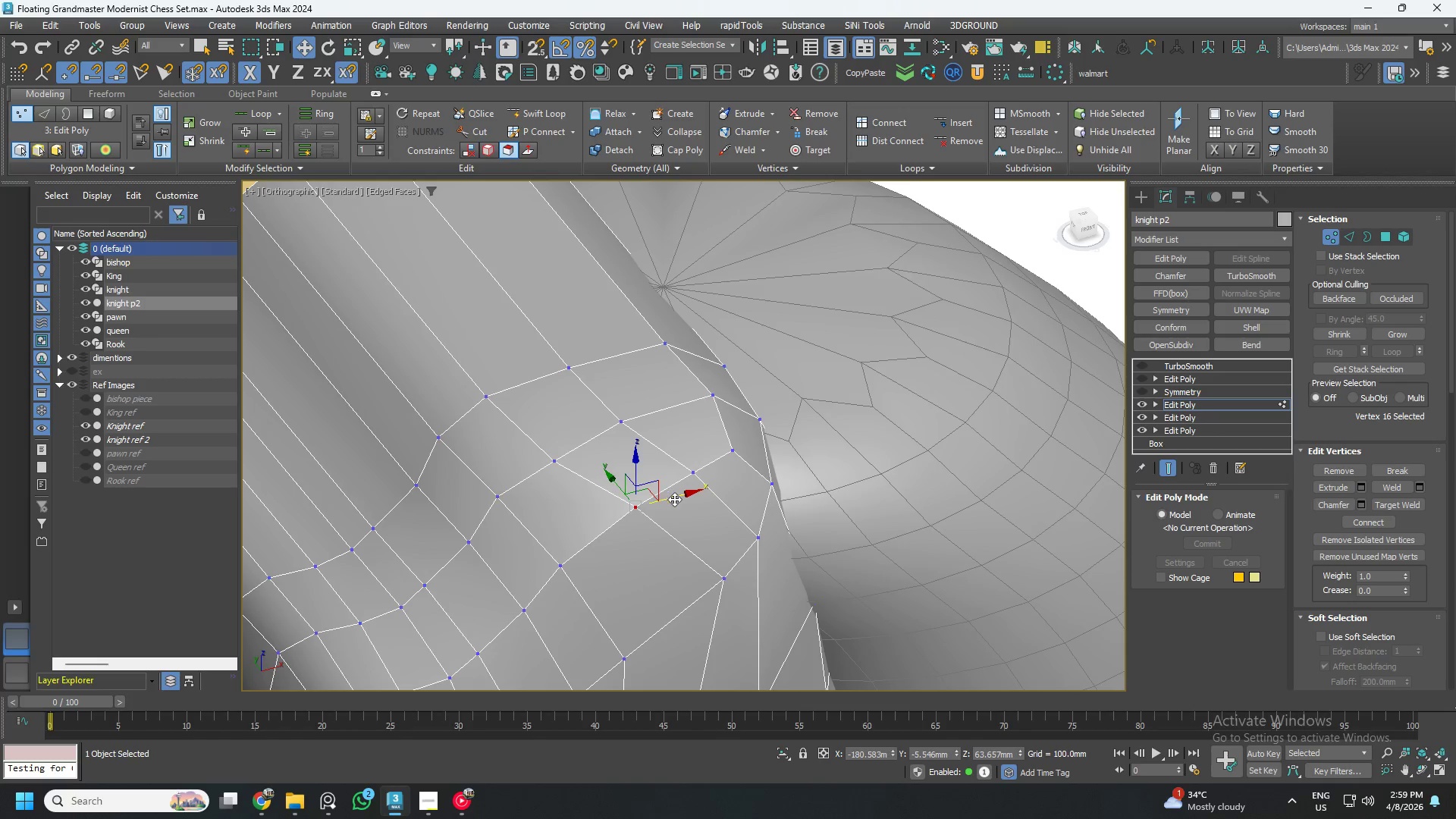 
left_click_drag(start_coordinate=[677, 499], to_coordinate=[669, 504])
 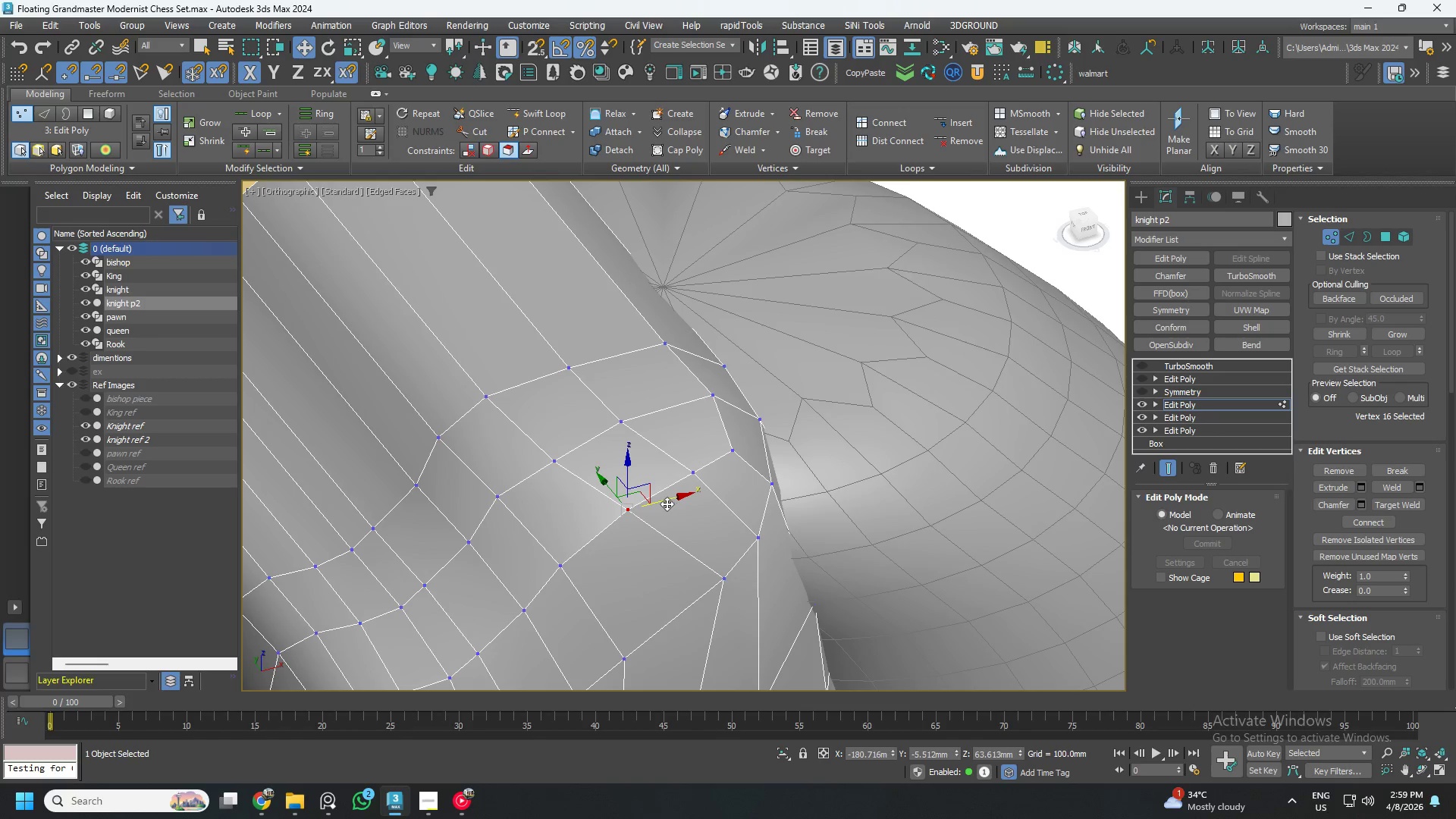 
hold_key(key=AltLeft, duration=1.5)
scroll: coordinate [657, 504], scroll_direction: down, amount: 2.0
 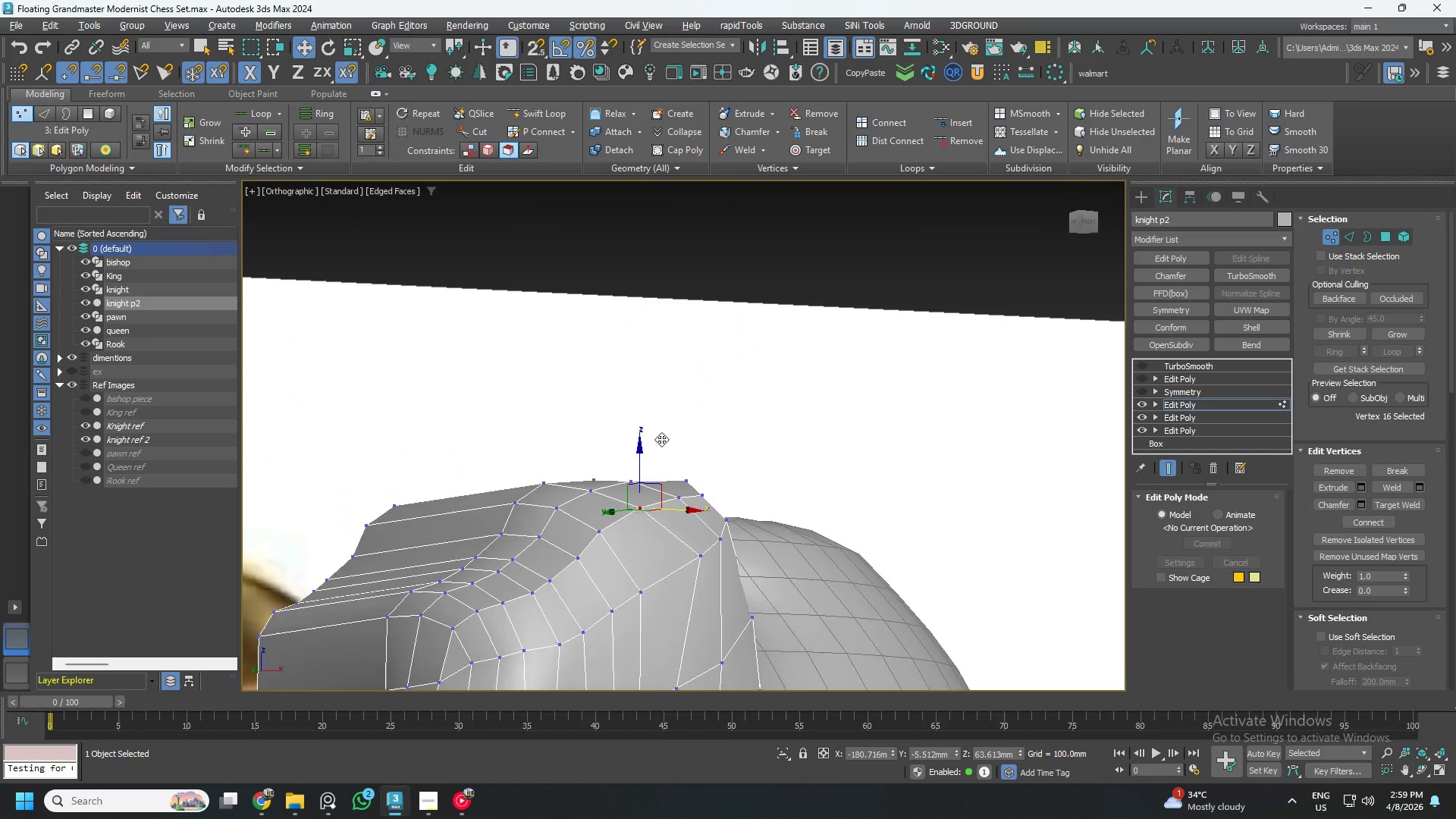 
hold_key(key=AltLeft, duration=0.89)
 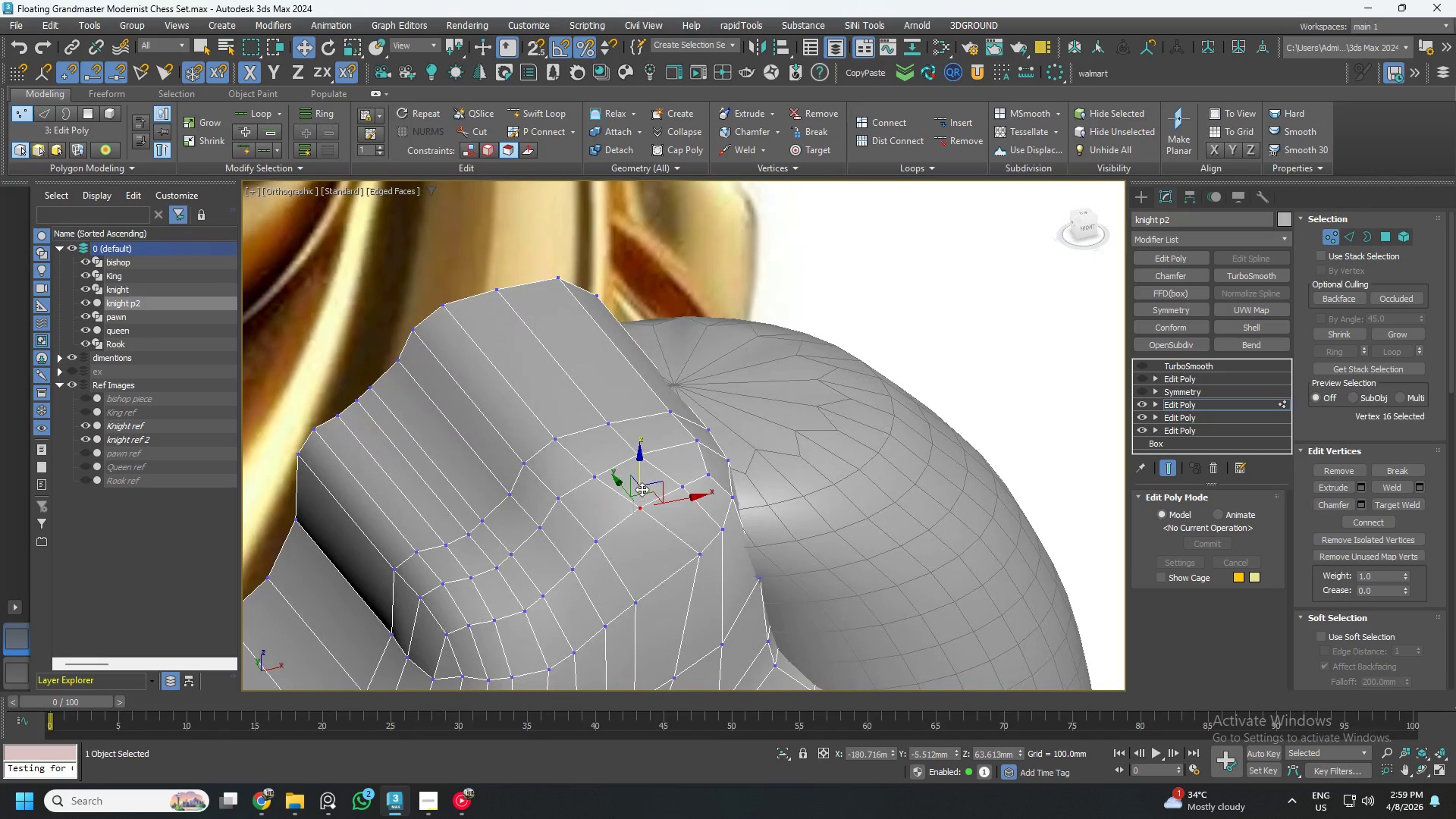 
scroll: coordinate [648, 490], scroll_direction: down, amount: 1.0
 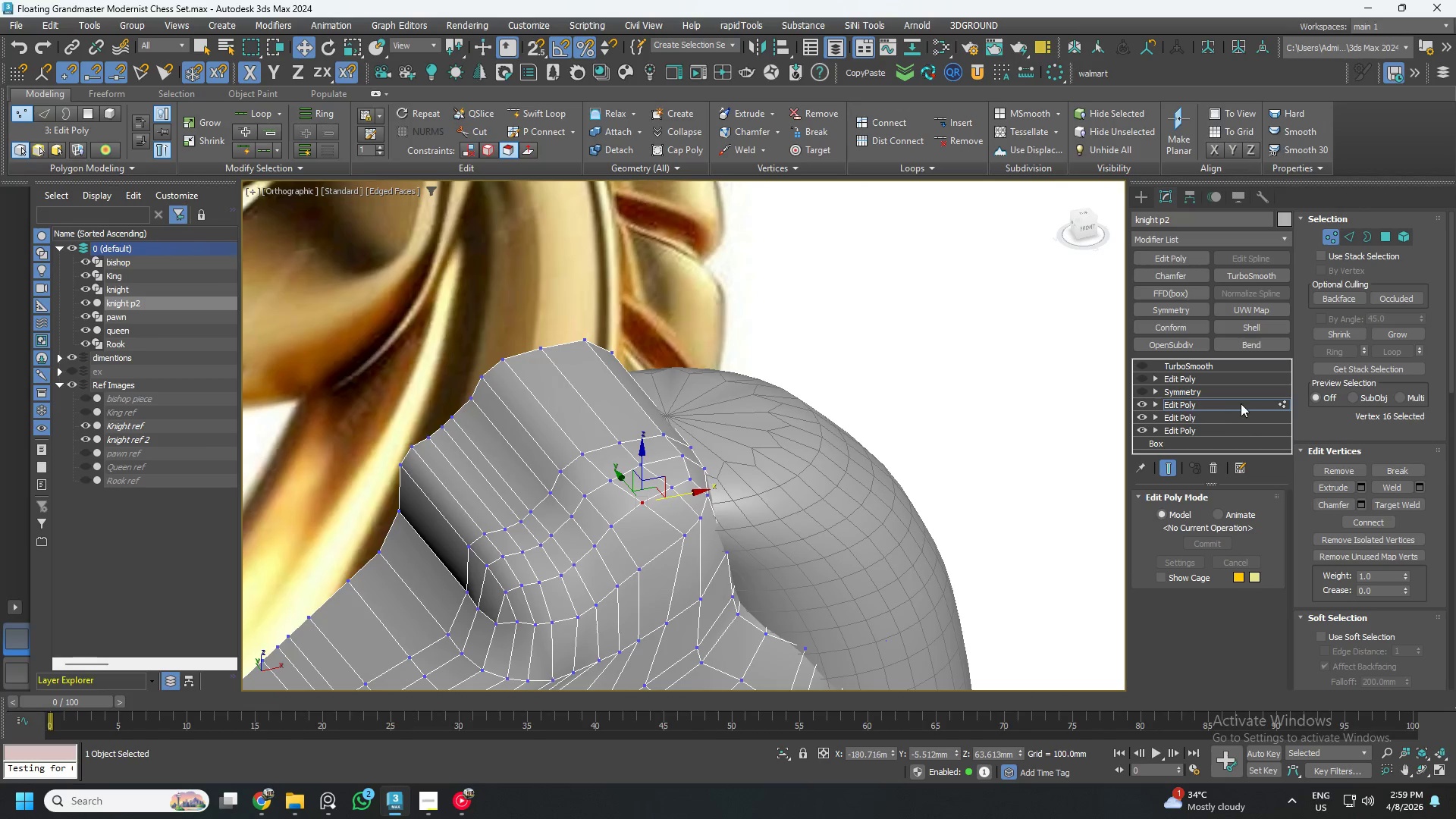 
left_click([1242, 400])
 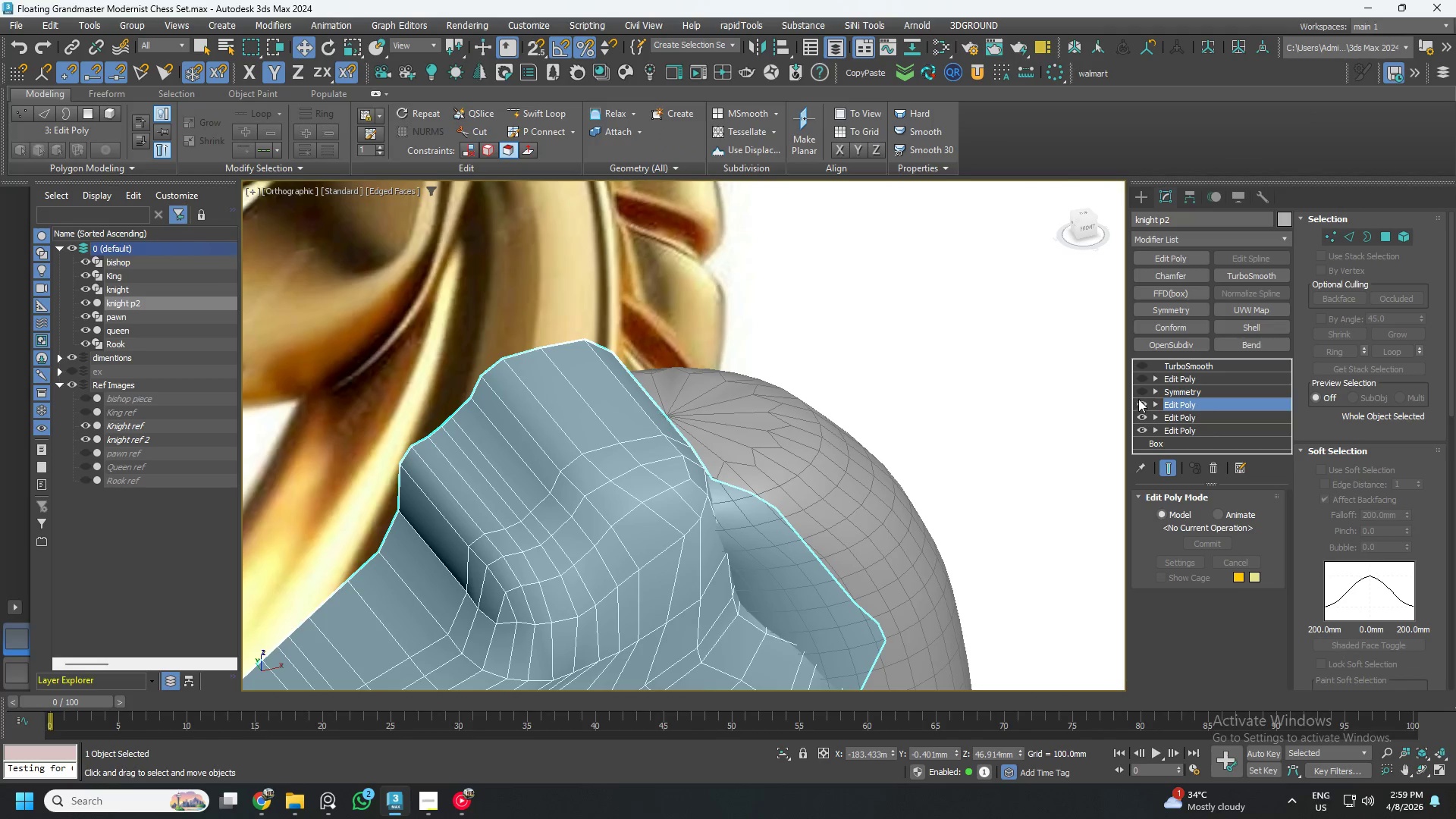 
left_click([1138, 393])
 